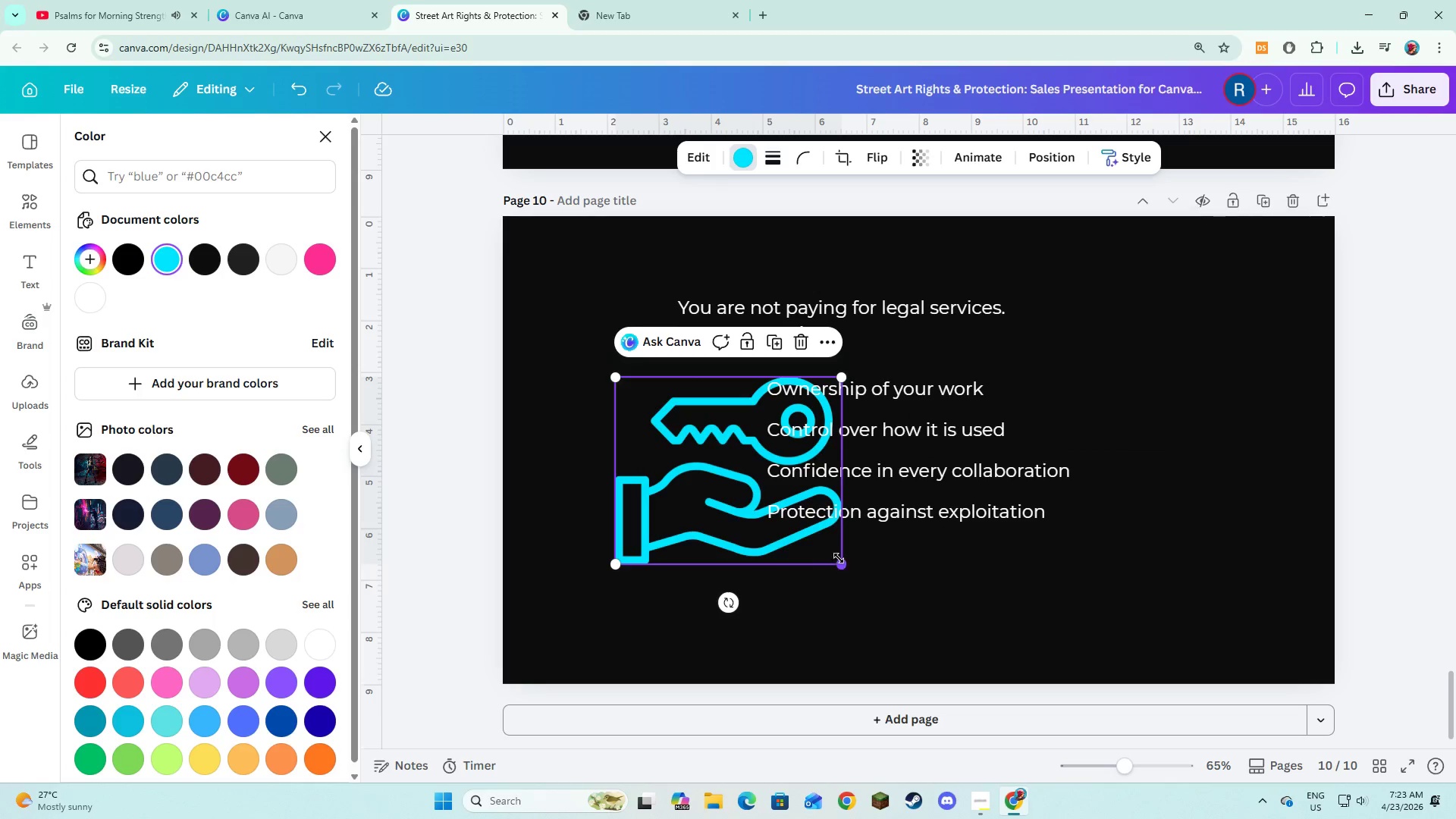 
left_click_drag(start_coordinate=[839, 558], to_coordinate=[658, 425])
 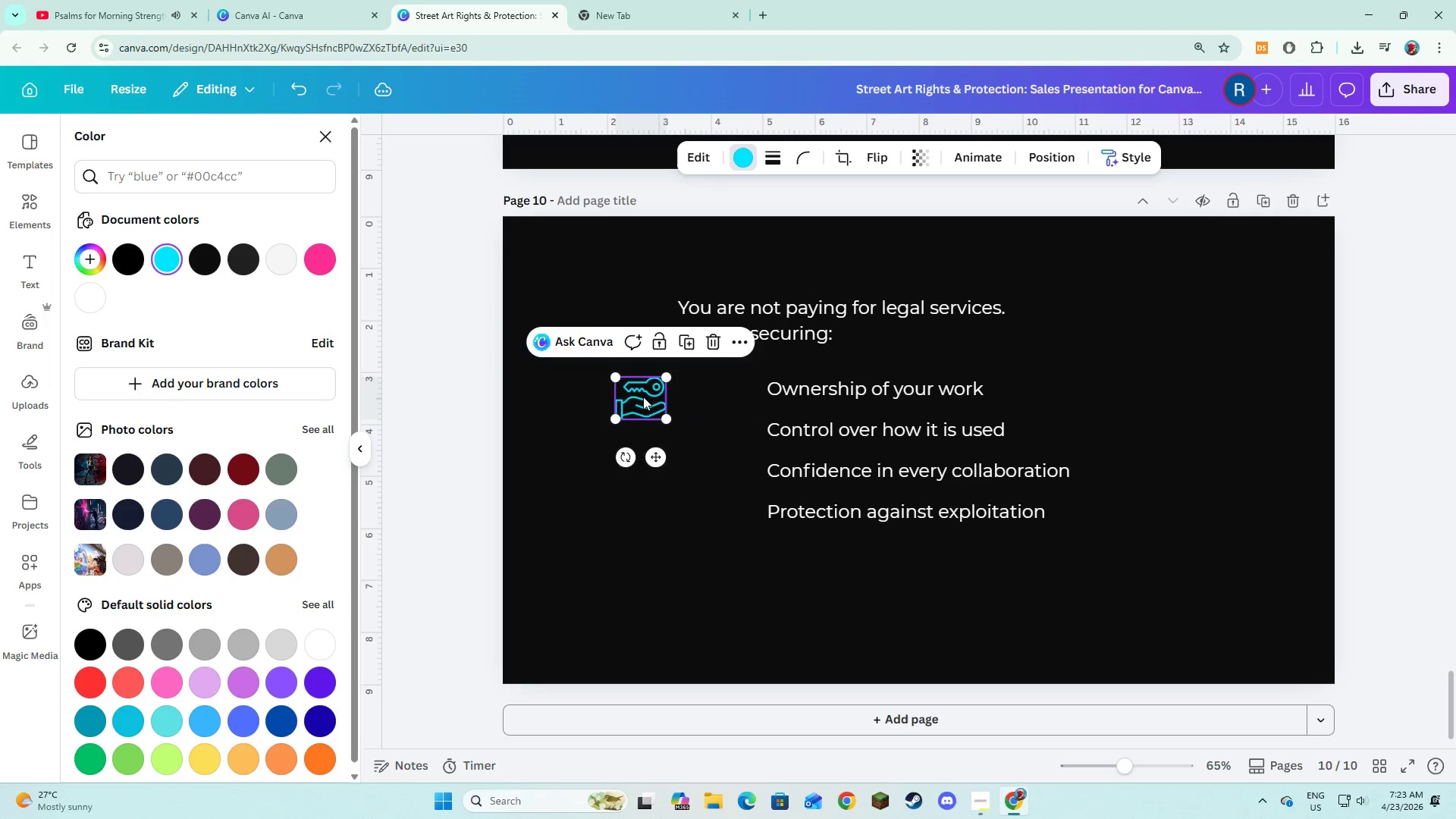 
left_click_drag(start_coordinate=[643, 397], to_coordinate=[693, 389])
 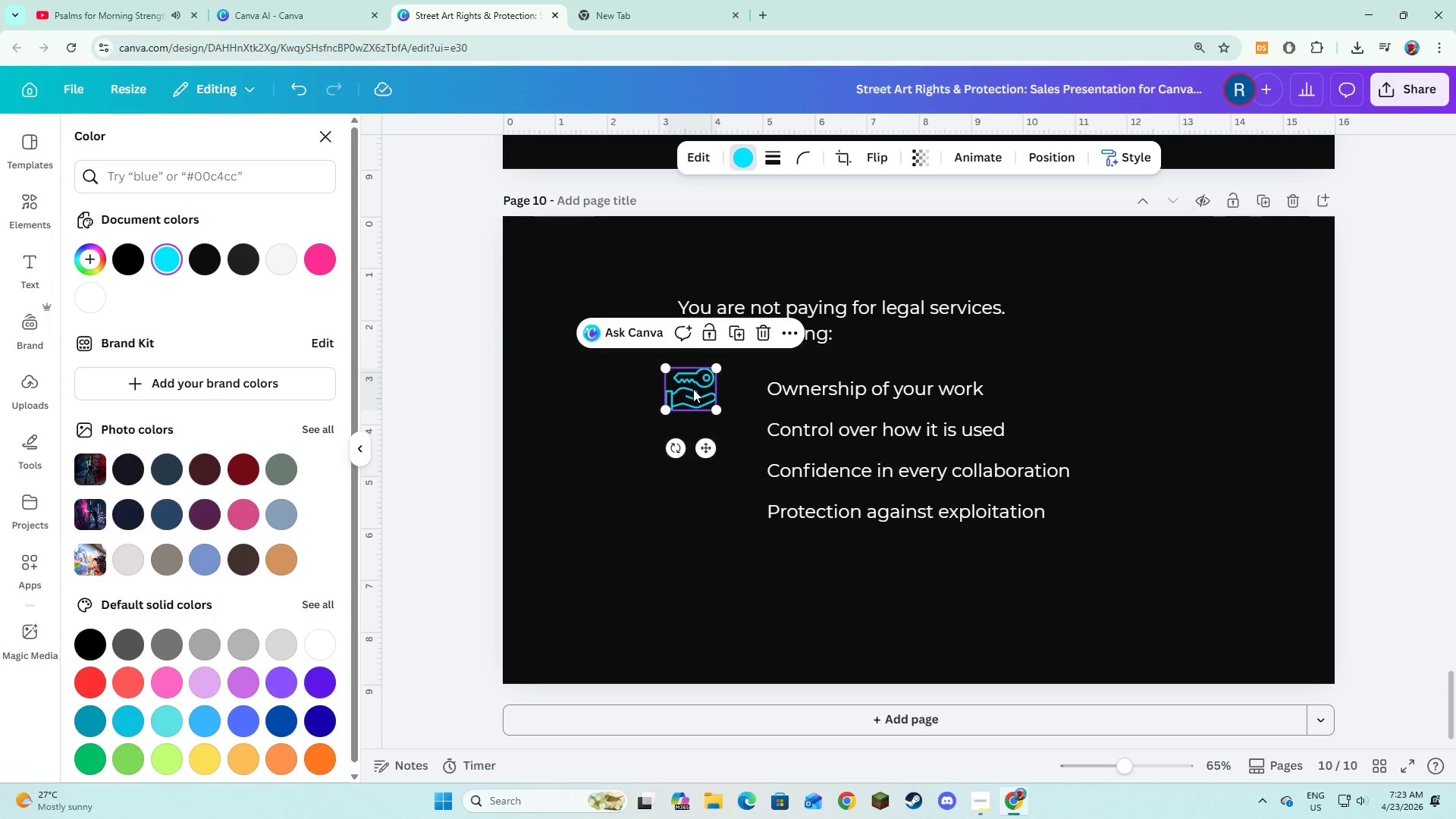 
left_click_drag(start_coordinate=[693, 389], to_coordinate=[701, 391])
 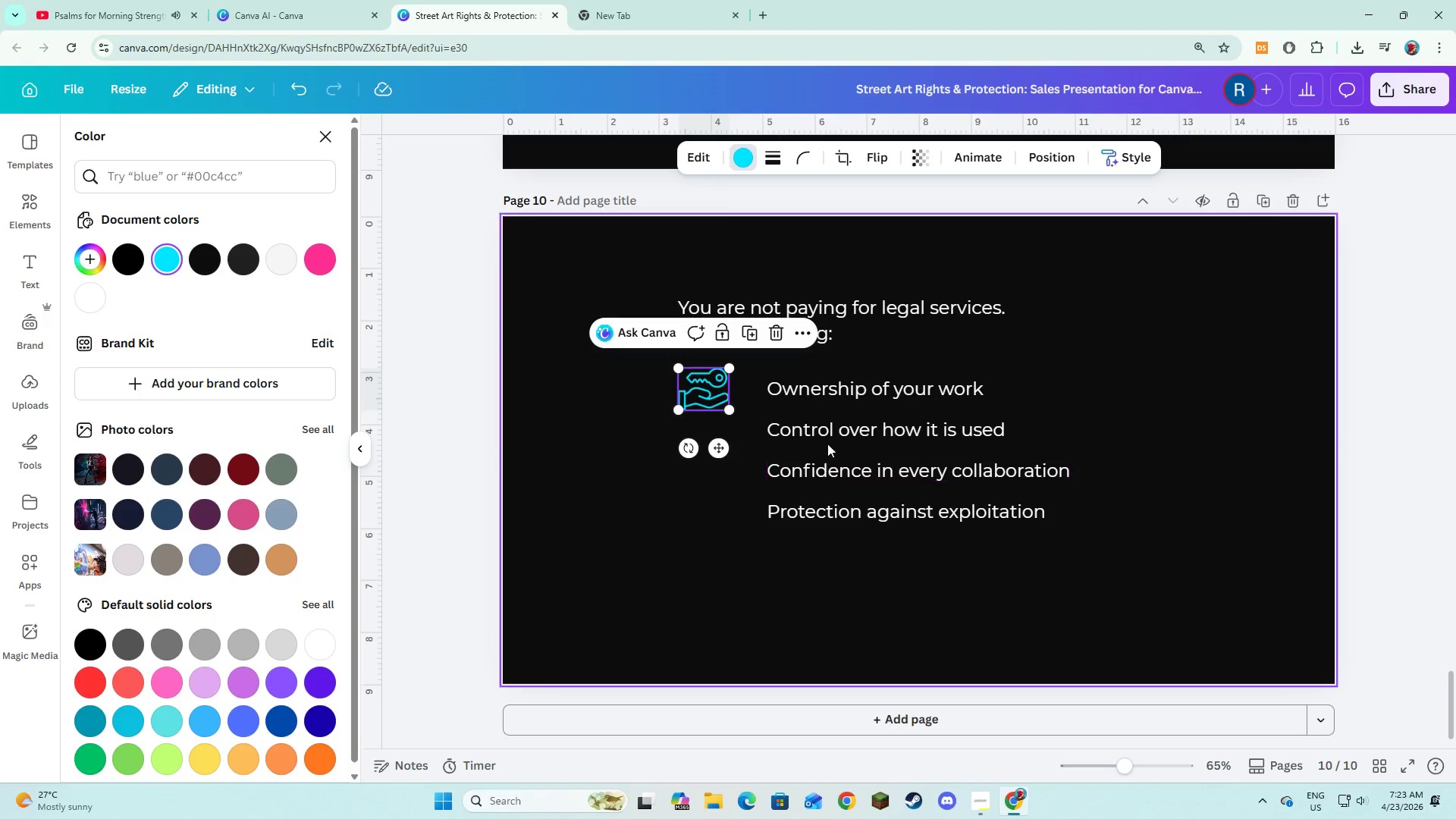 
left_click([831, 429])
 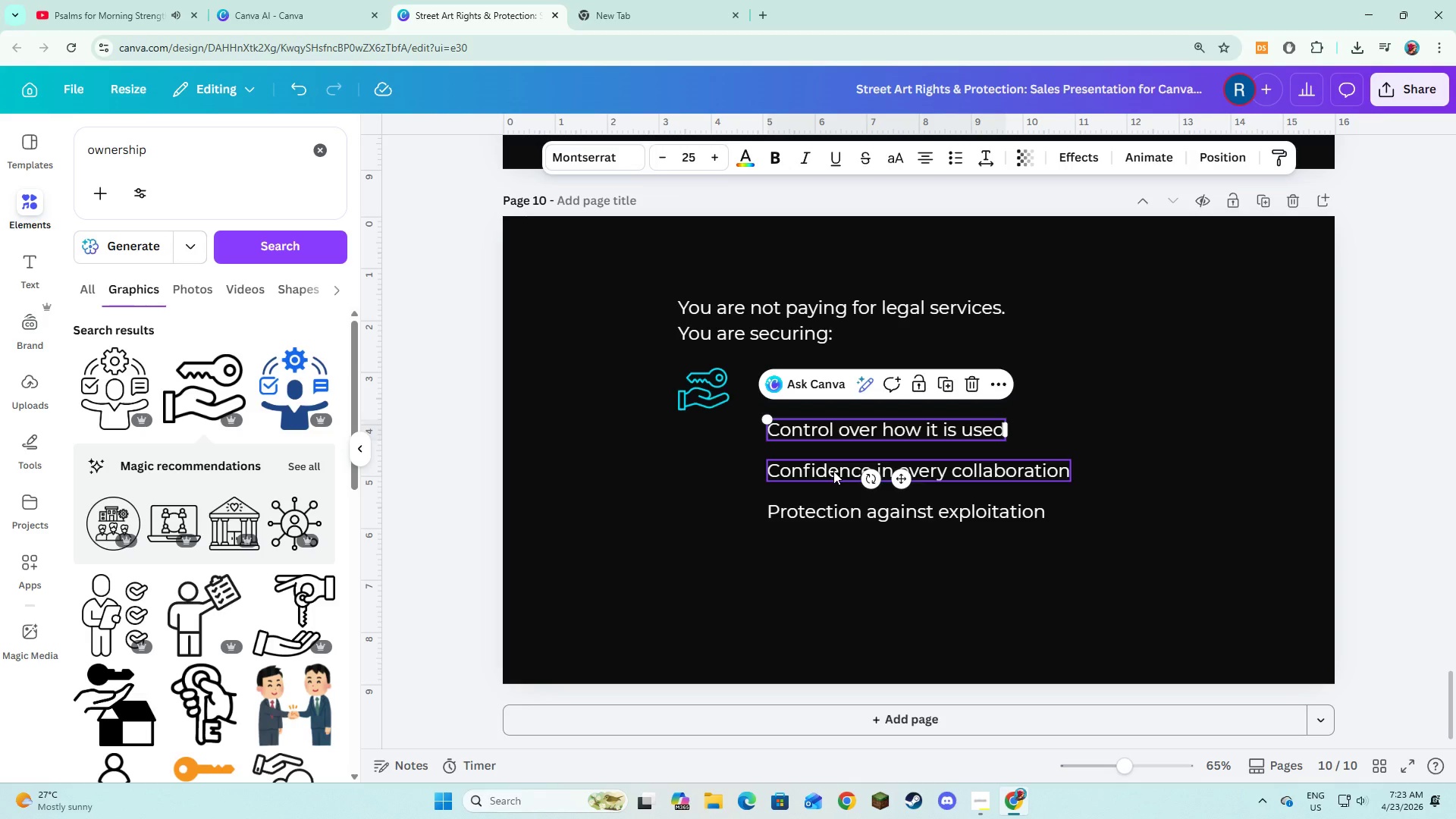 
hold_key(key=ShiftLeft, duration=1.11)
left_click([833, 471])
 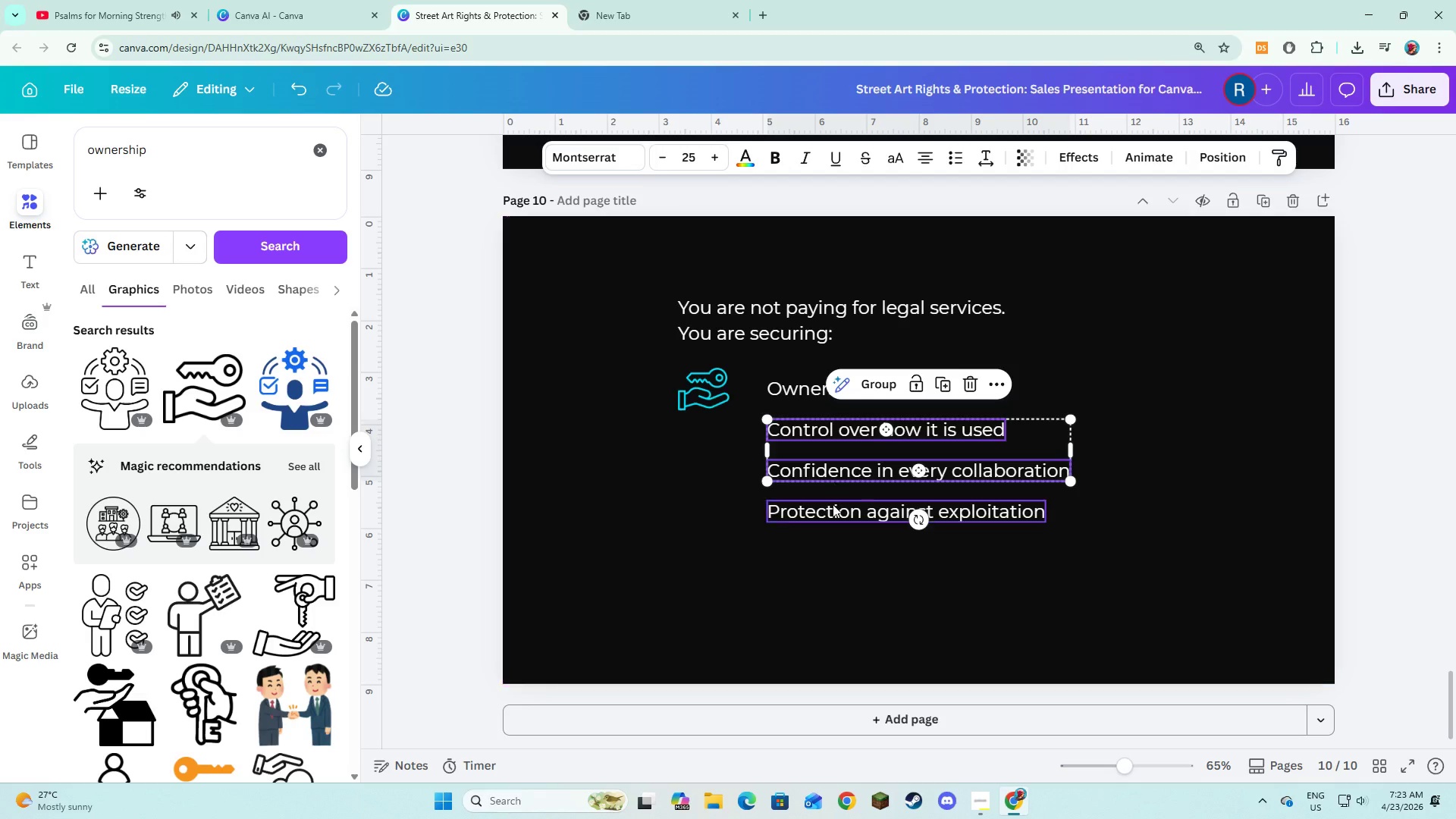 
double_click([833, 504])
 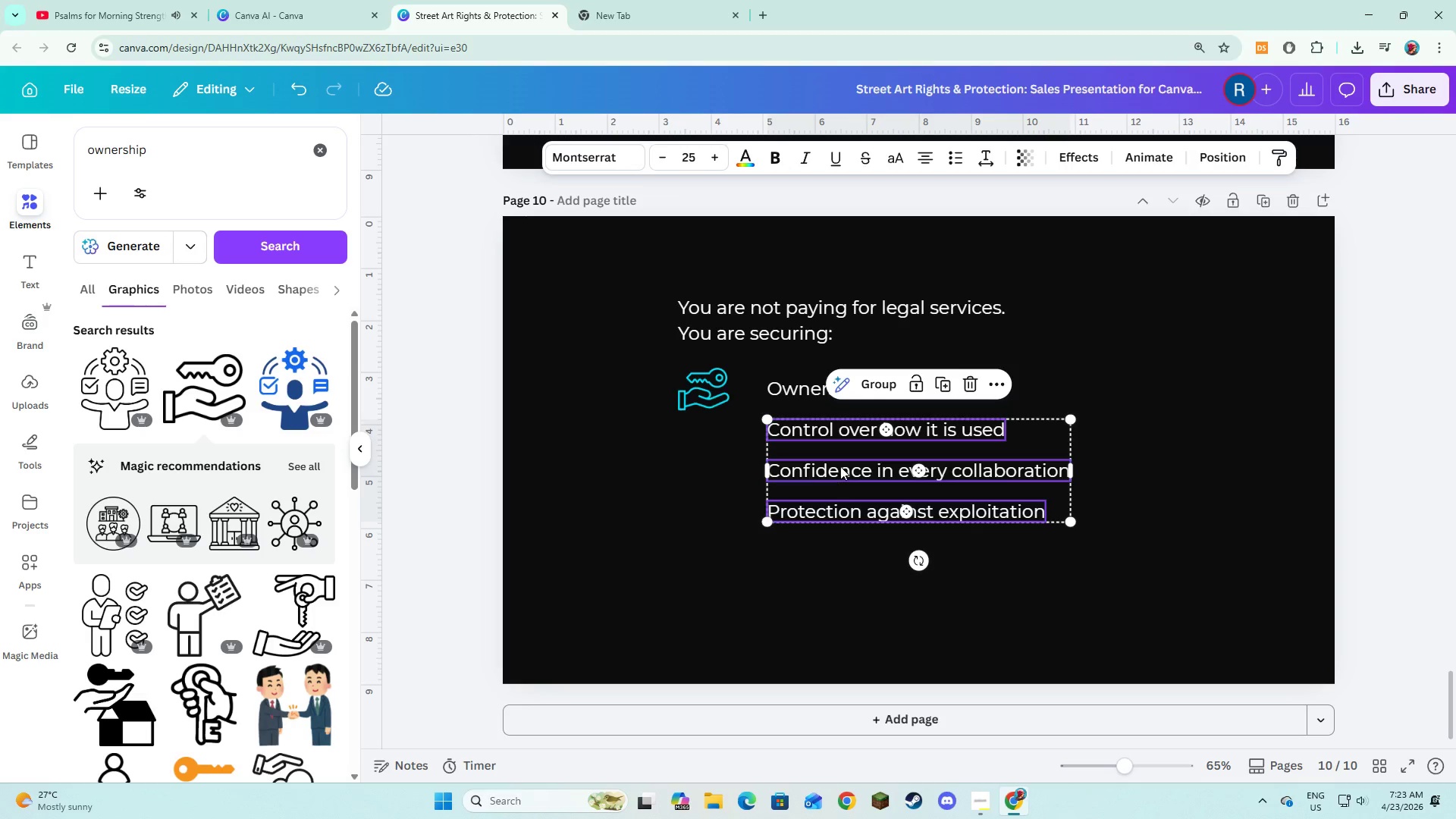 
left_click_drag(start_coordinate=[840, 466], to_coordinate=[839, 495])
 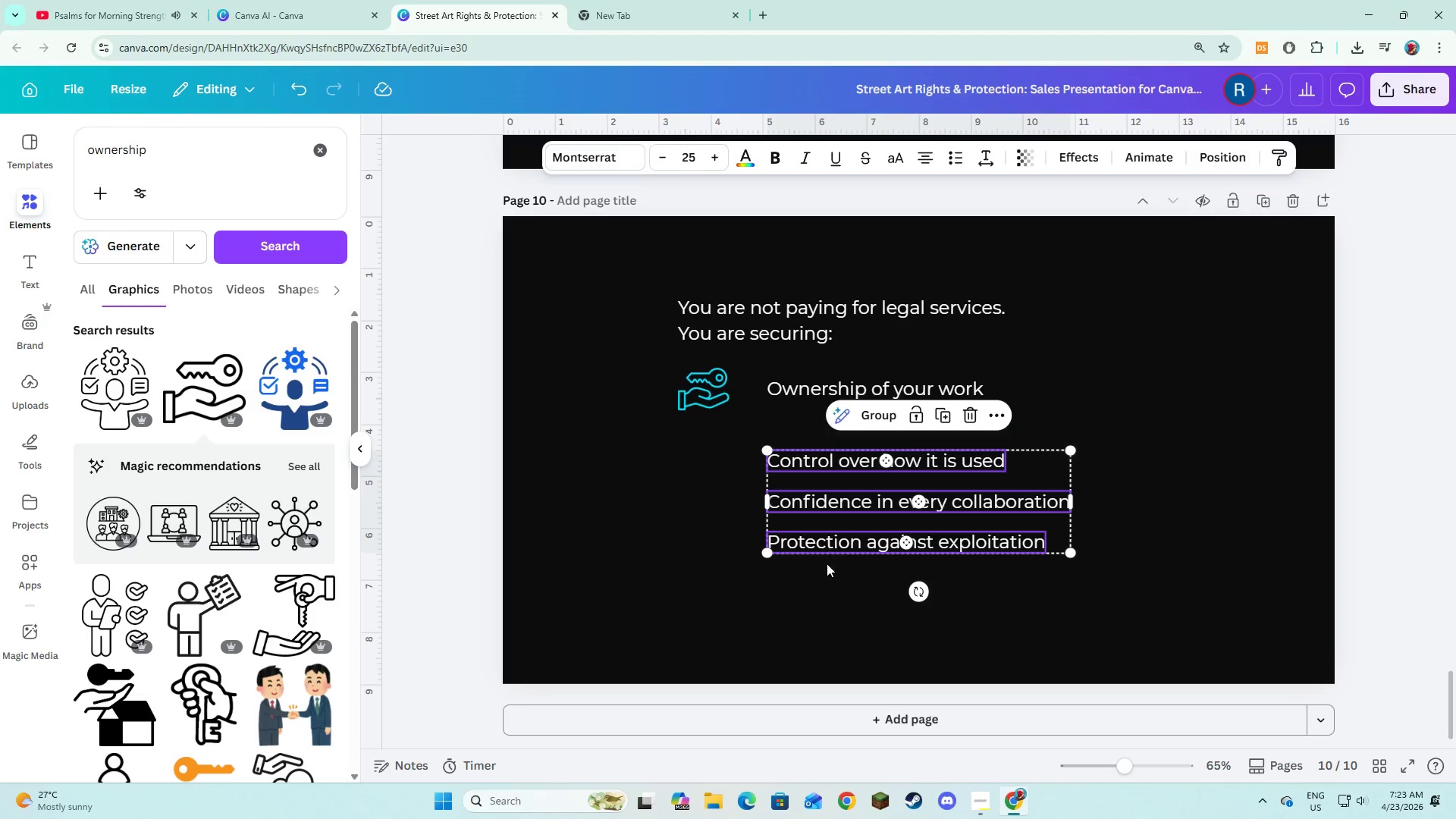 
left_click([827, 564])
 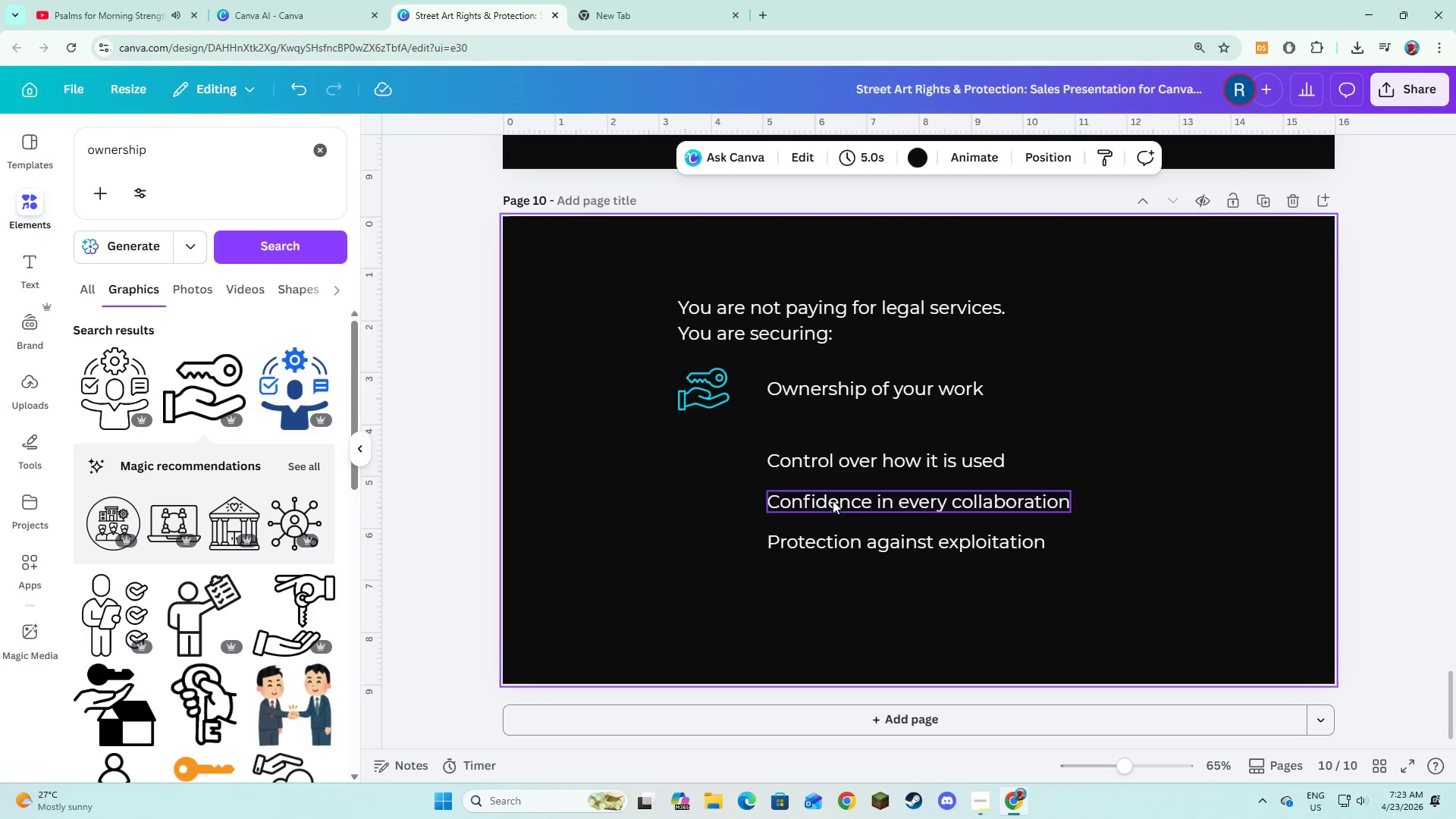 
left_click([833, 500])
 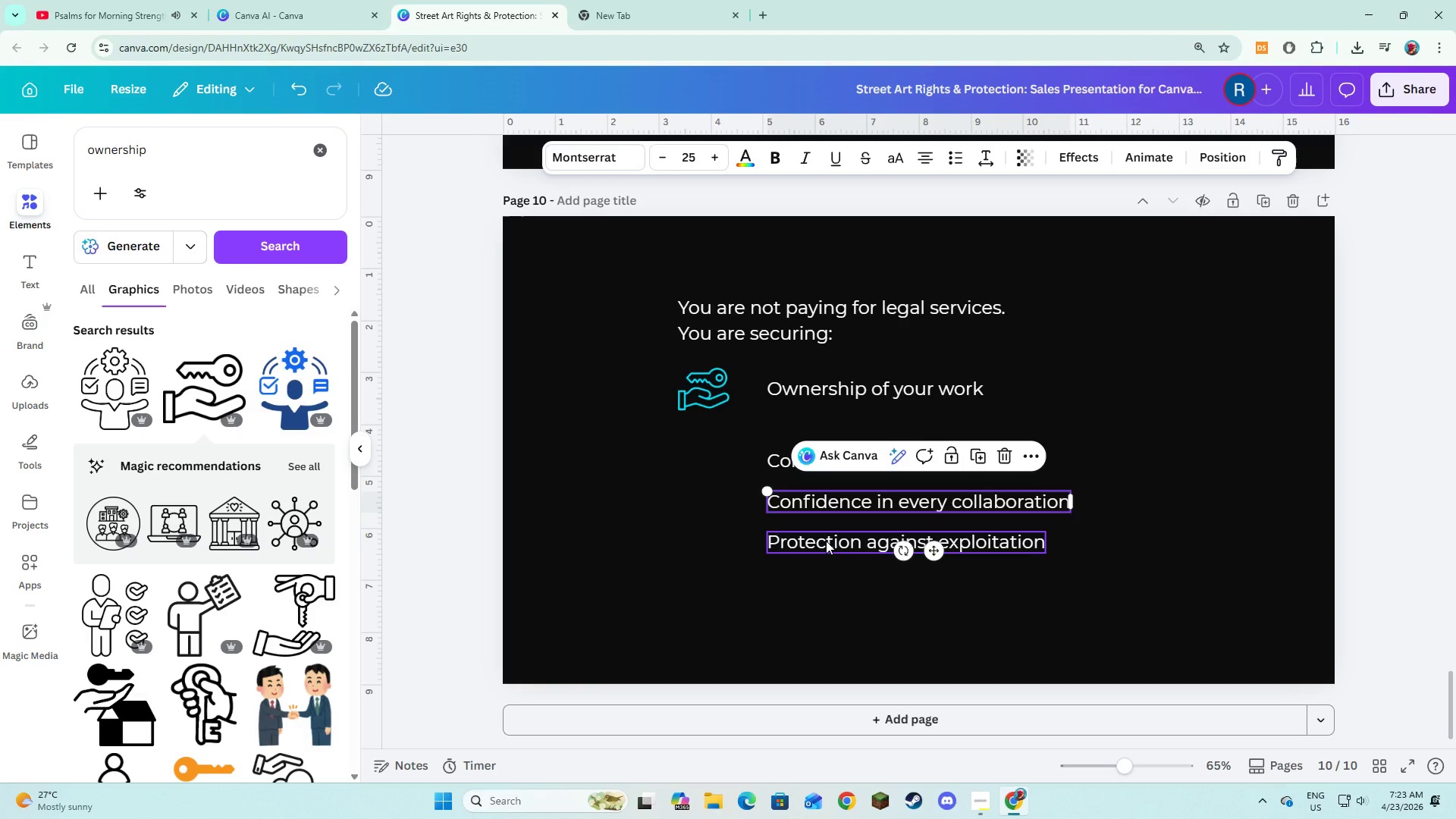 
hold_key(key=ShiftLeft, duration=0.73)
left_click([826, 541])
 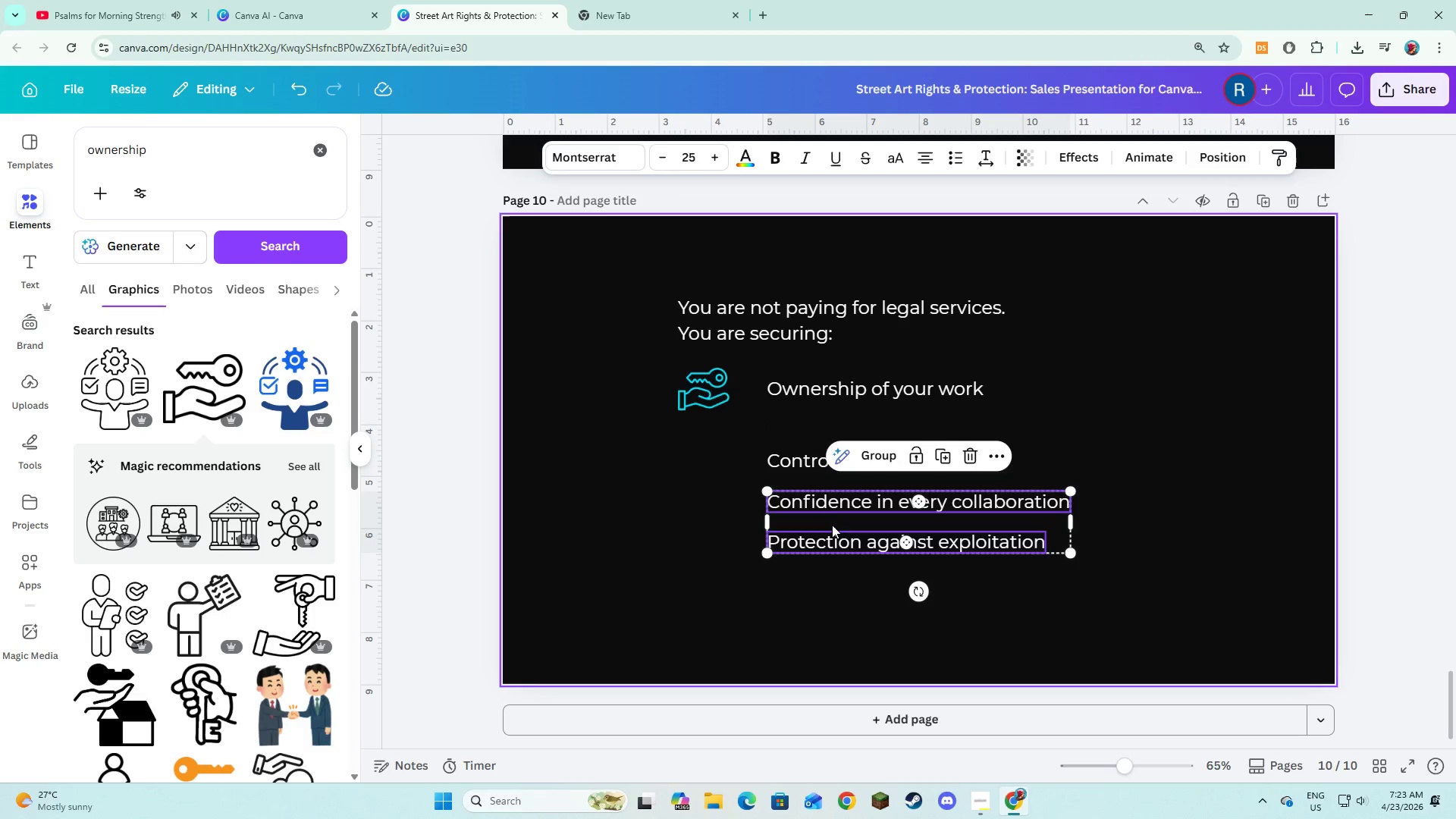 
left_click_drag(start_coordinate=[835, 517], to_coordinate=[836, 540])
 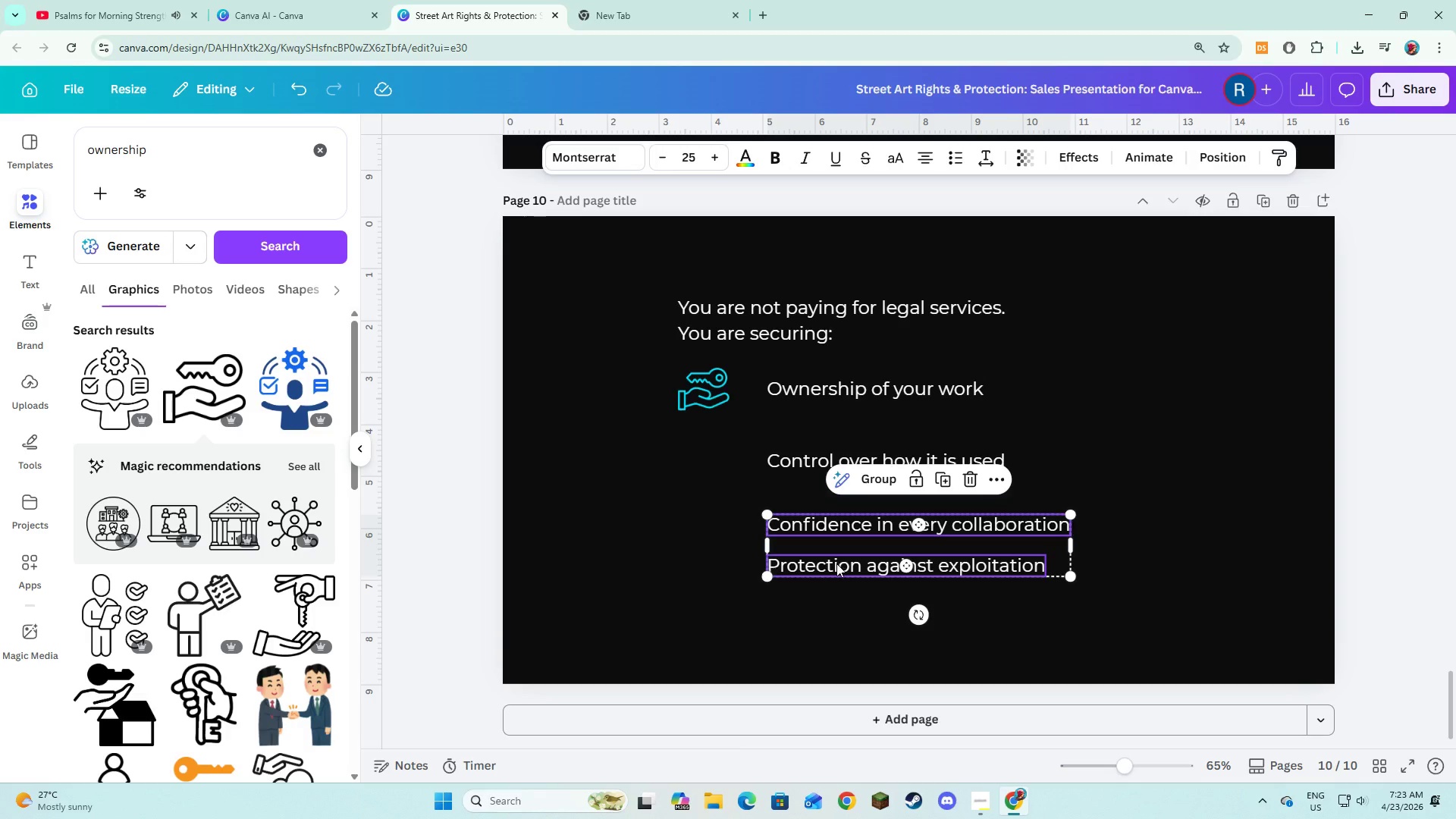 
left_click([836, 564])
 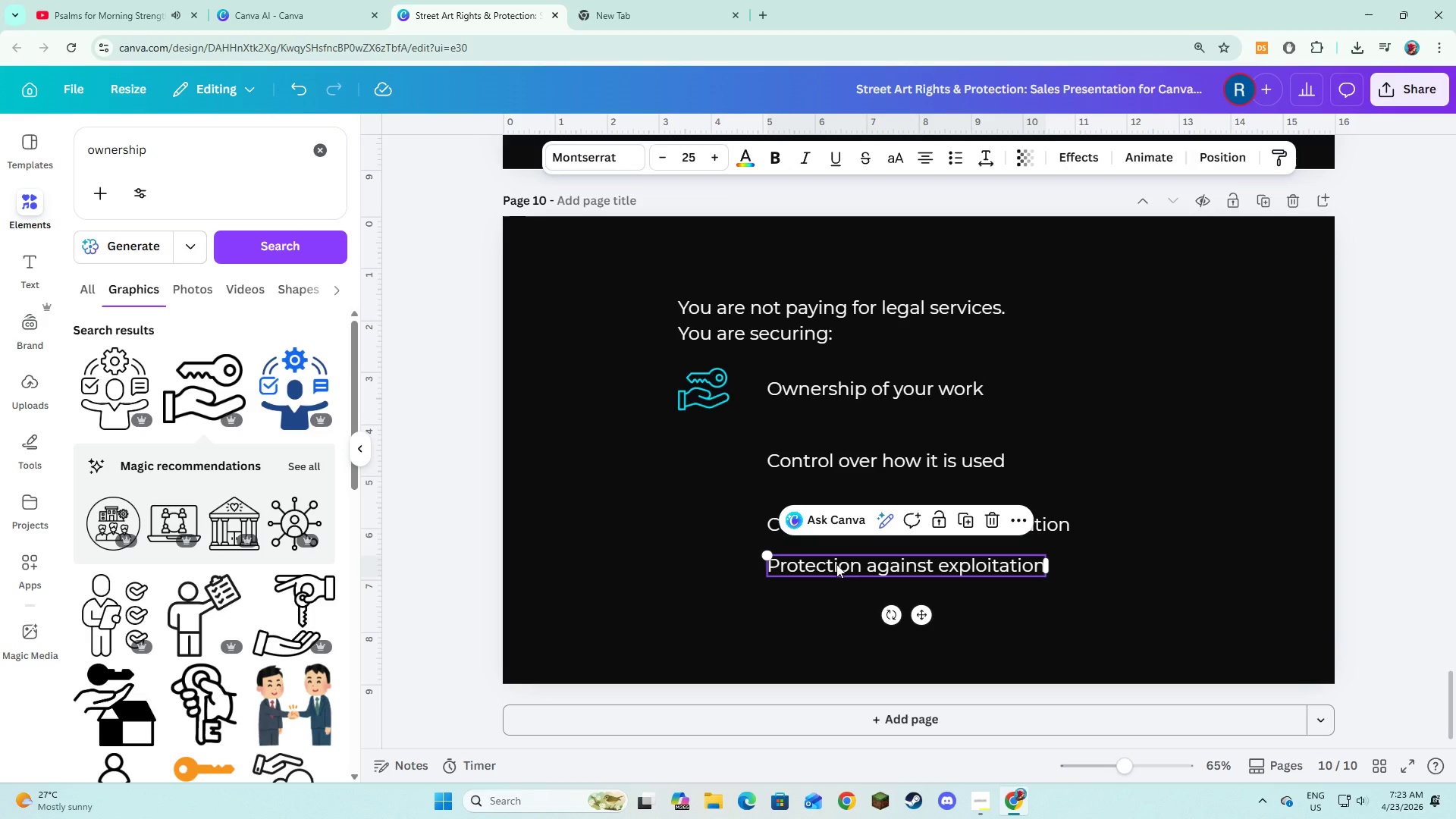 
left_click_drag(start_coordinate=[836, 564], to_coordinate=[836, 586])
 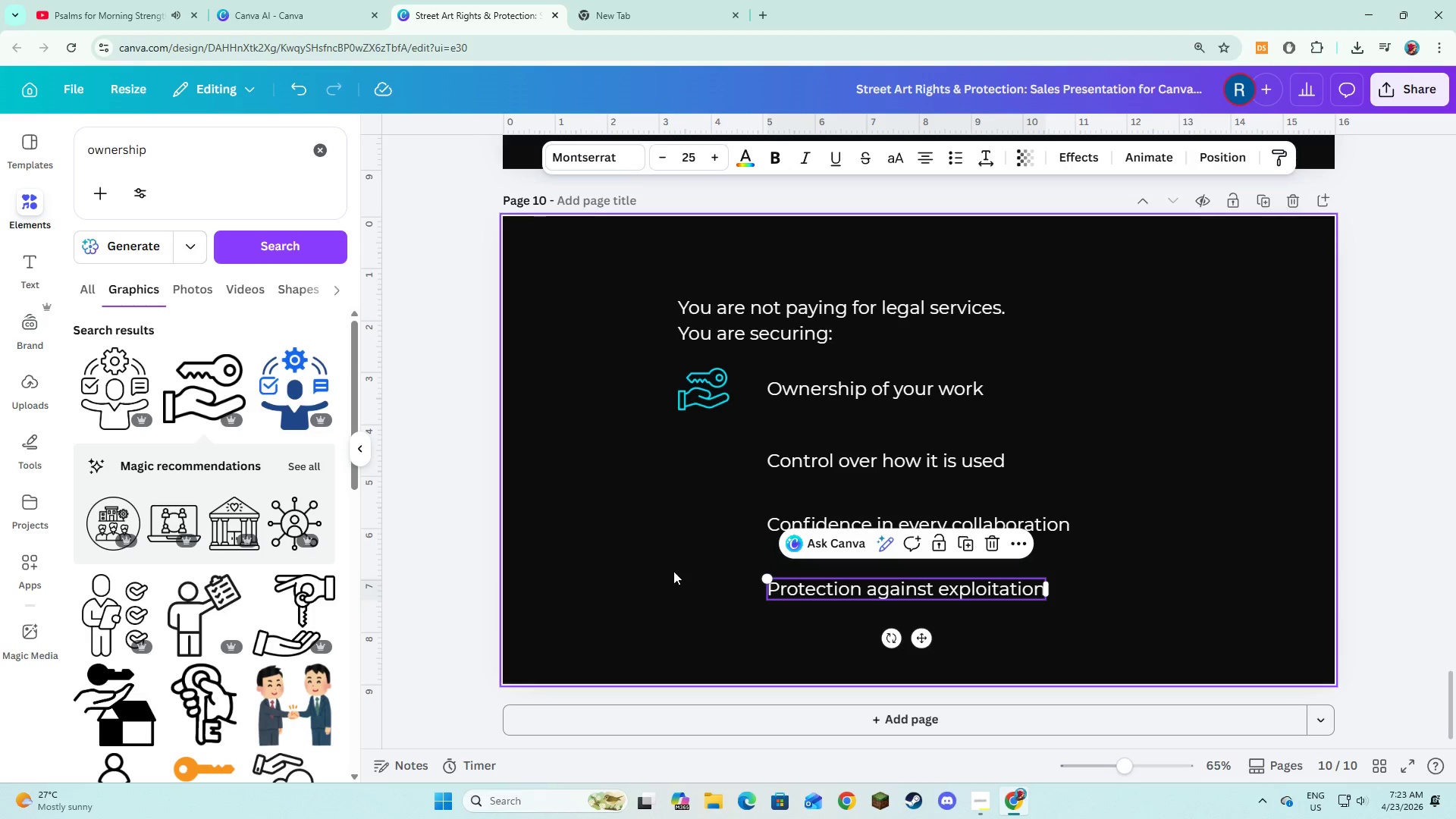 
left_click([673, 571])
 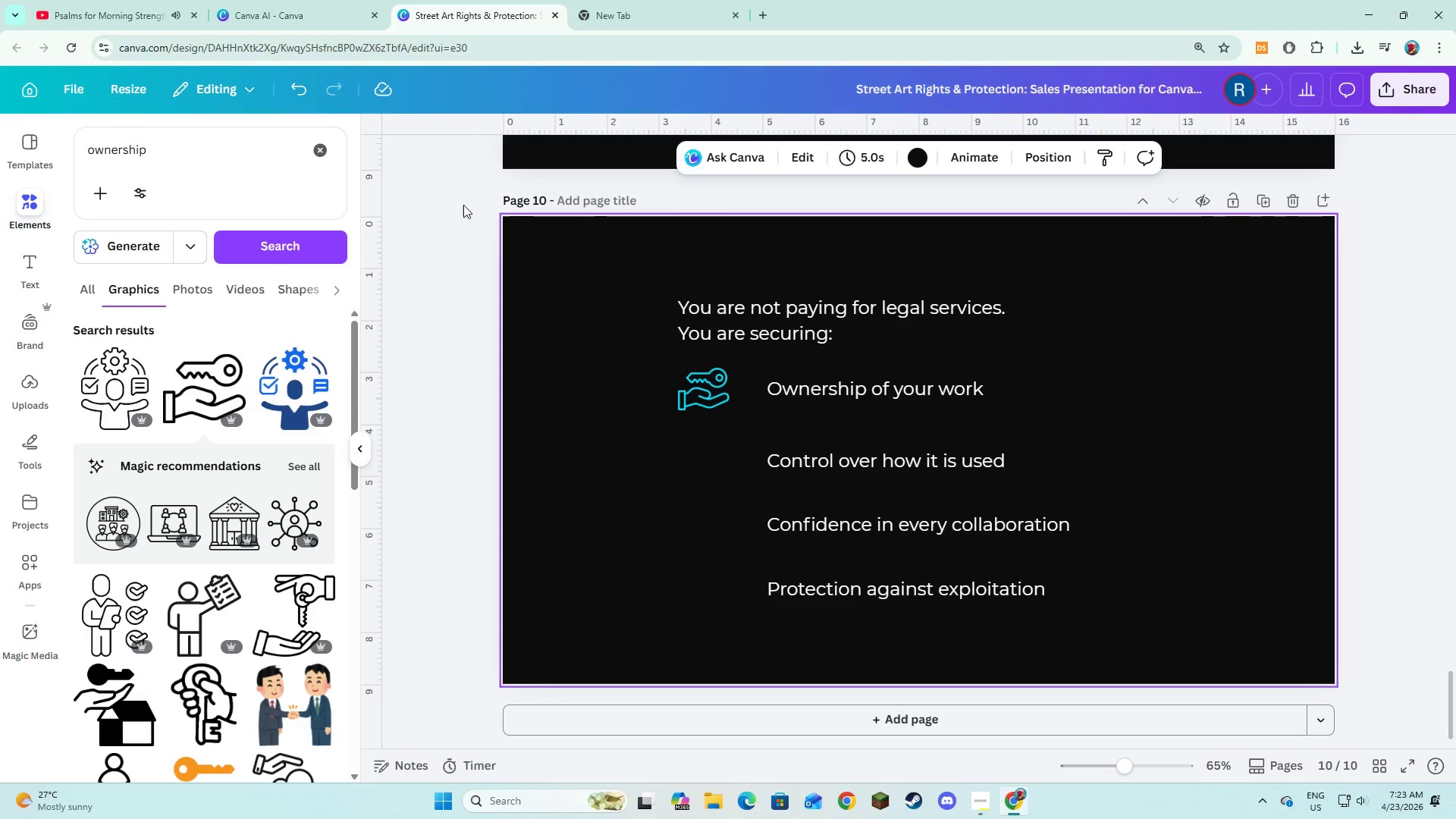 
wait(6.12)
 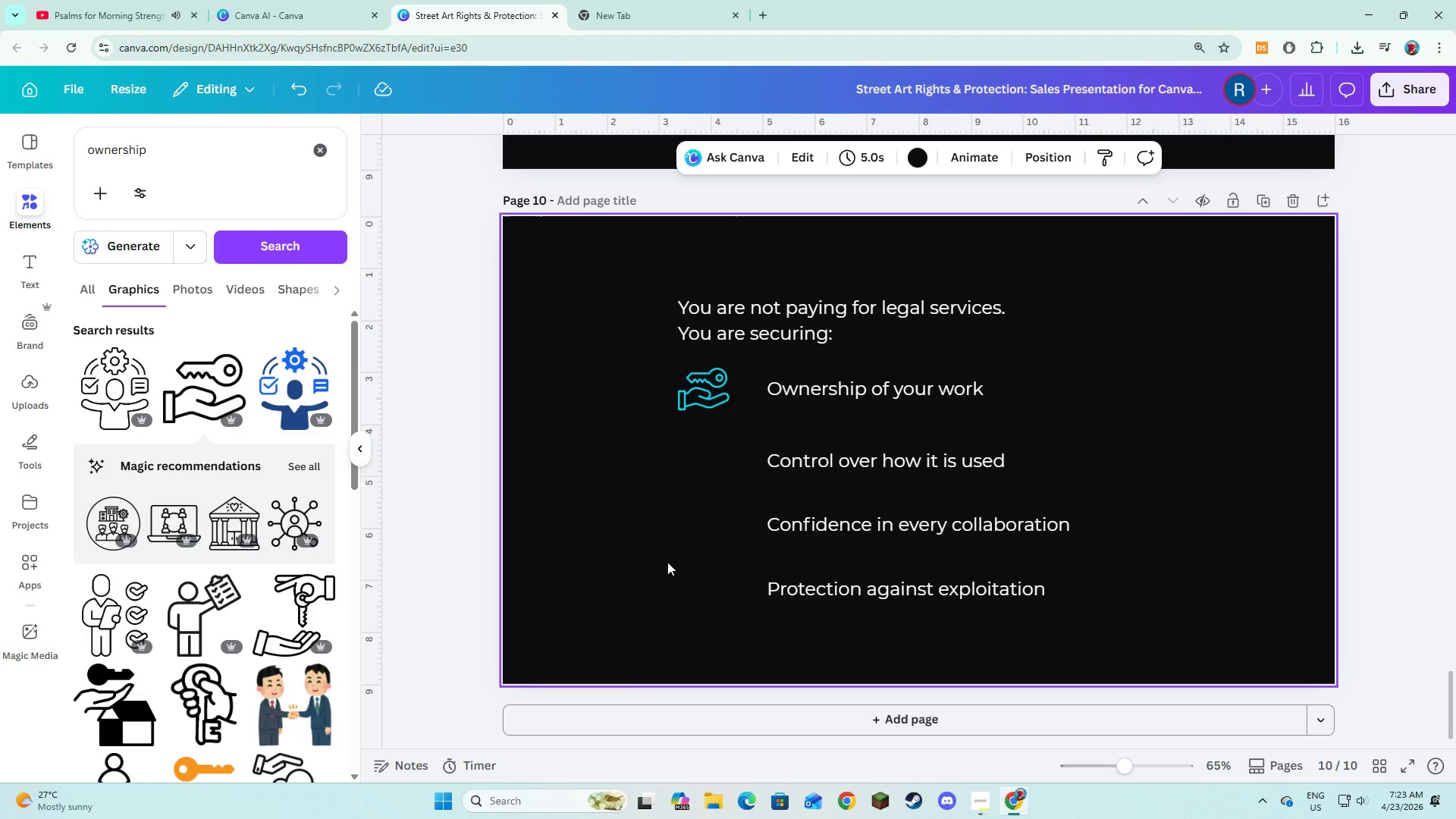 
left_click([310, 158])
 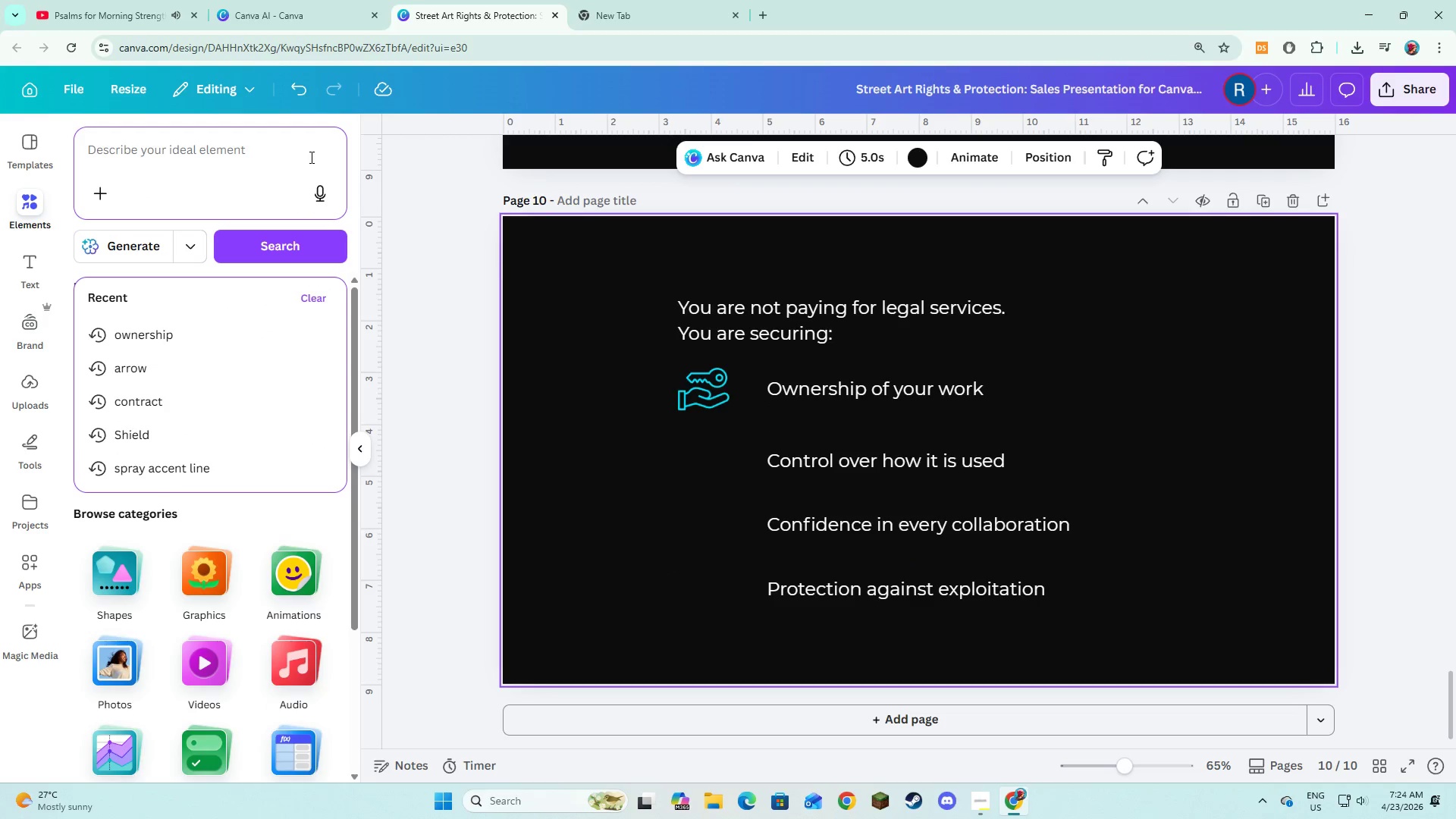 
type(control)
 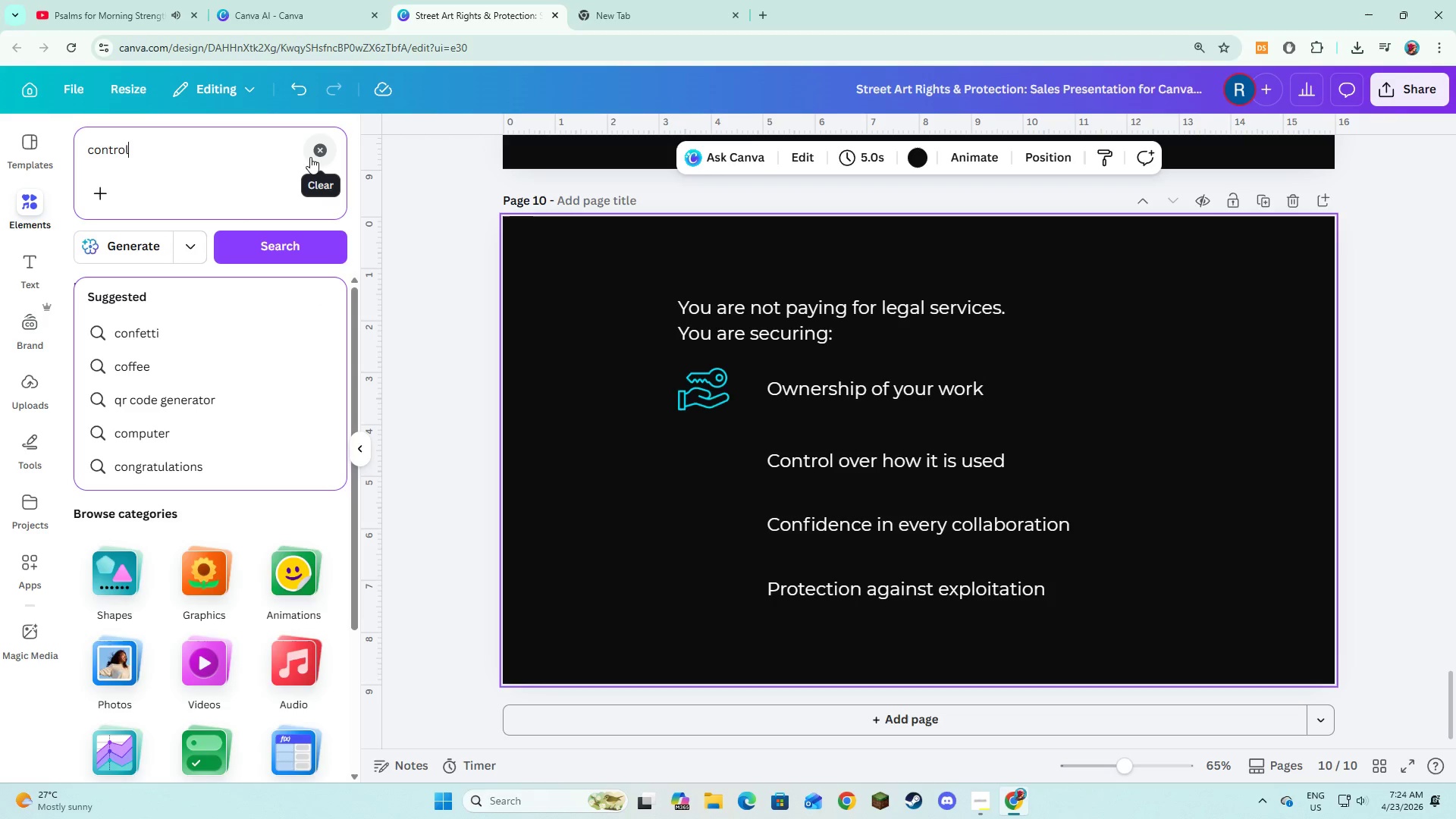 
key(Enter)
 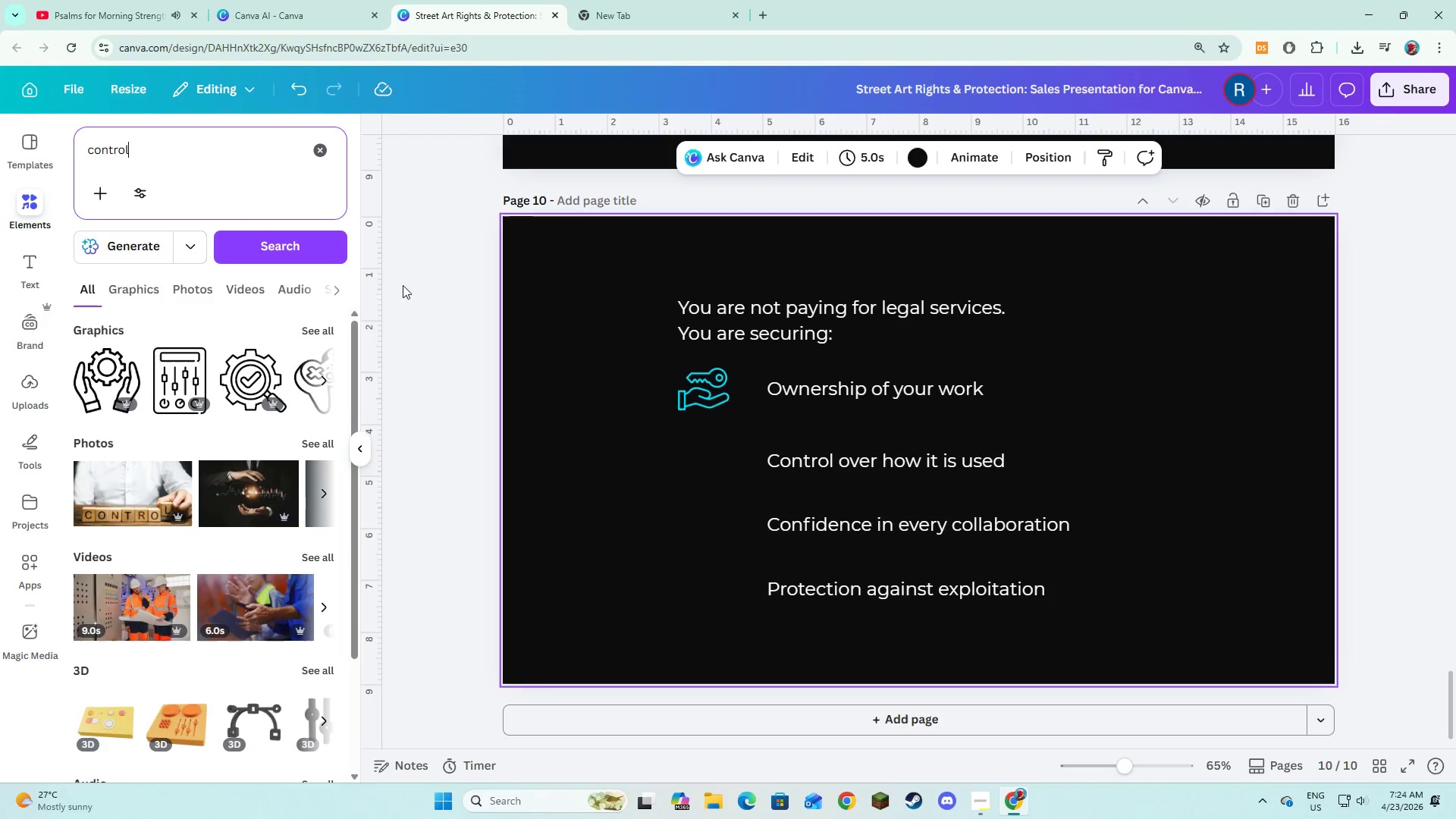 
left_click([312, 326])
 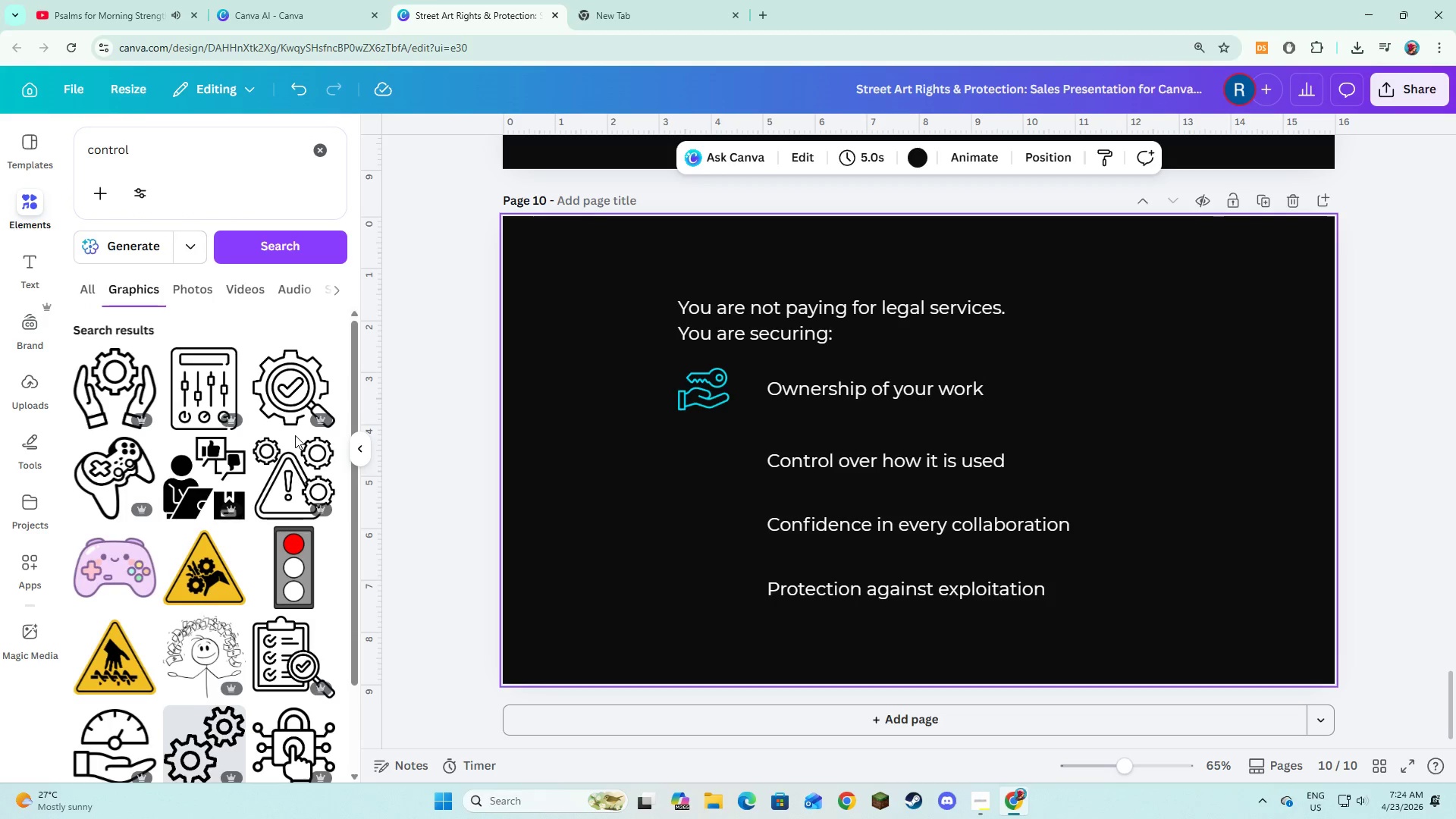 
wait(6.48)
 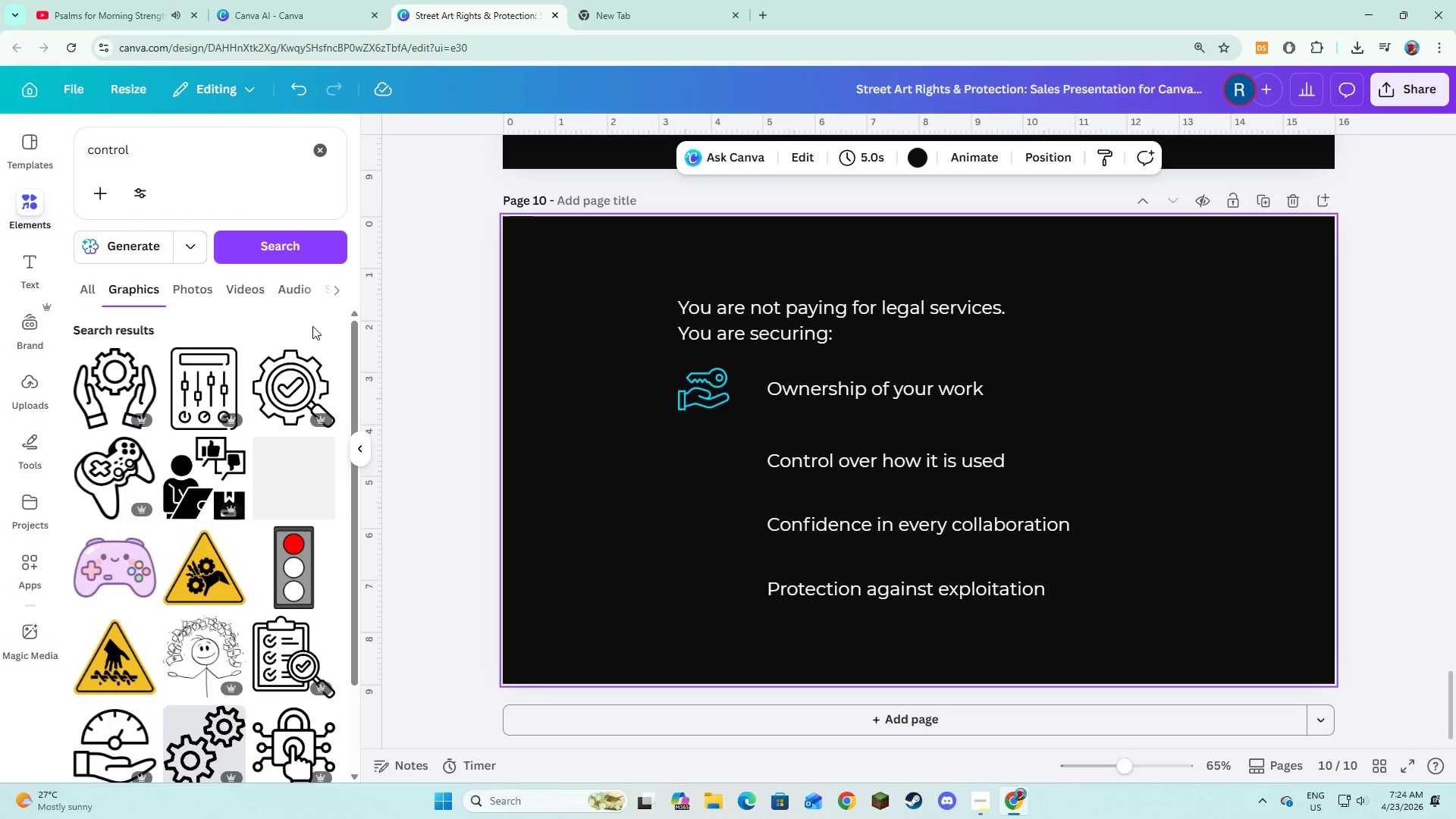 
mouse_move([261, 388])
 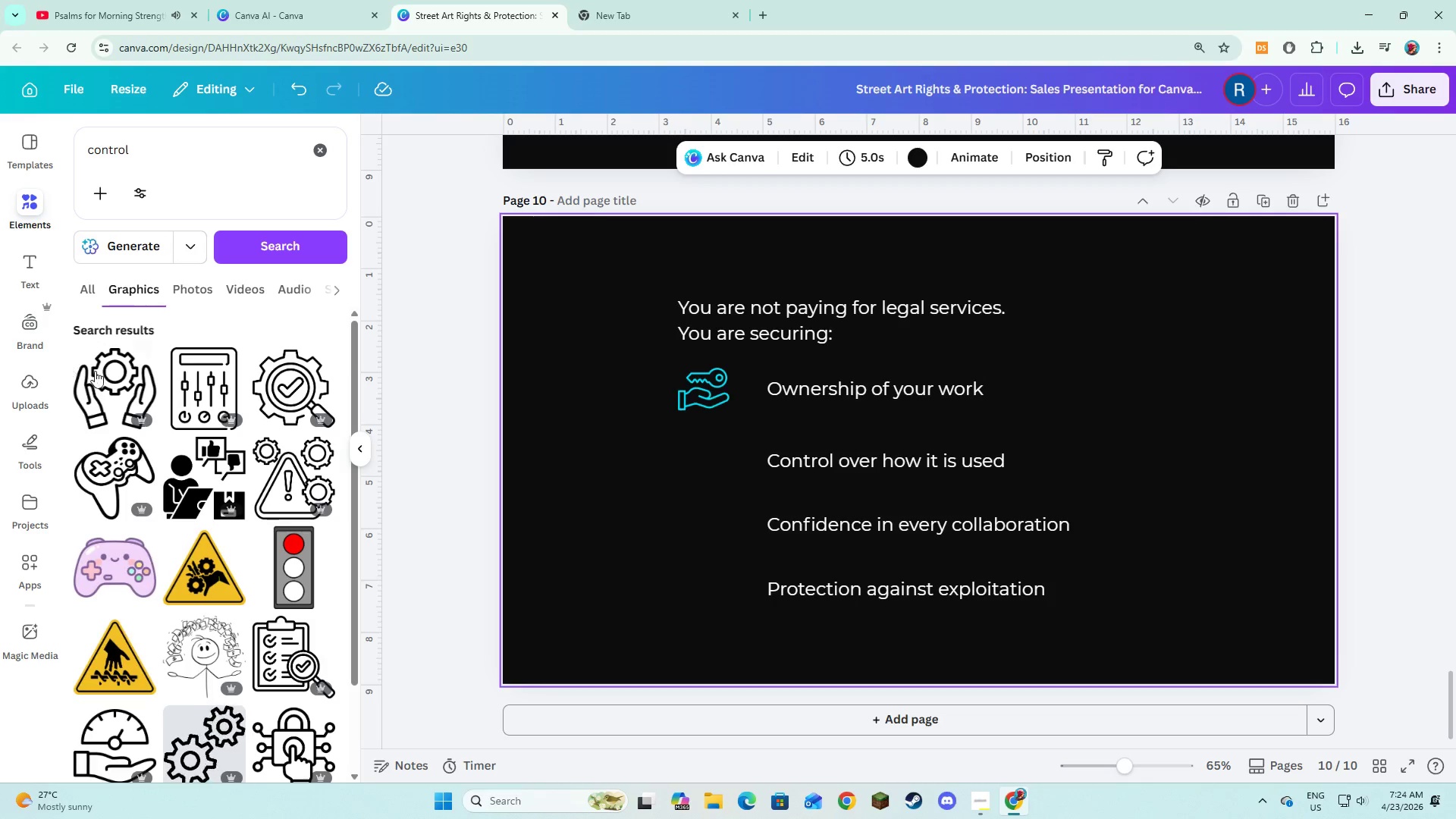 
left_click([121, 376])
 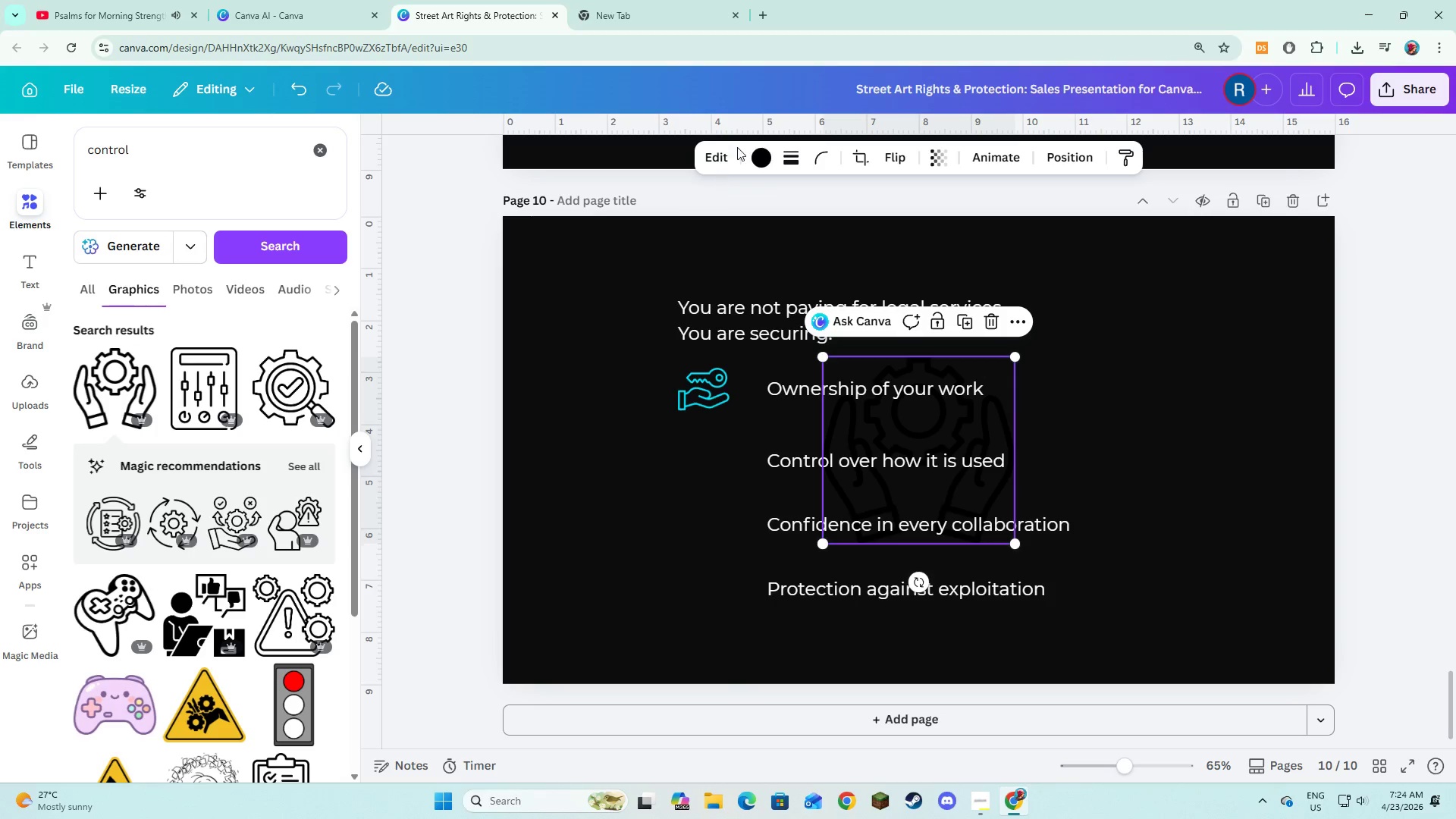 
left_click([742, 157])
 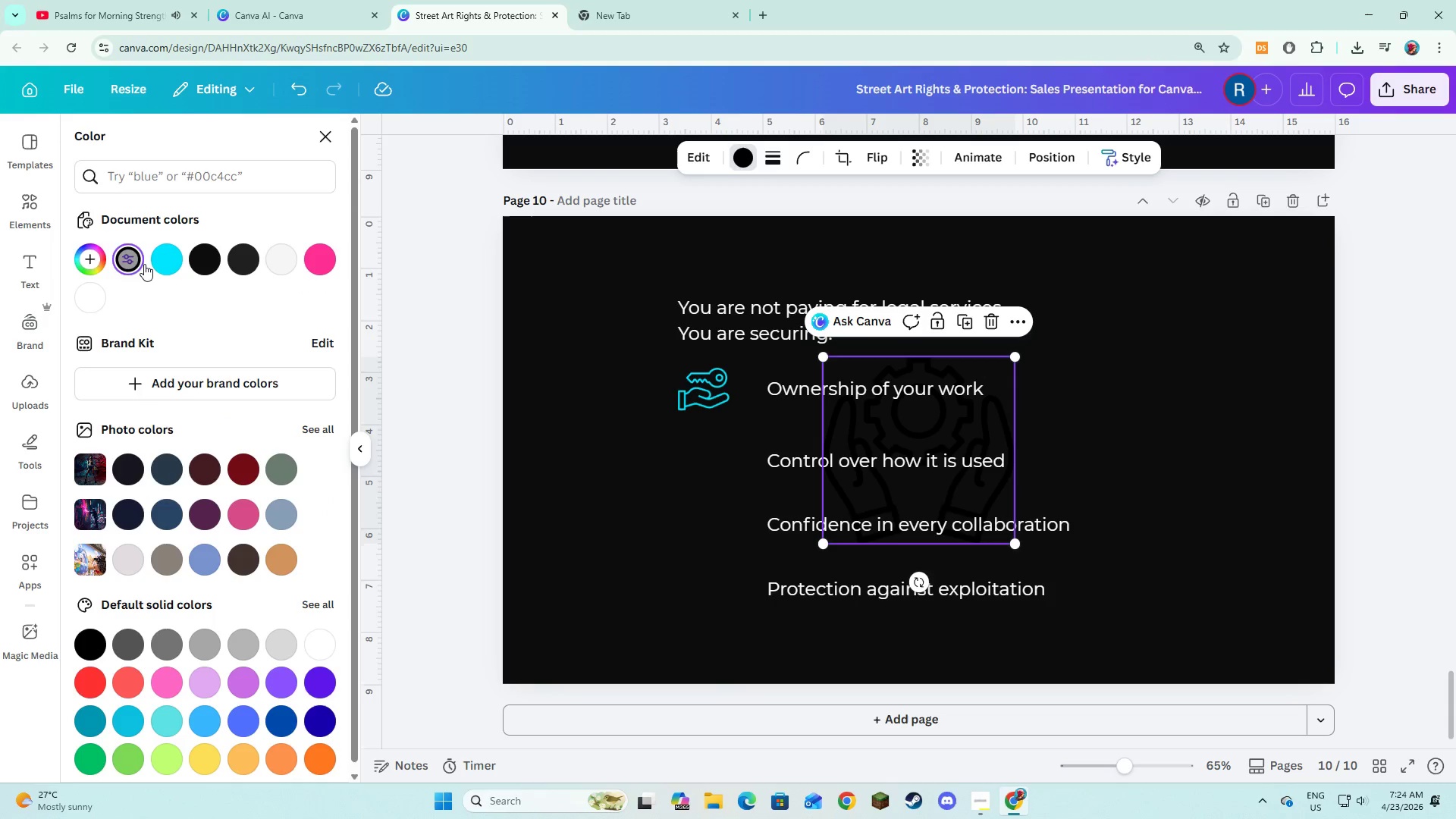 
left_click([158, 259])
 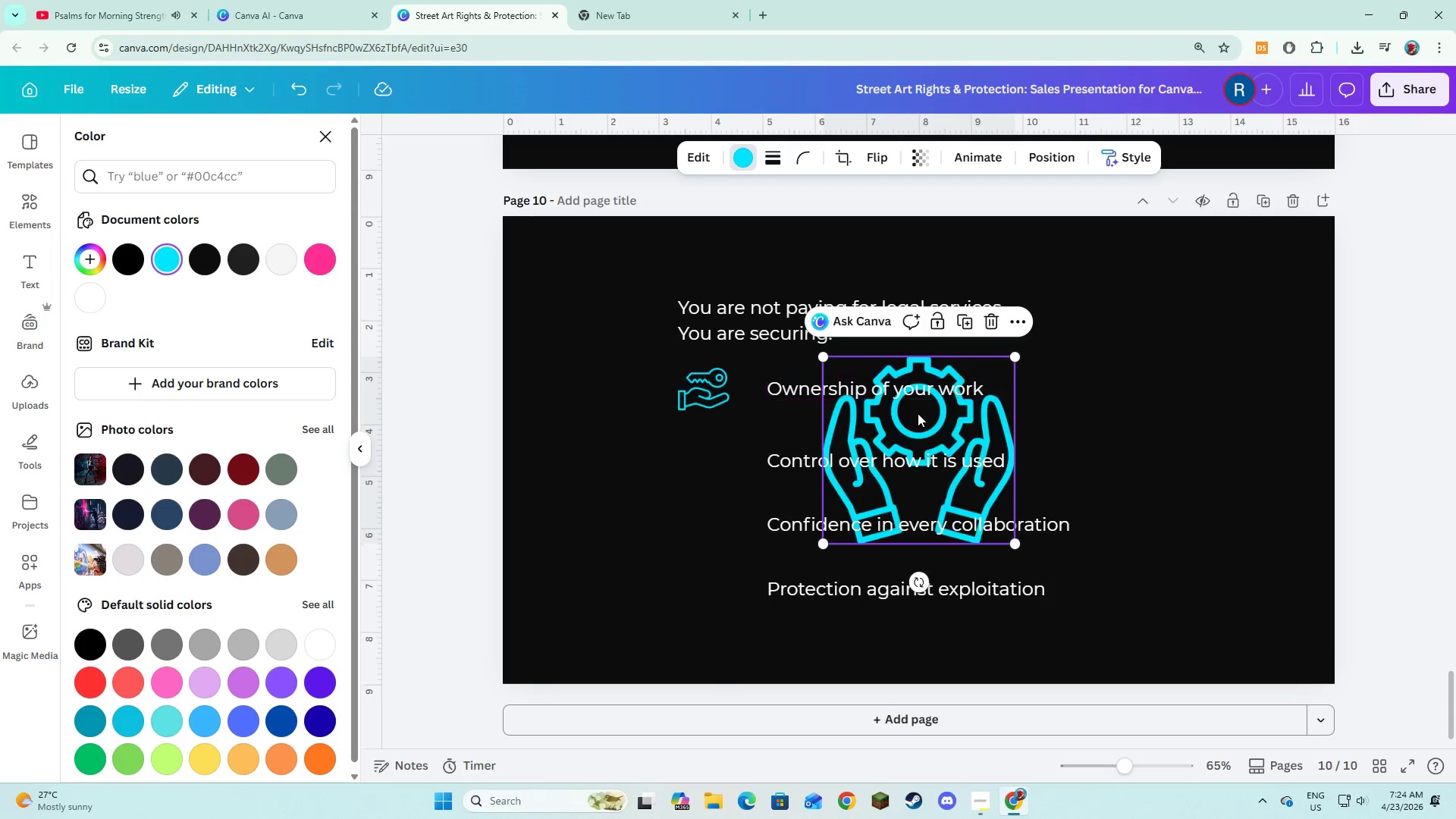 
left_click_drag(start_coordinate=[918, 413], to_coordinate=[773, 502])
 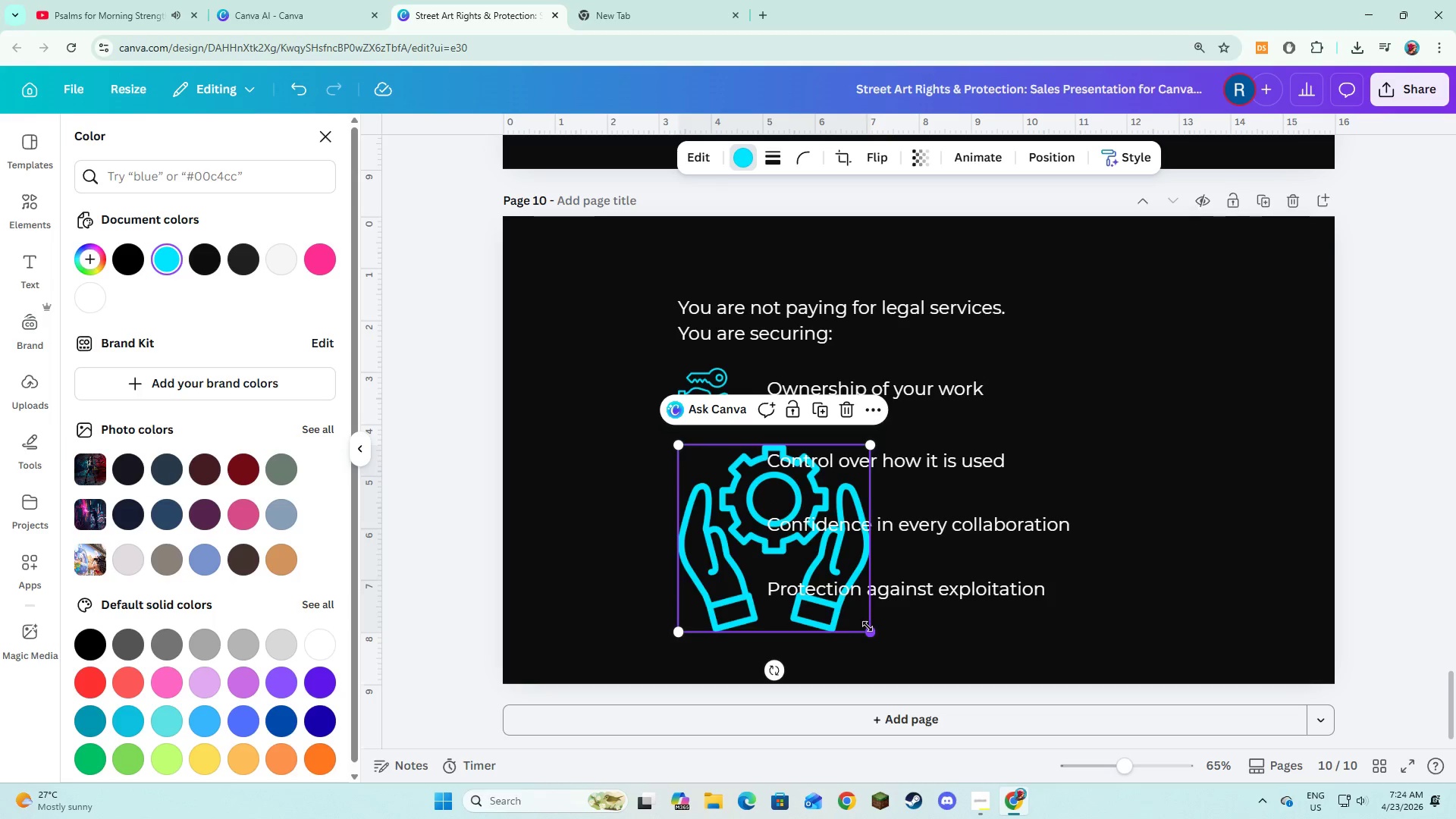 
left_click_drag(start_coordinate=[868, 626], to_coordinate=[713, 504])
 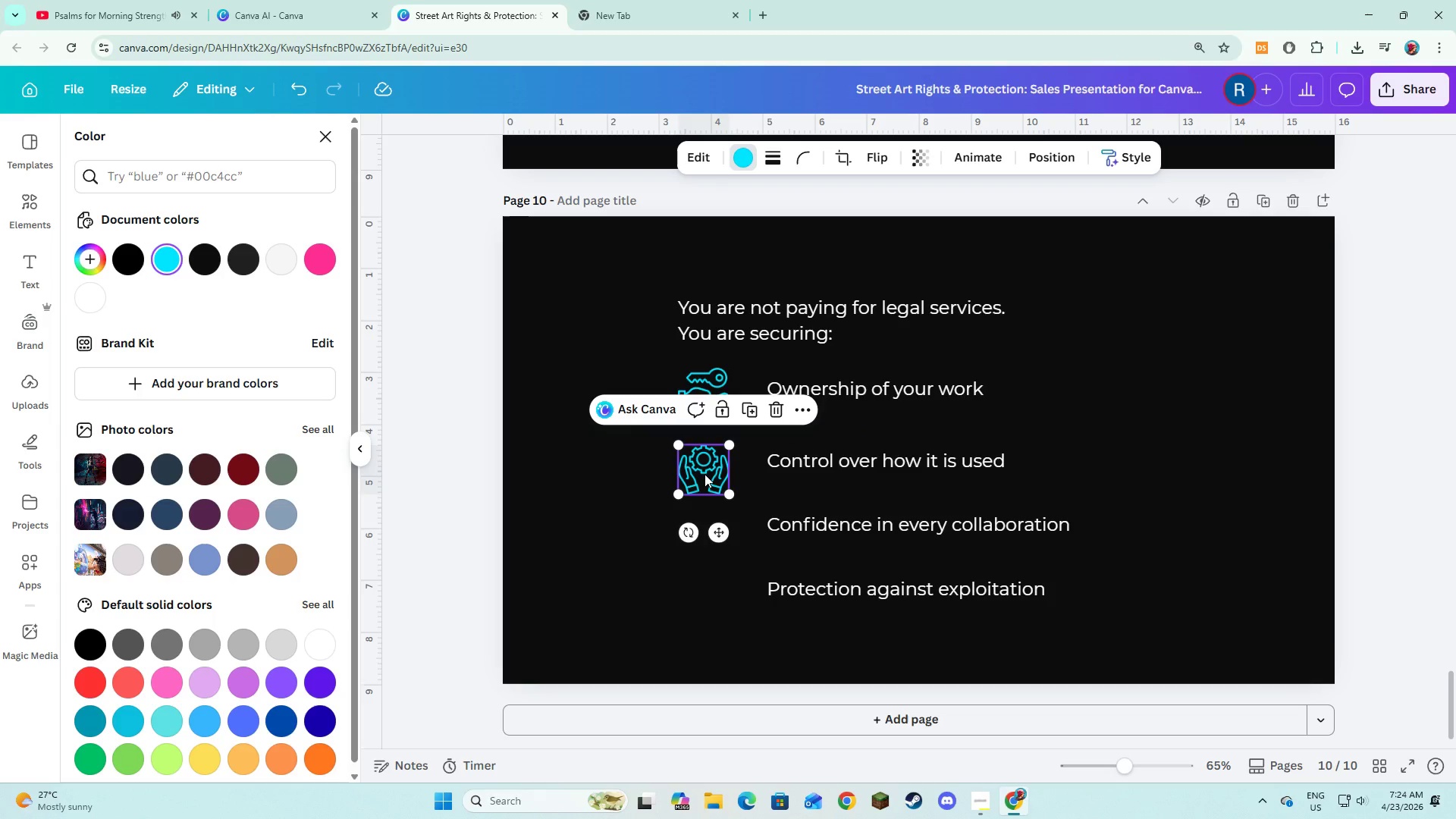 
left_click_drag(start_coordinate=[704, 474], to_coordinate=[704, 469])
 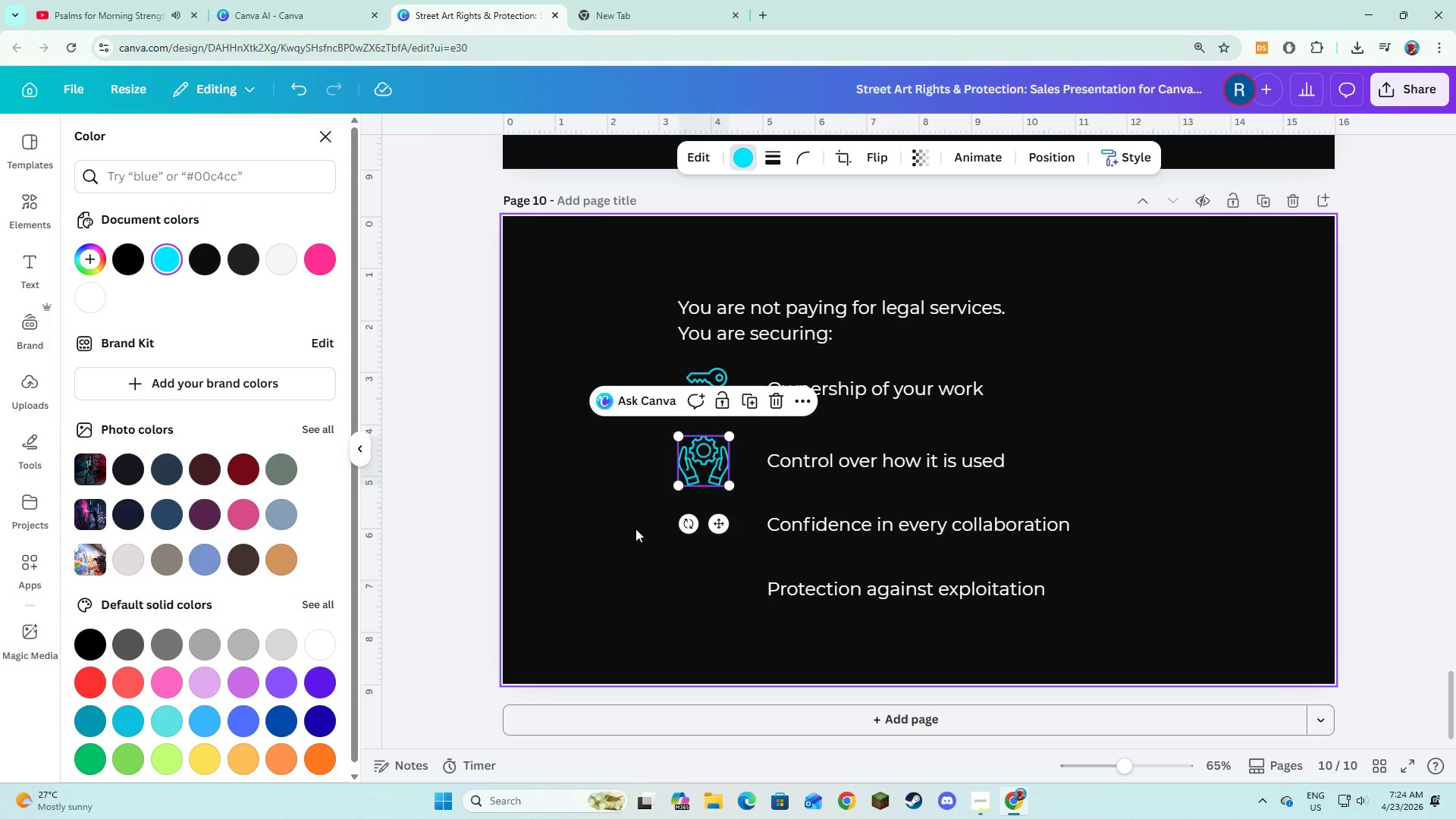 
left_click([635, 529])
 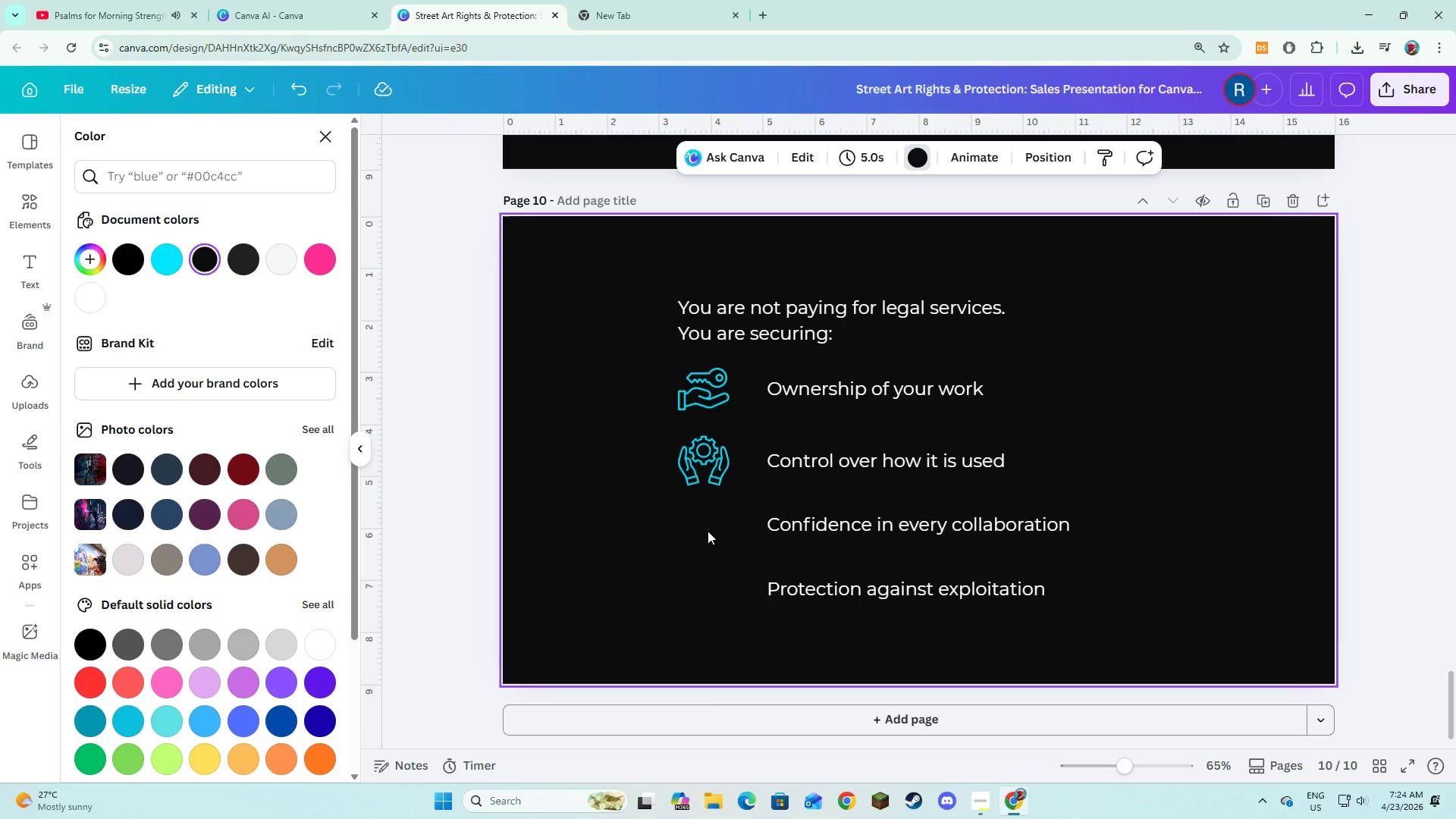 
wait(5.22)
 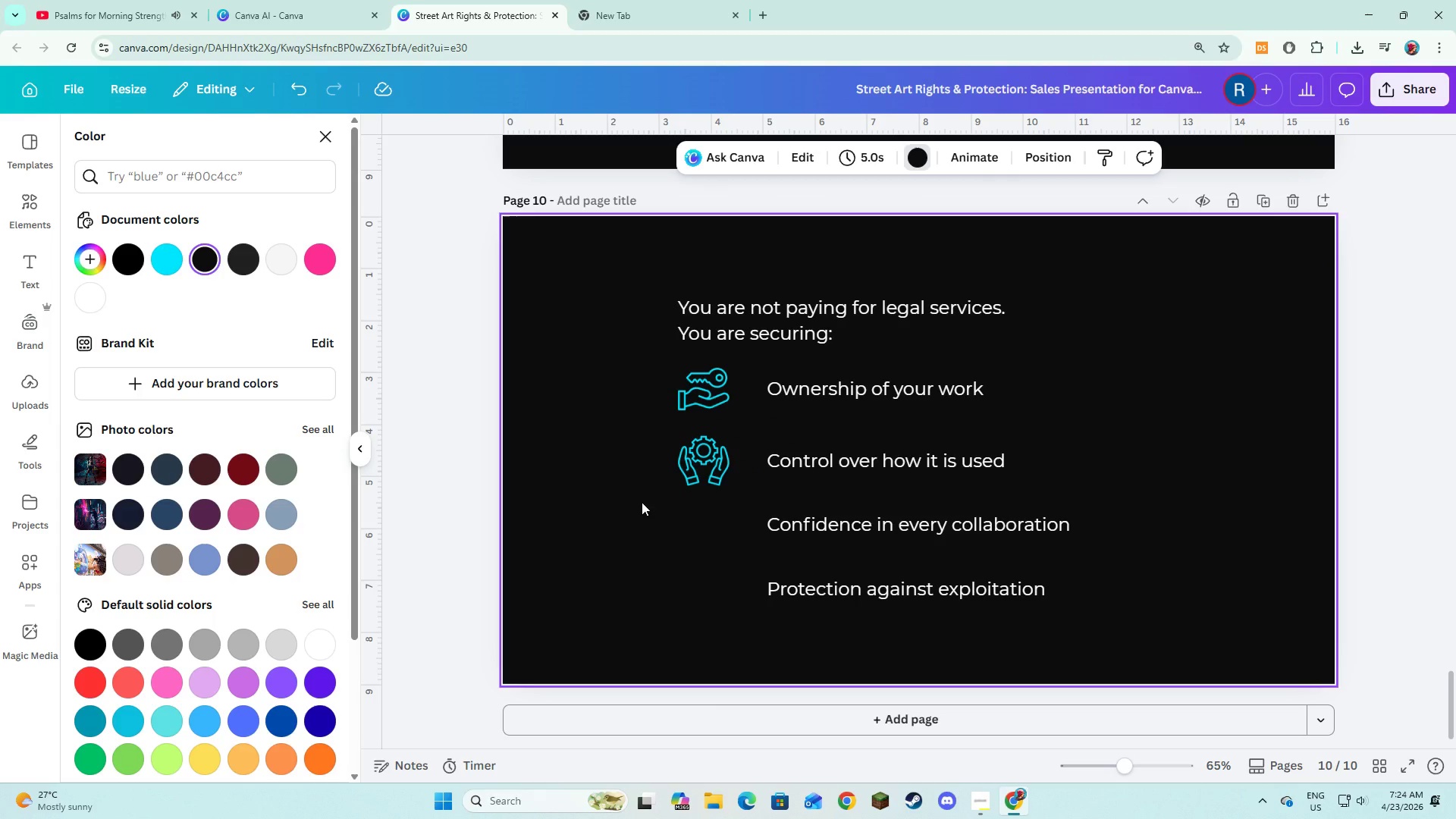 
left_click([315, 135])
 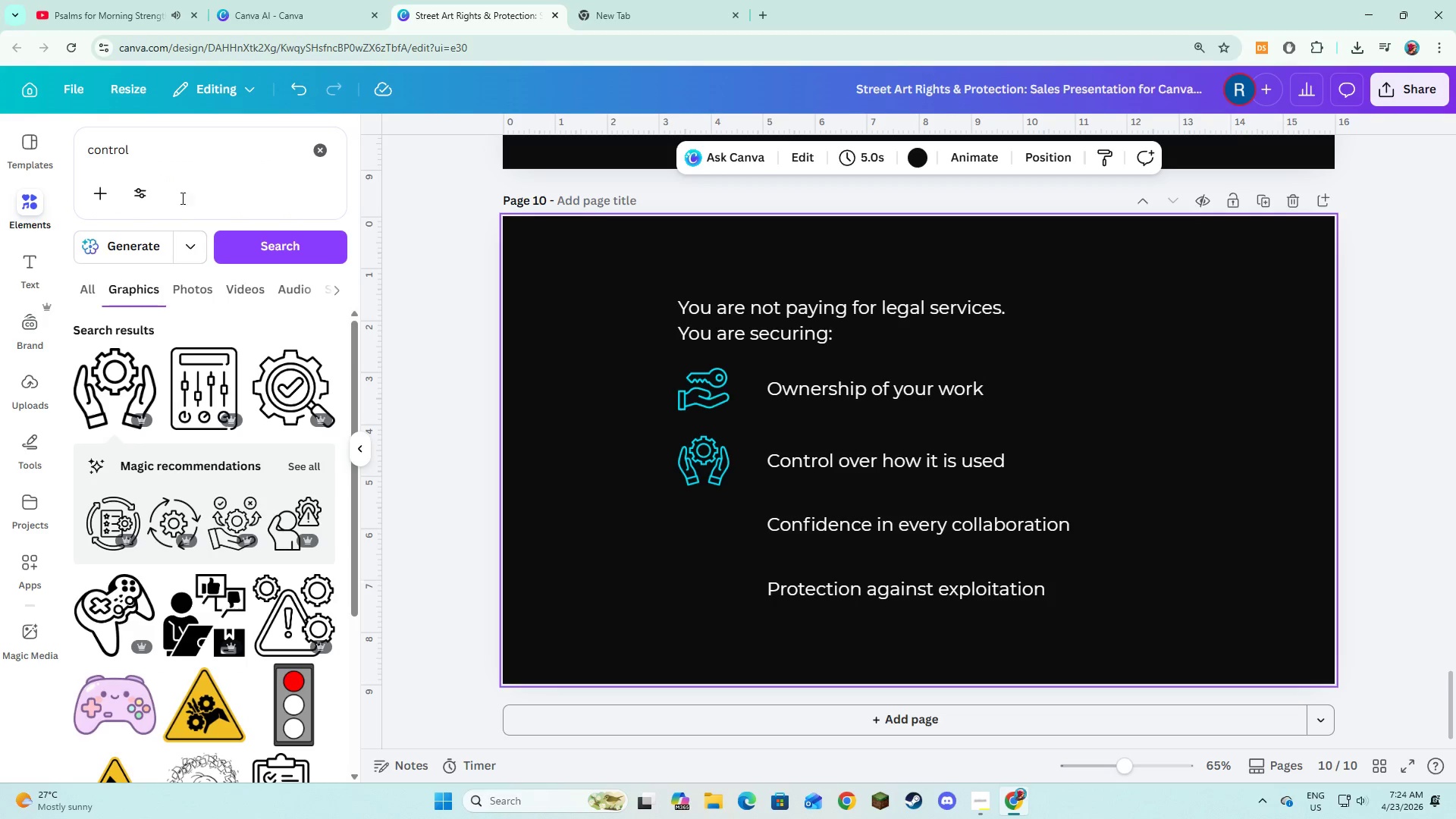 
left_click_drag(start_coordinate=[183, 153], to_coordinate=[85, 150])
 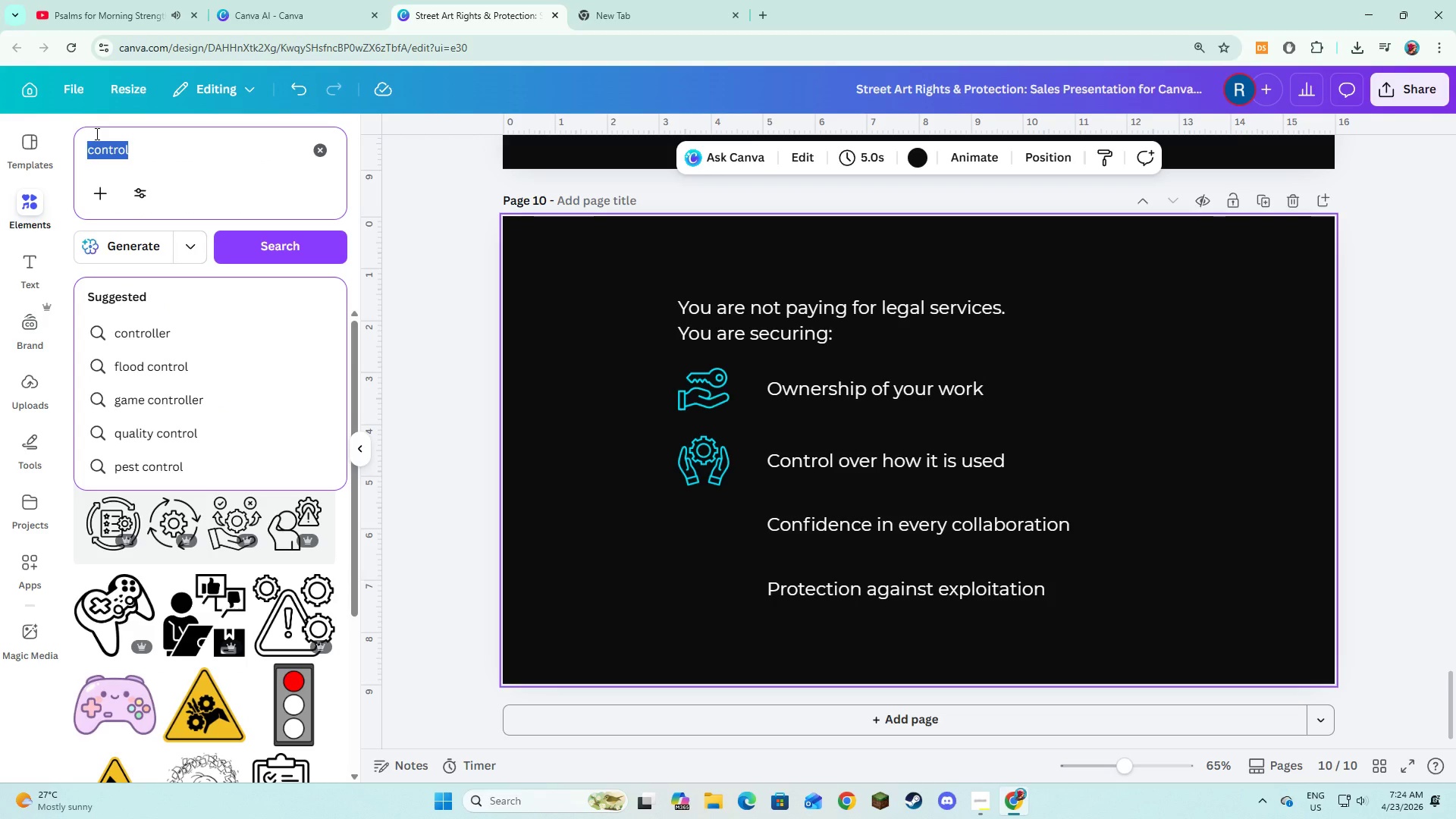 
type(confidence)
 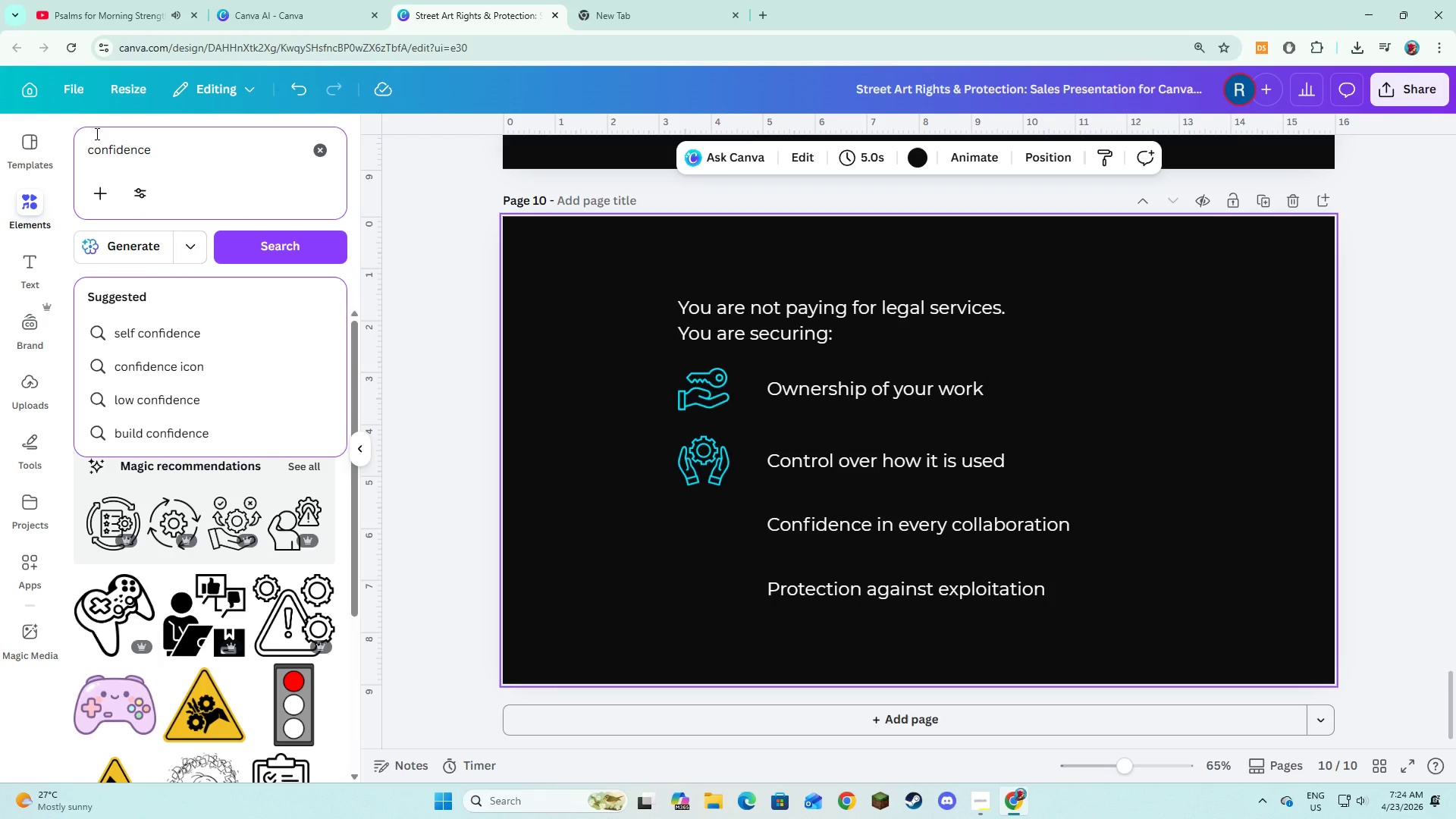 
key(Enter)
 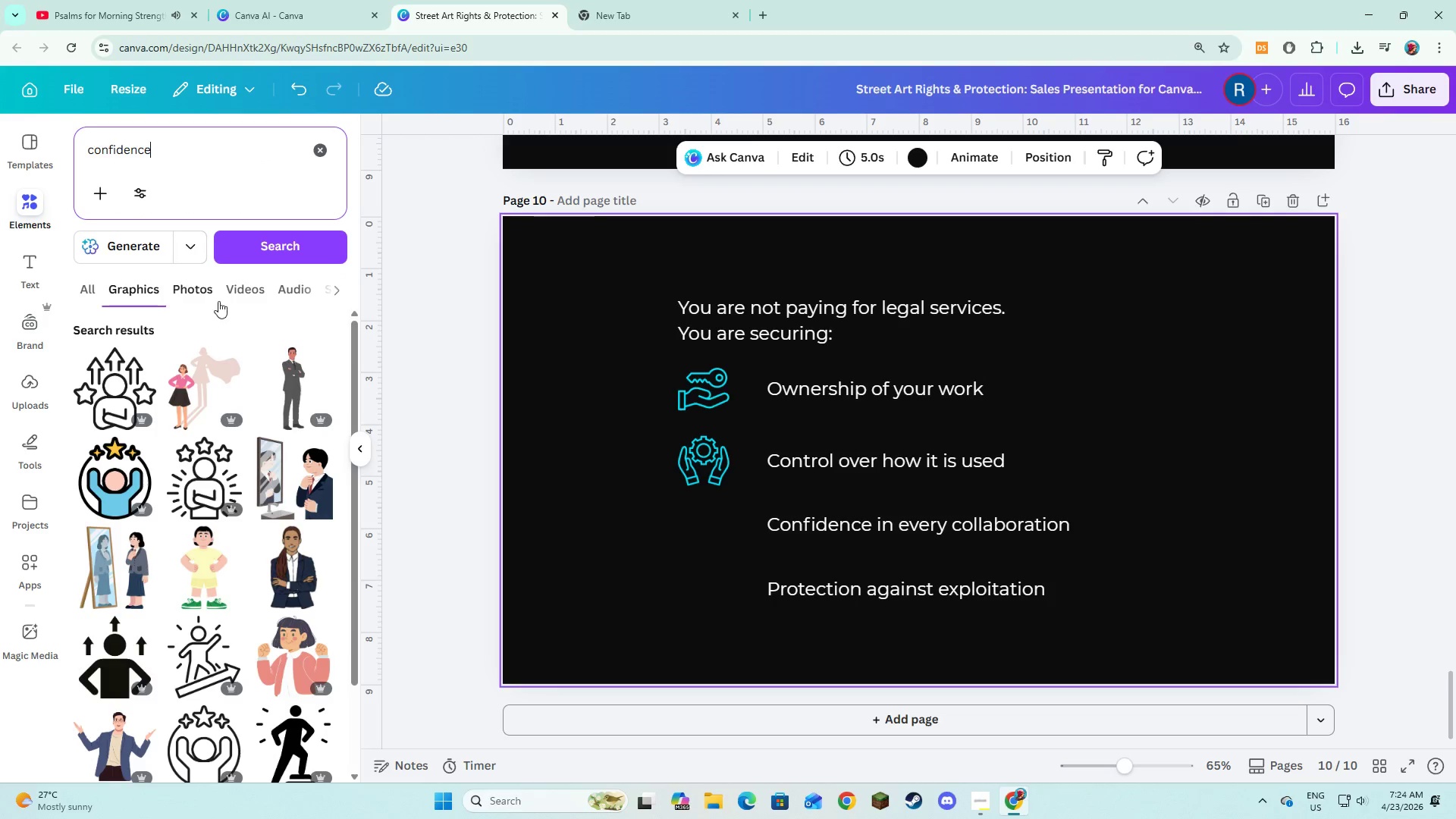 
mouse_move([115, 415])
 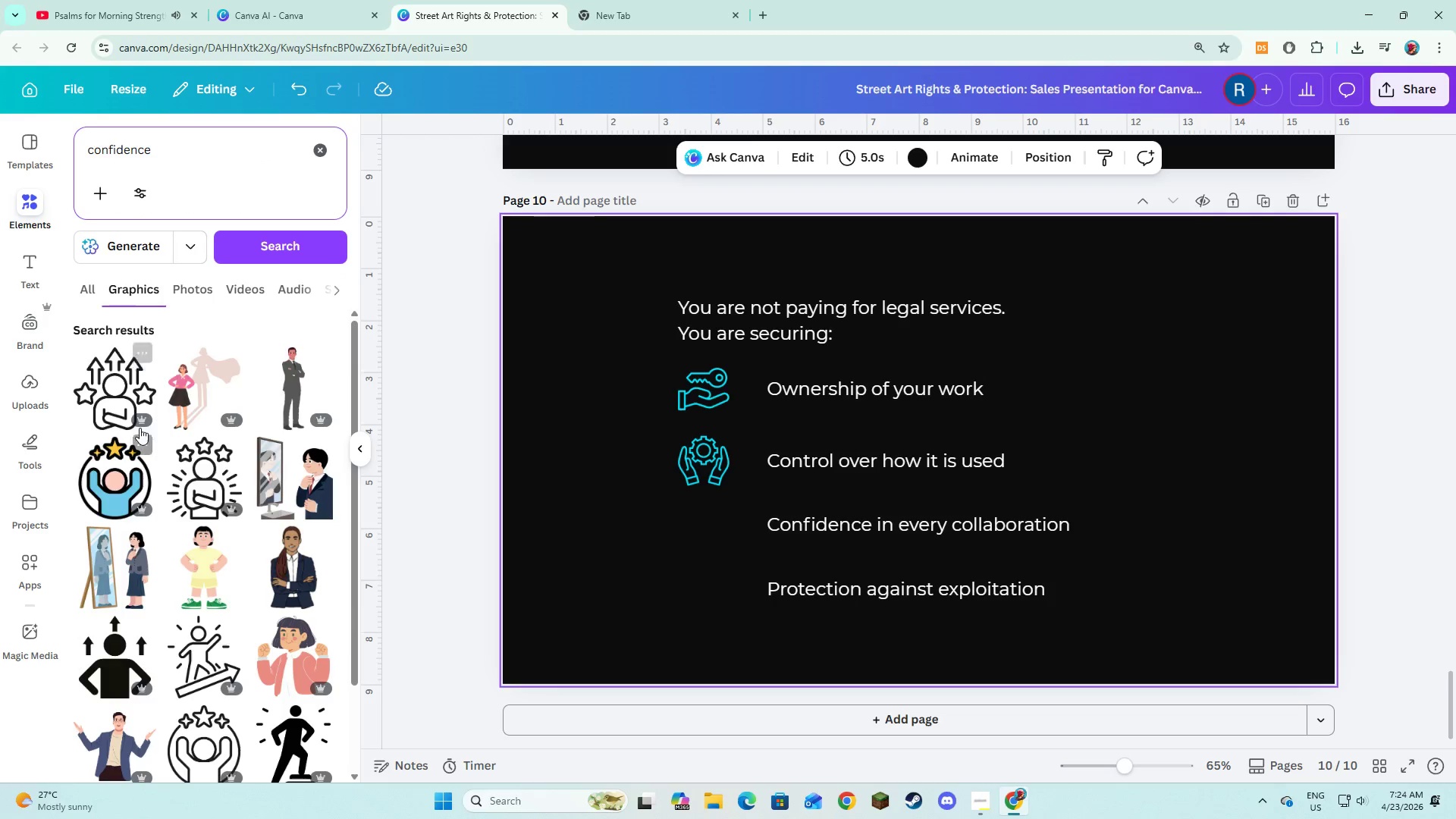 
scroll: coordinate [140, 428], scroll_direction: down, amount: 2.0
 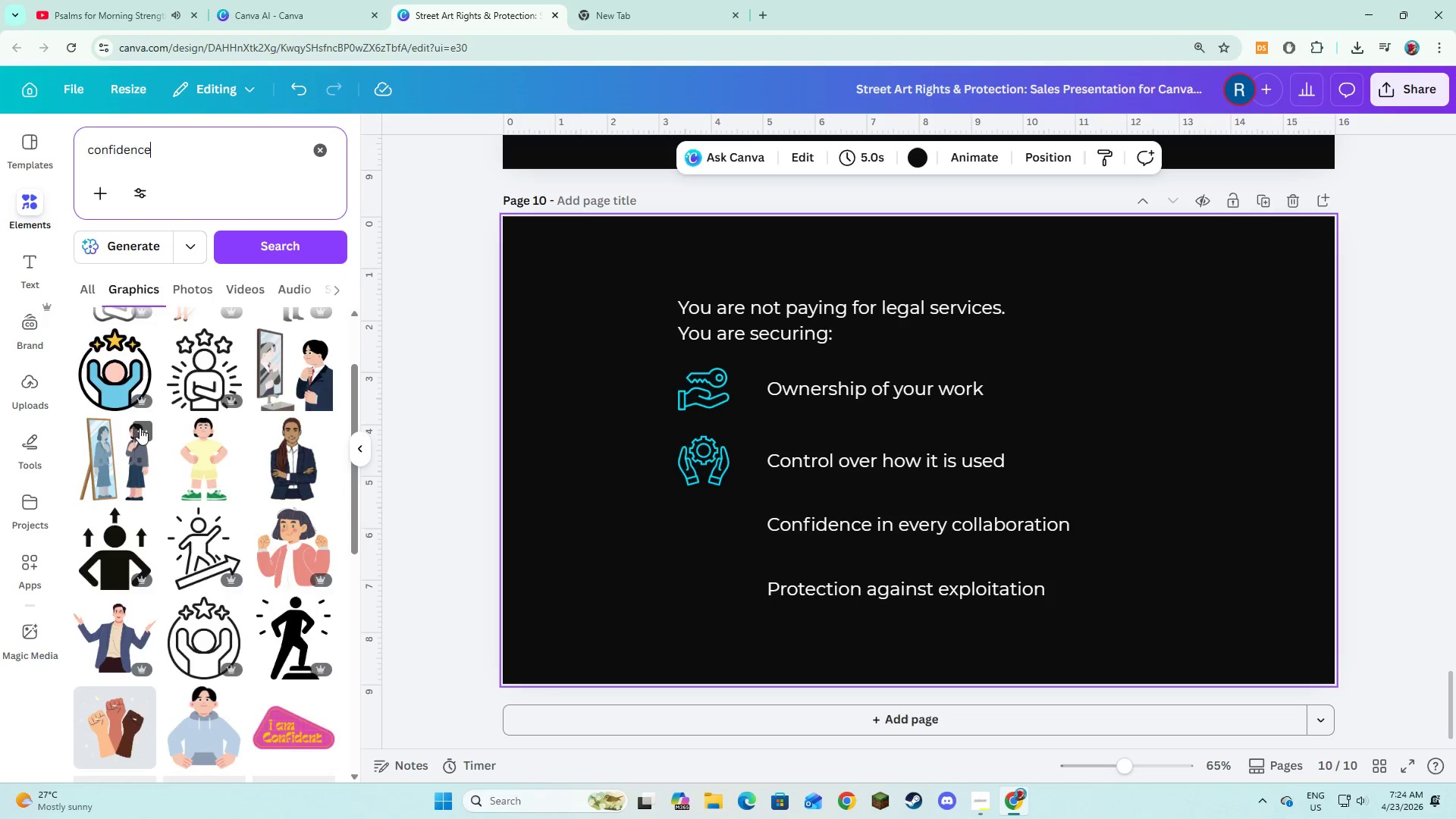 
scroll: coordinate [140, 428], scroll_direction: up, amount: 3.0
 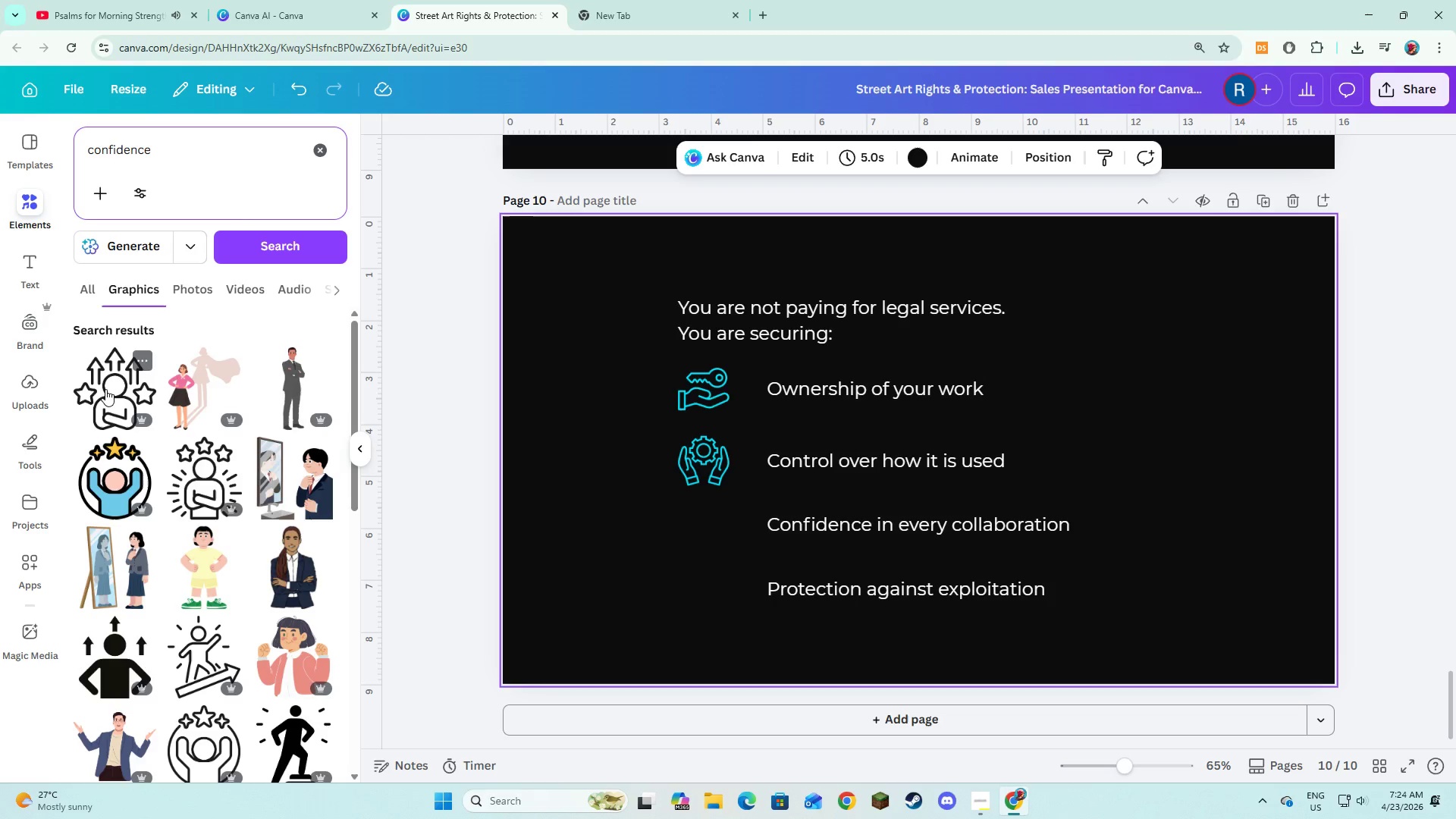 
left_click([105, 389])
 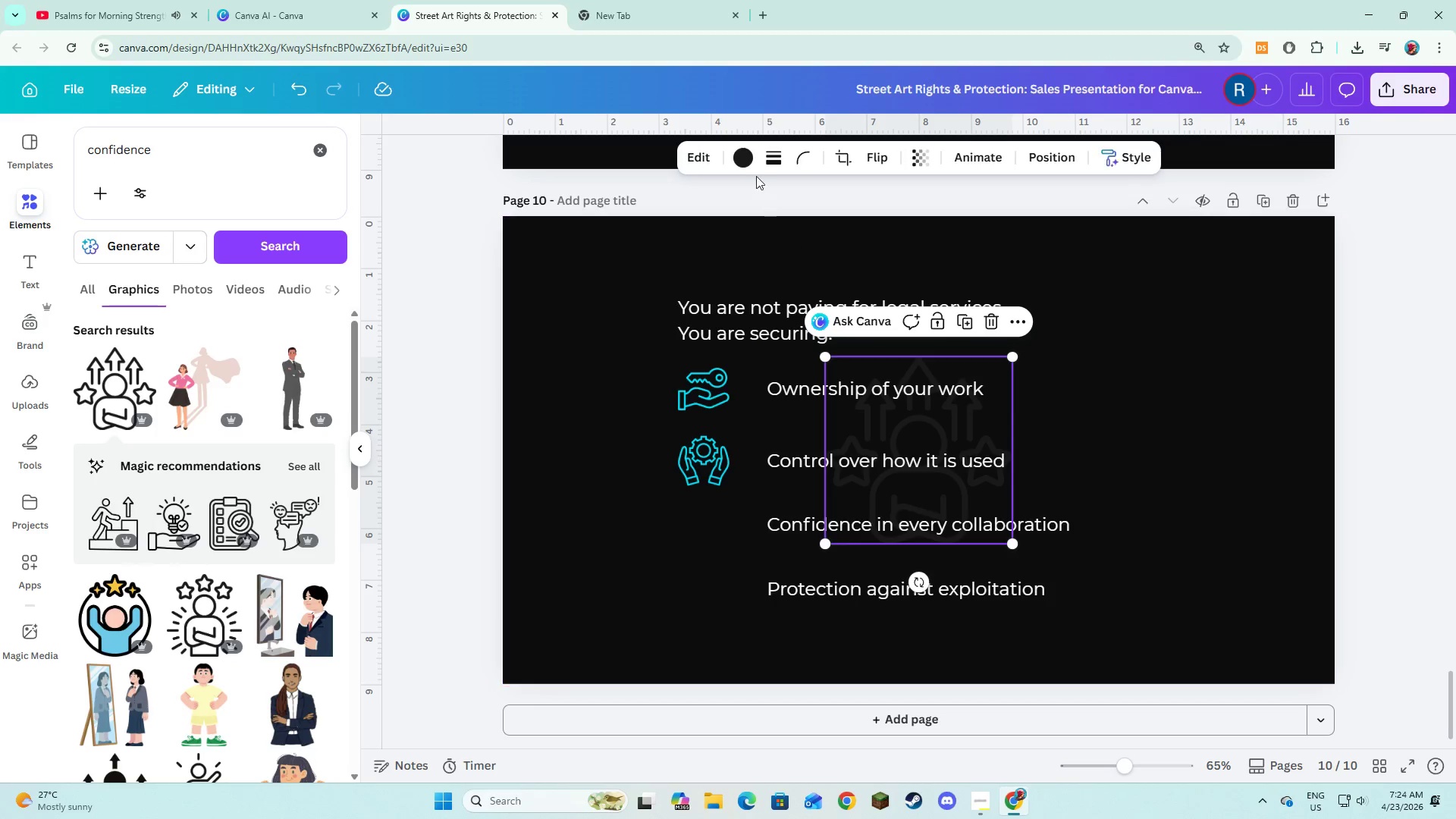 
left_click([746, 161])
 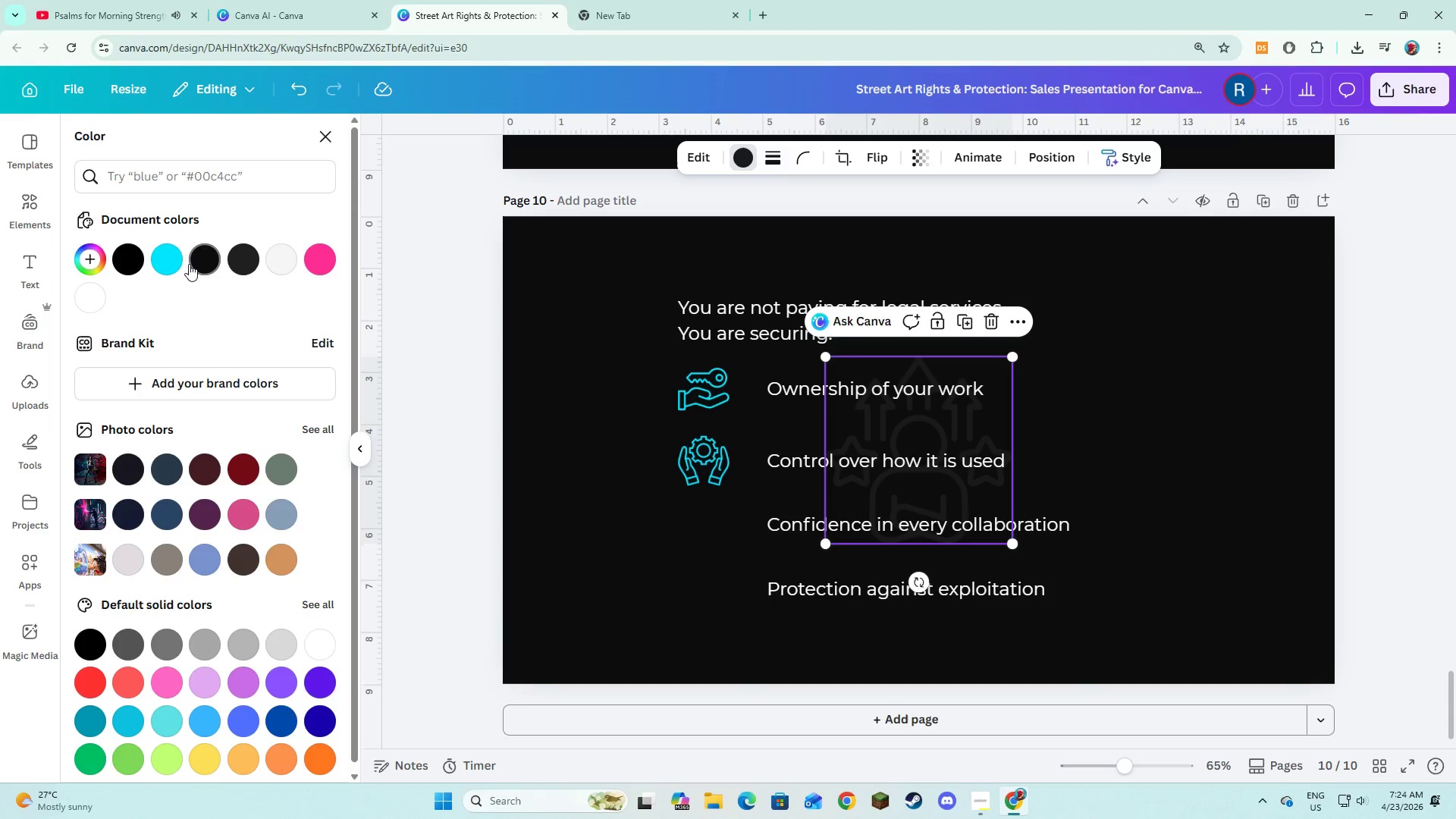 
left_click([174, 262])
 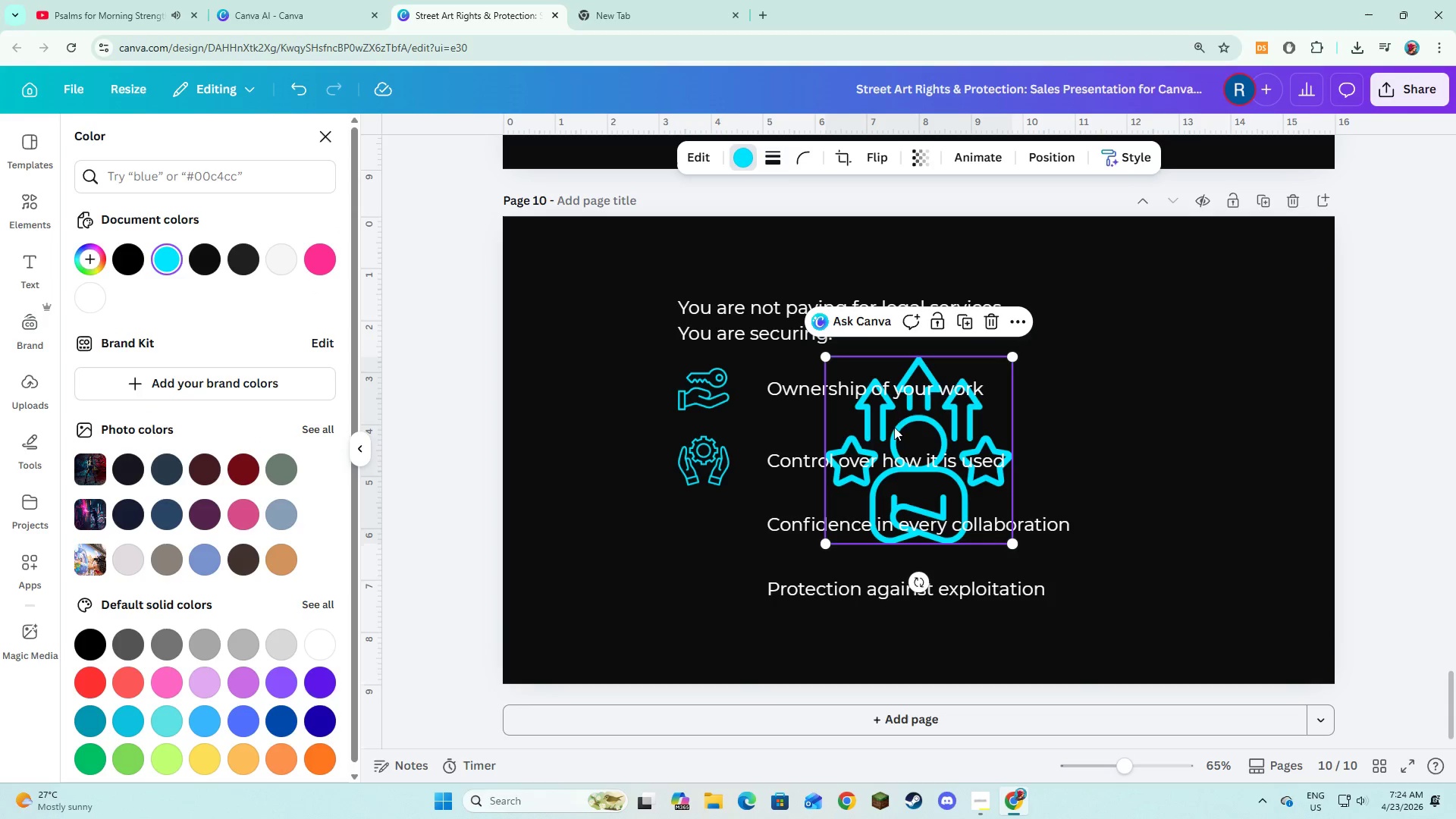 
left_click_drag(start_coordinate=[895, 429], to_coordinate=[749, 572])
 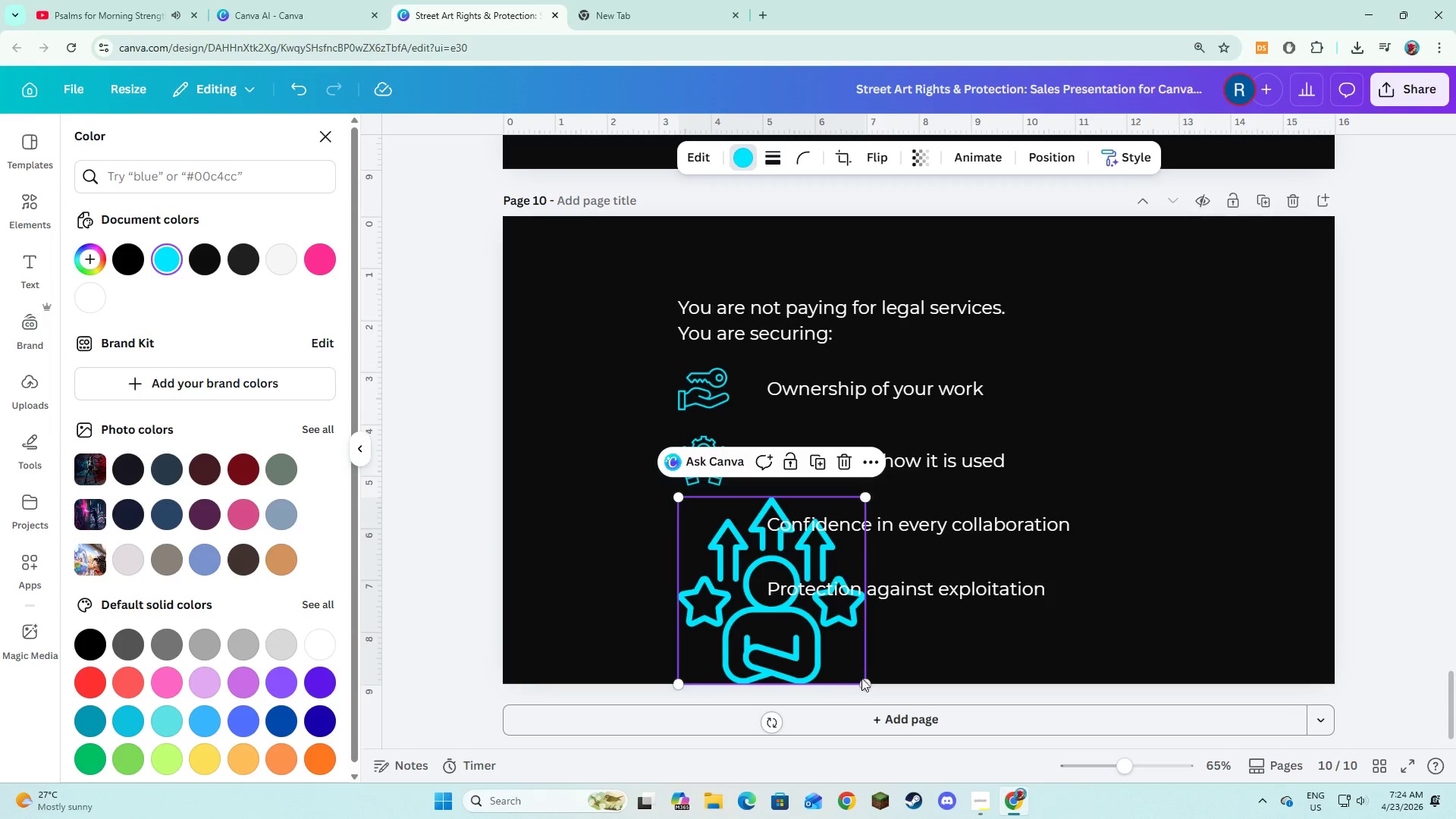 
left_click_drag(start_coordinate=[863, 679], to_coordinate=[708, 566])
 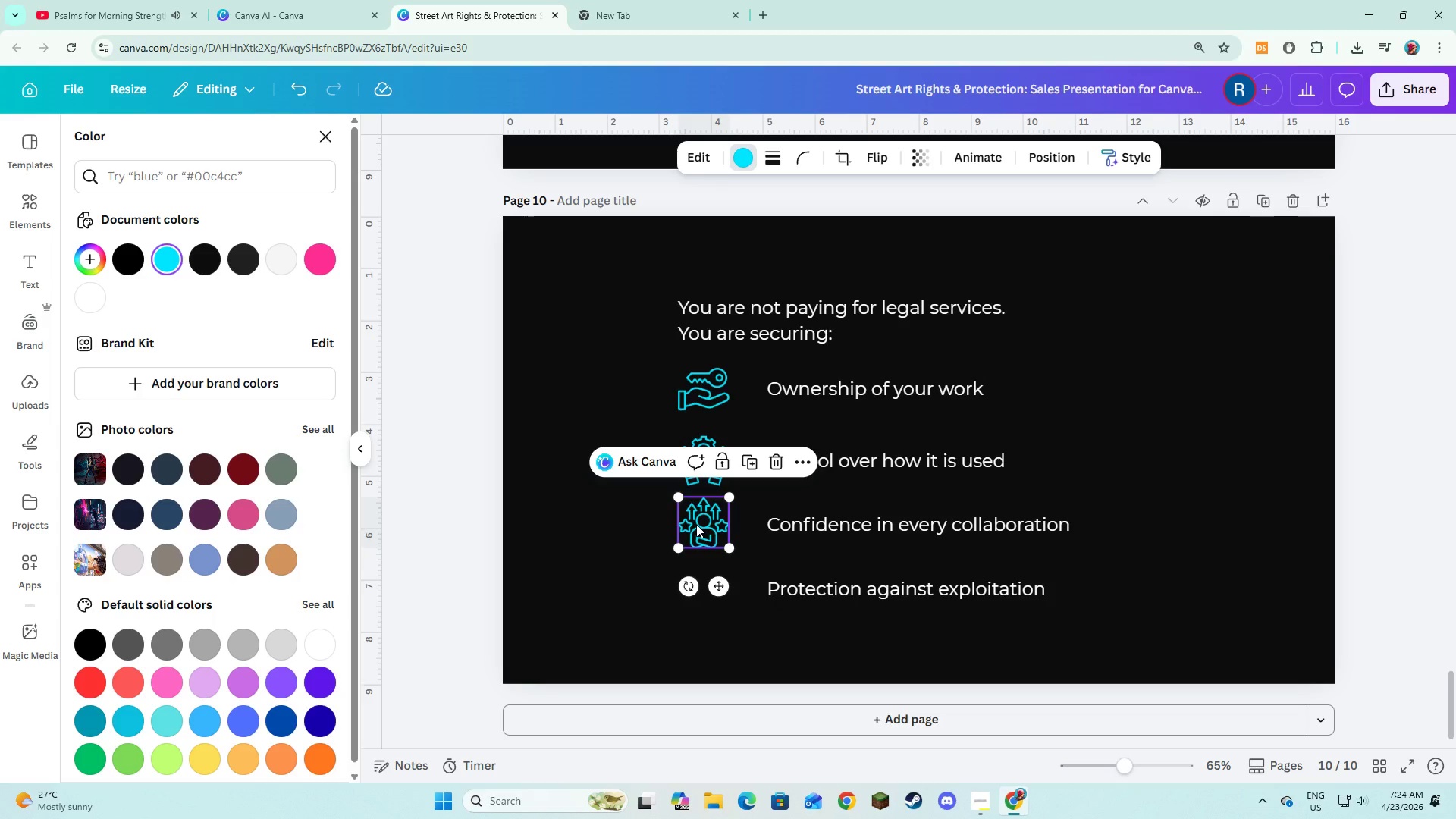 
left_click_drag(start_coordinate=[696, 524], to_coordinate=[697, 531])
 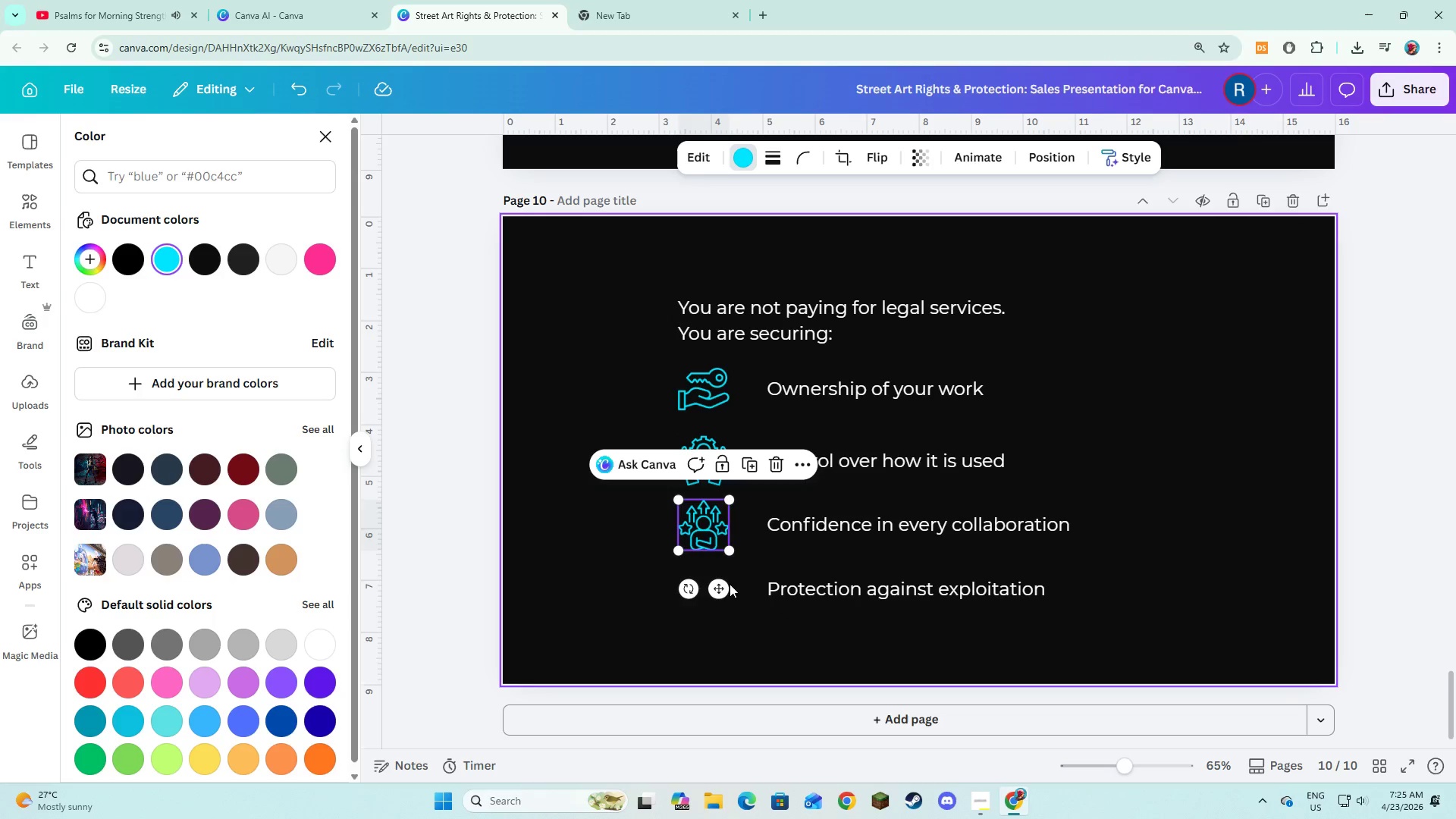 
left_click([730, 584])
 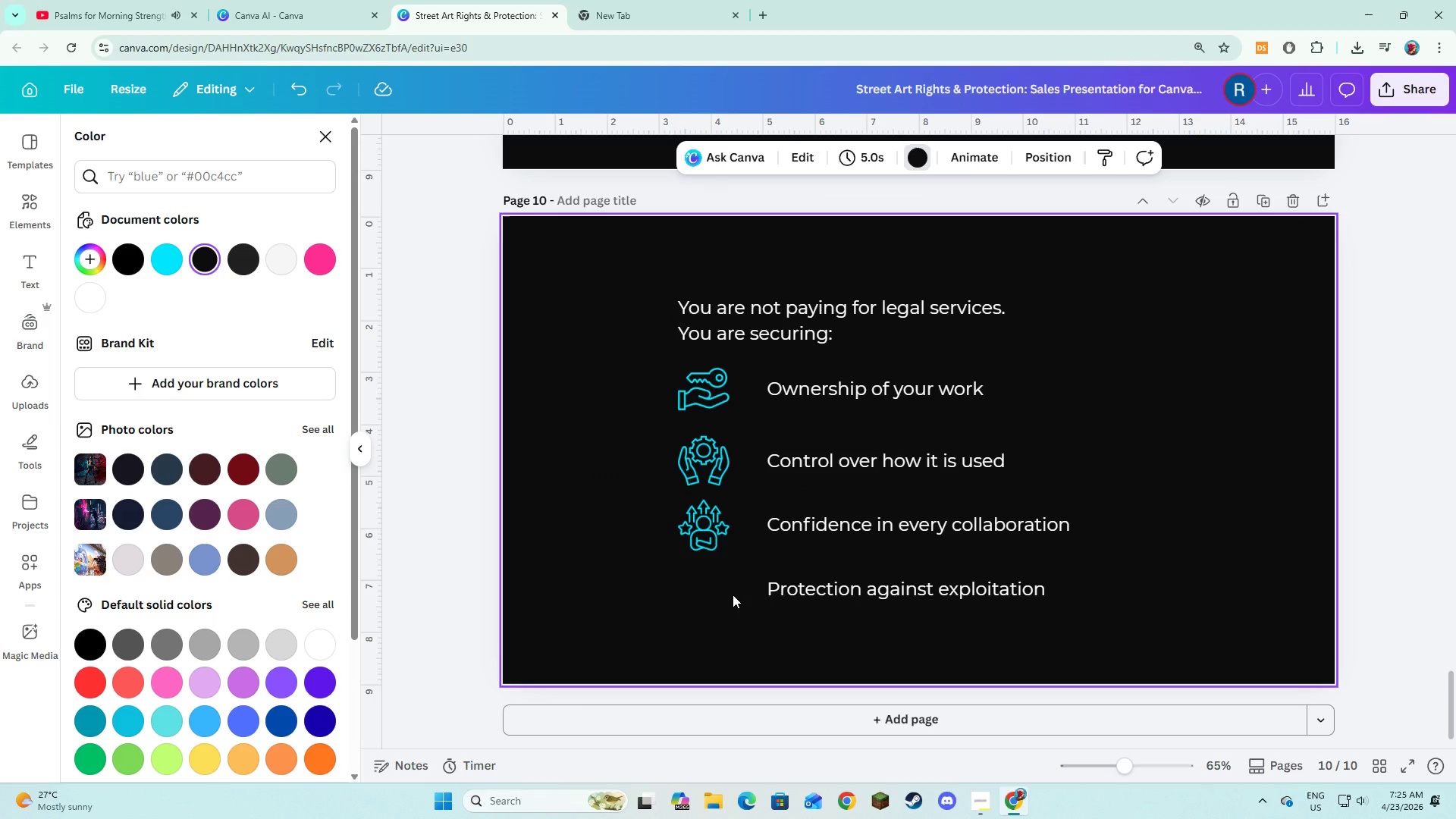 
wait(7.78)
 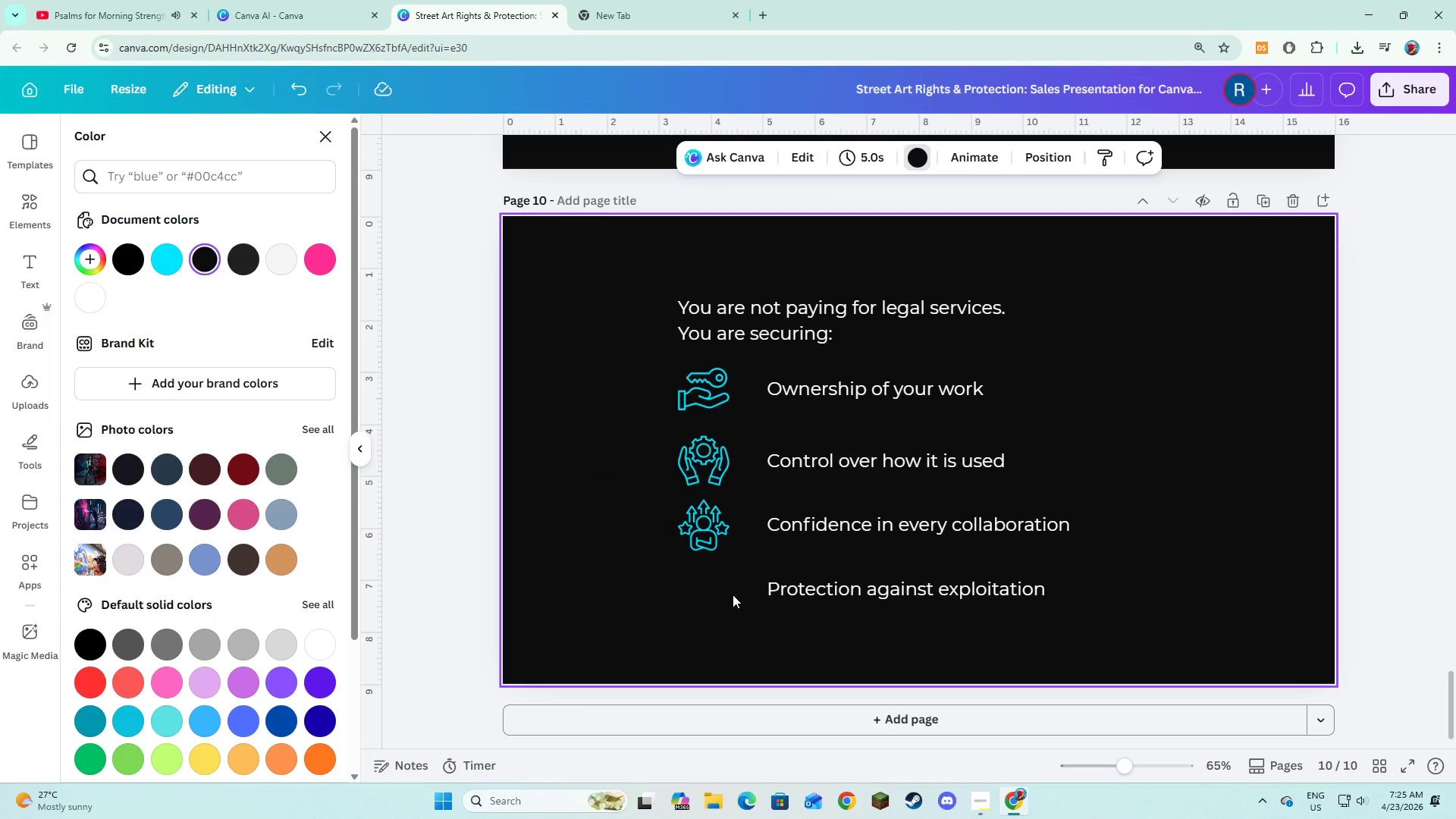 
left_click([319, 140])
 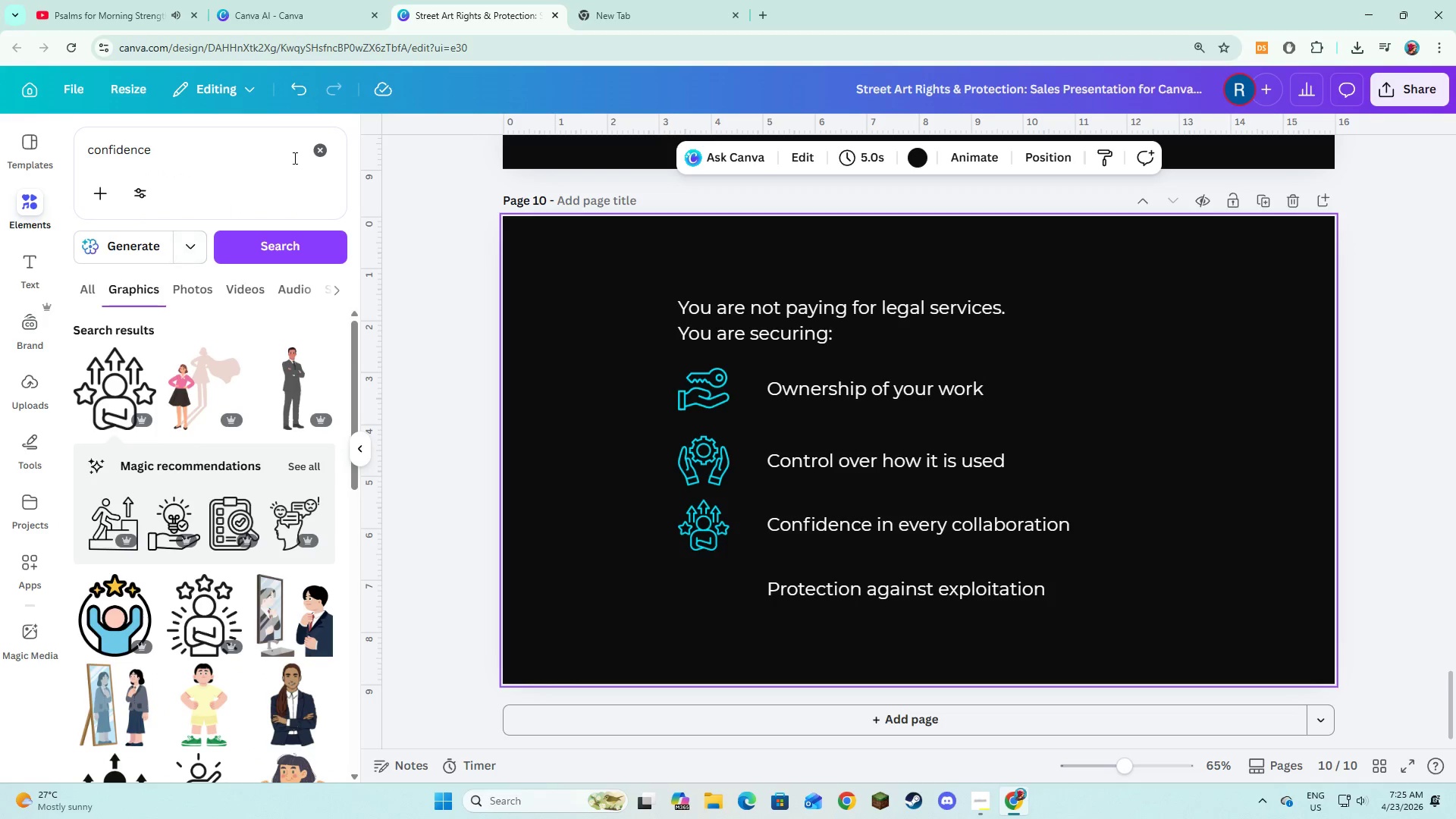 
left_click([312, 153])
 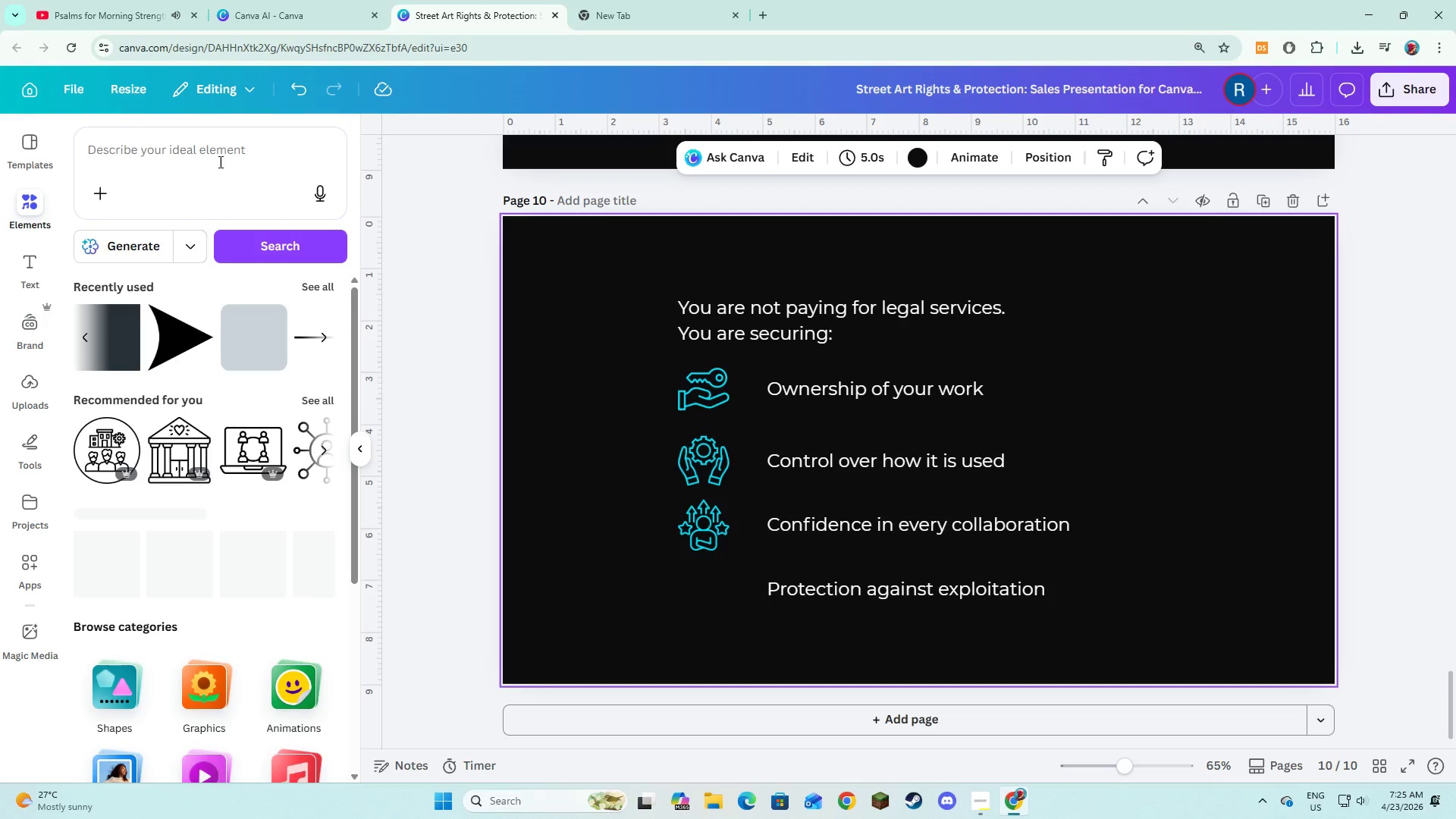 
left_click([219, 153])
 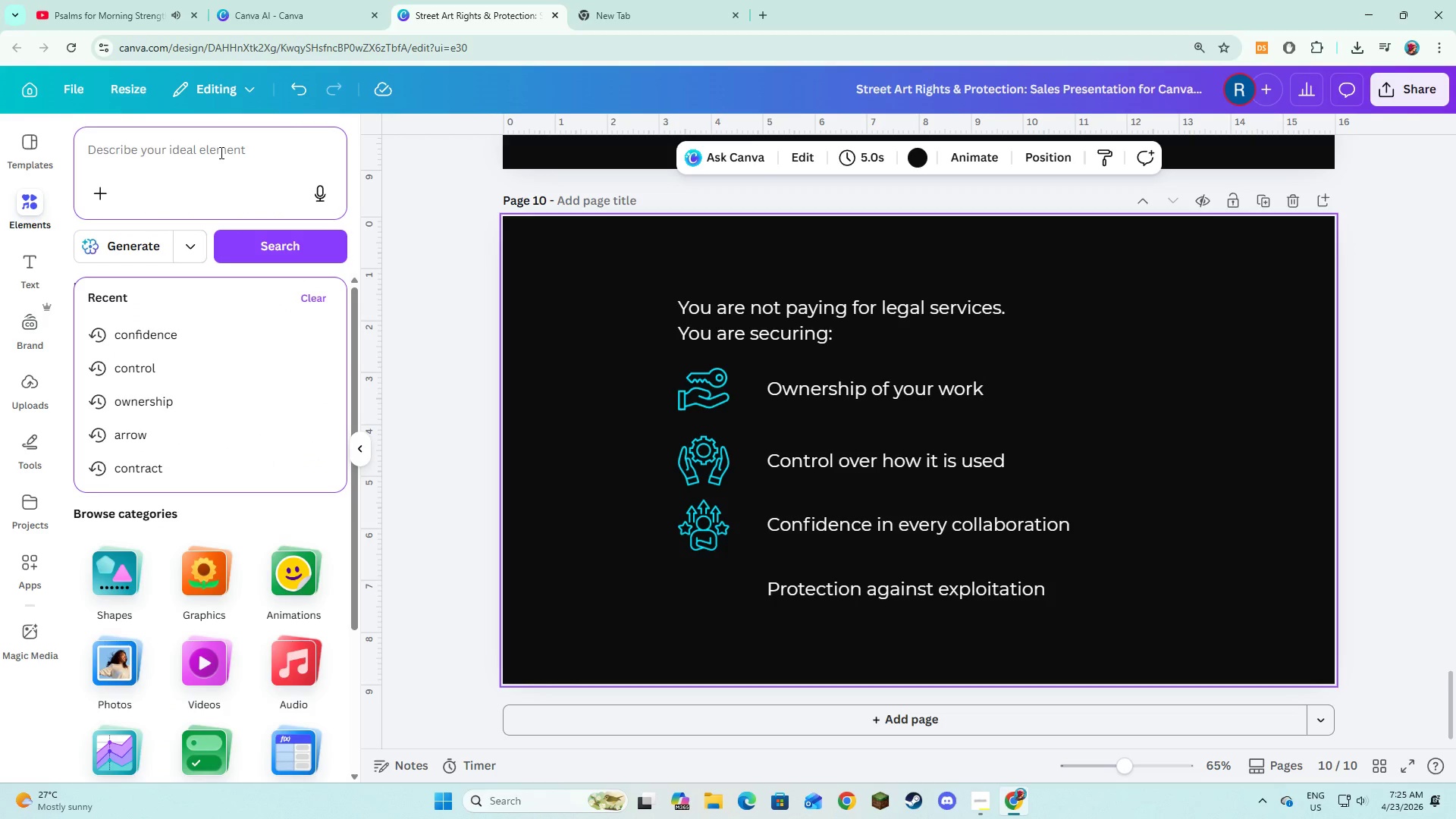 
type(ppprotection)
 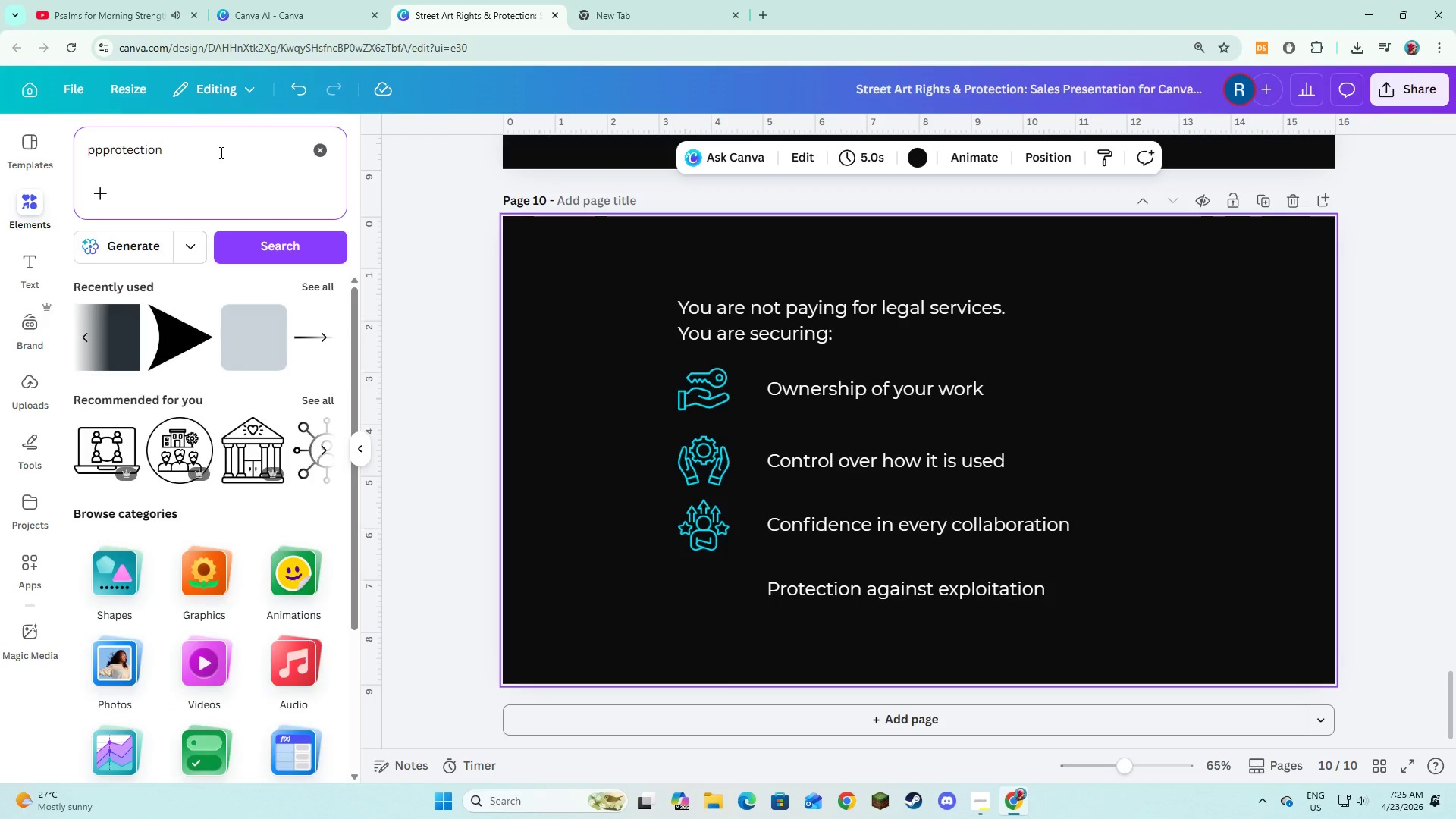 
key(Enter)
 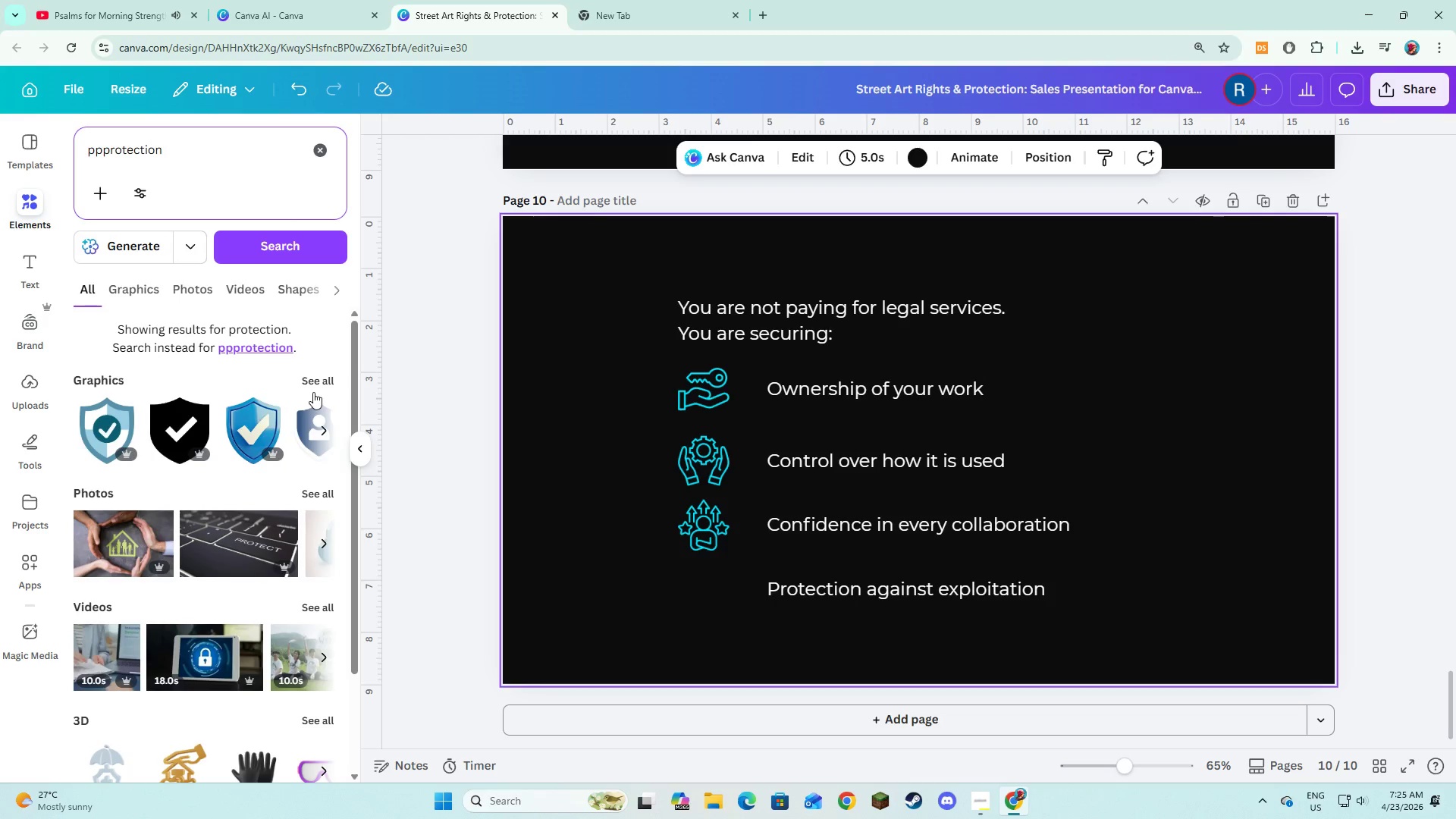 
left_click([315, 386])
 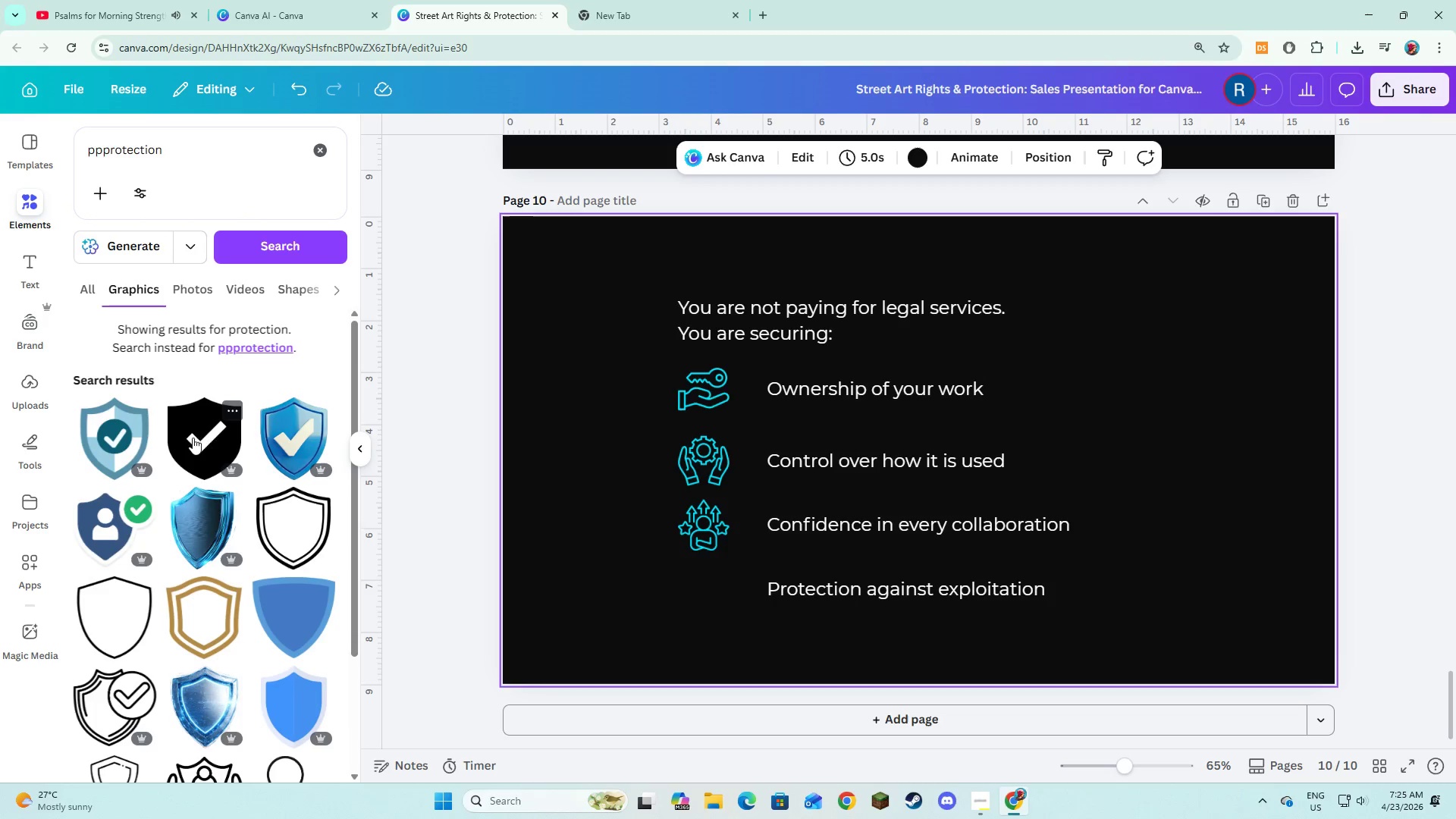 
left_click([200, 438])
 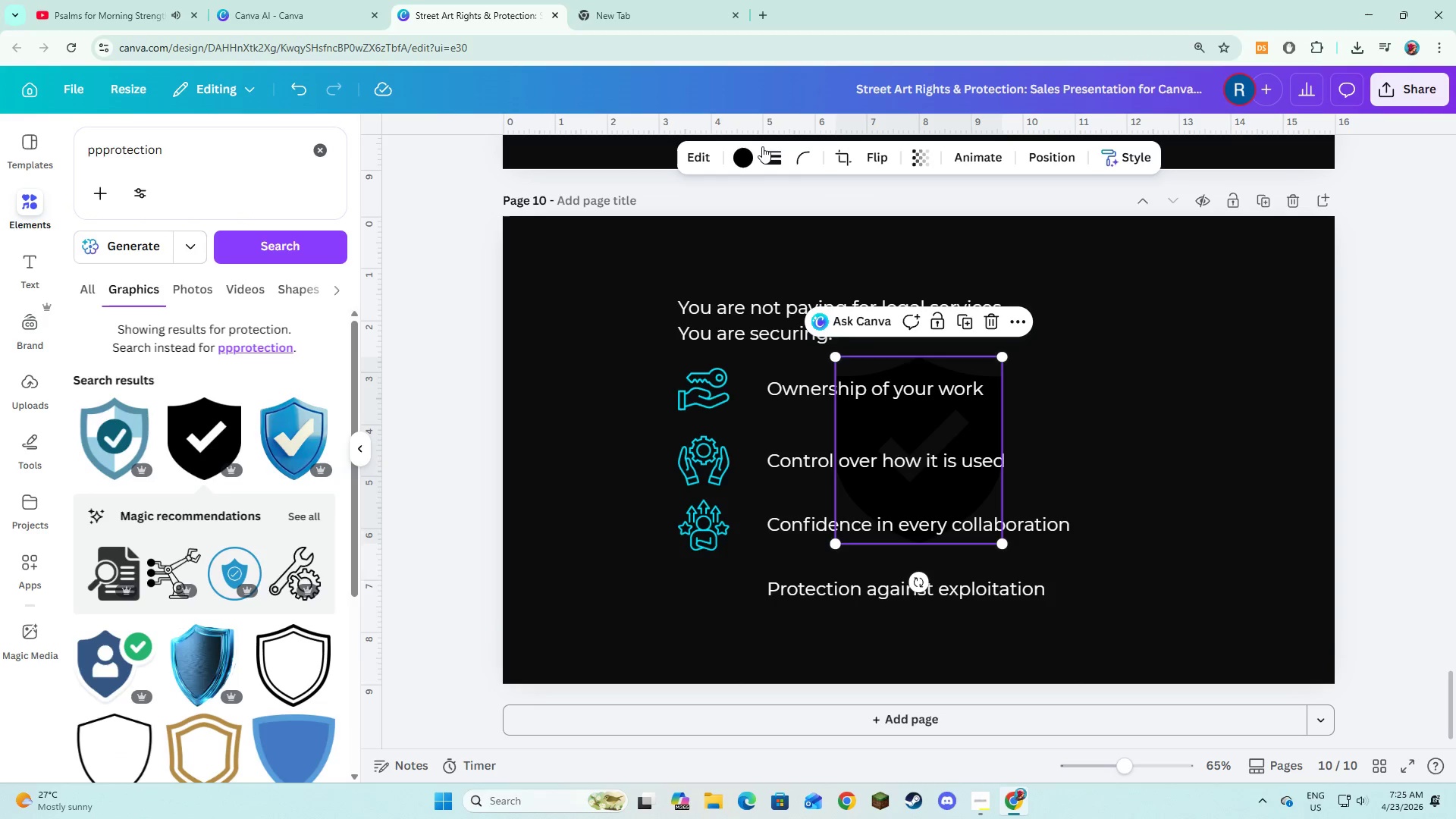 
left_click([752, 162])
 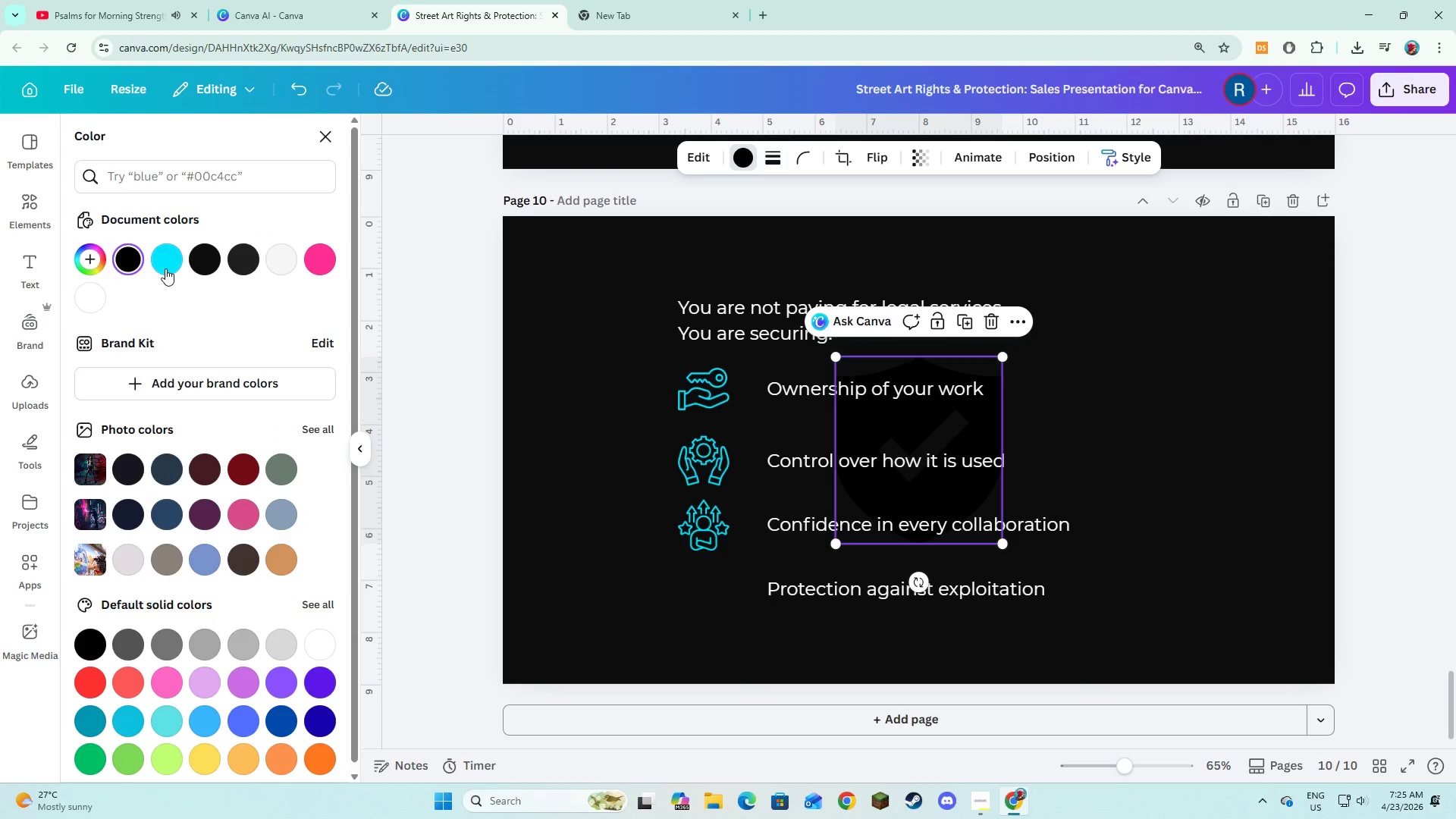 
left_click([165, 268])
 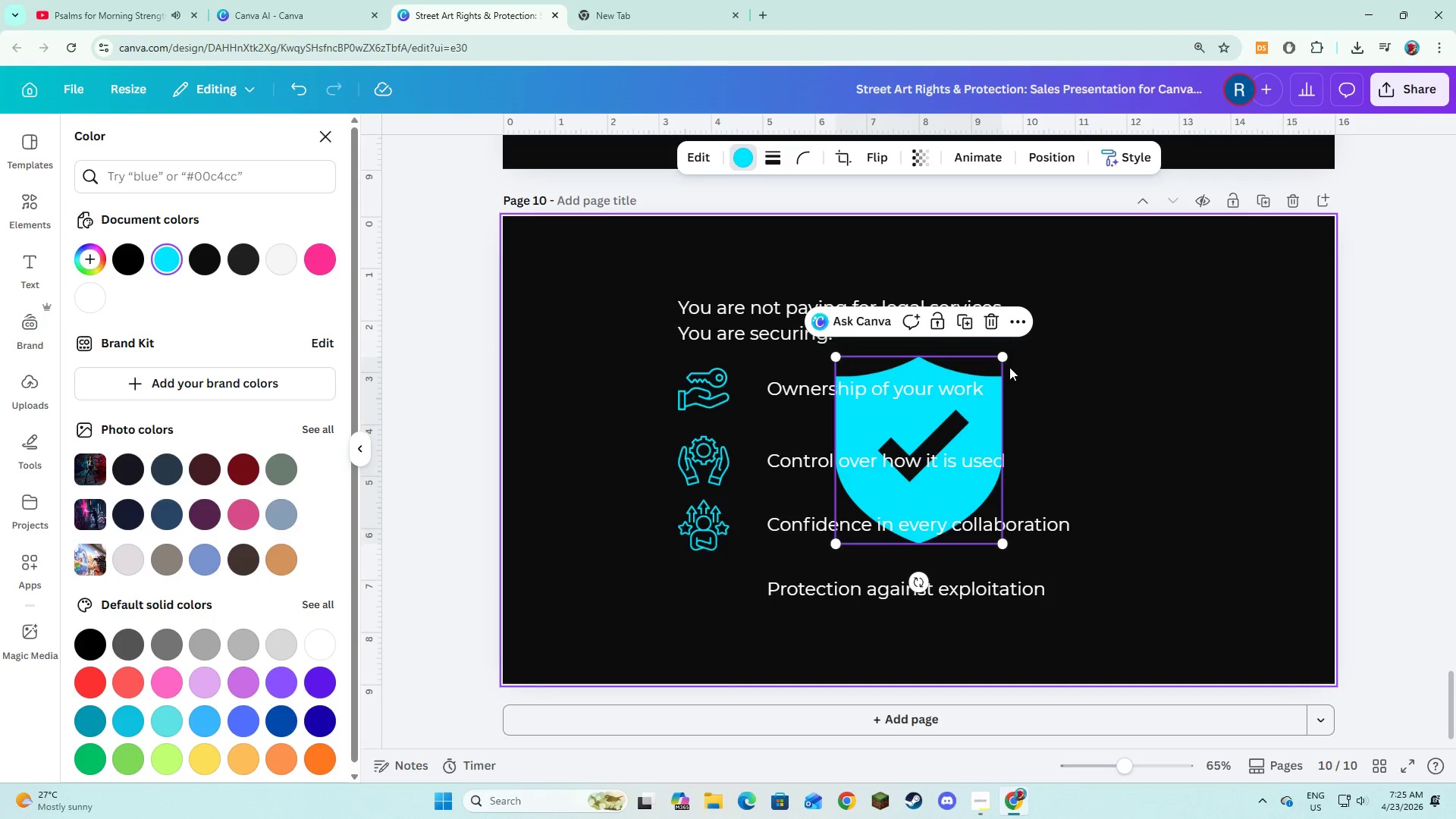 
left_click_drag(start_coordinate=[1003, 356], to_coordinate=[924, 435])
 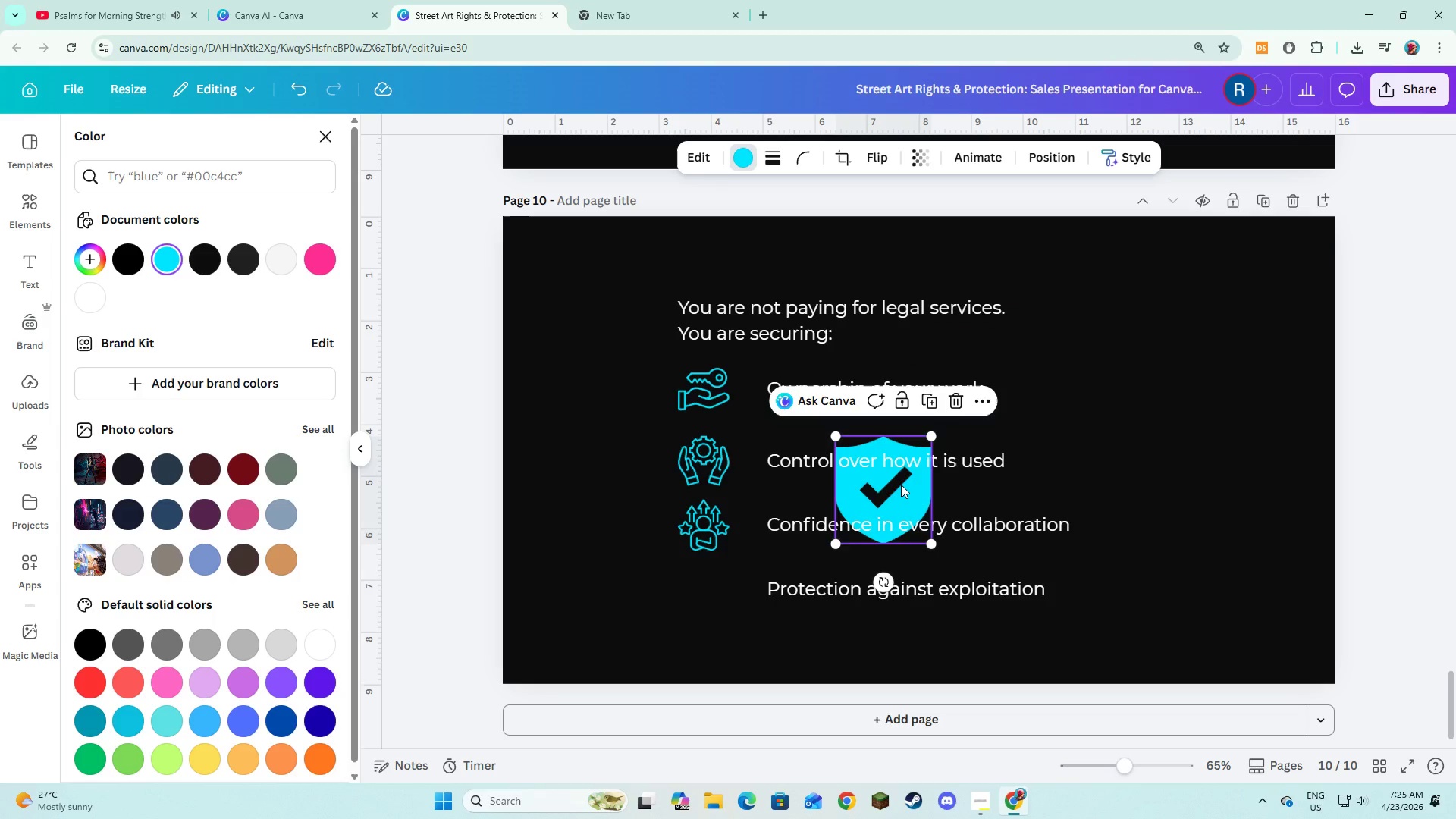 
left_click_drag(start_coordinate=[901, 485], to_coordinate=[744, 604])
 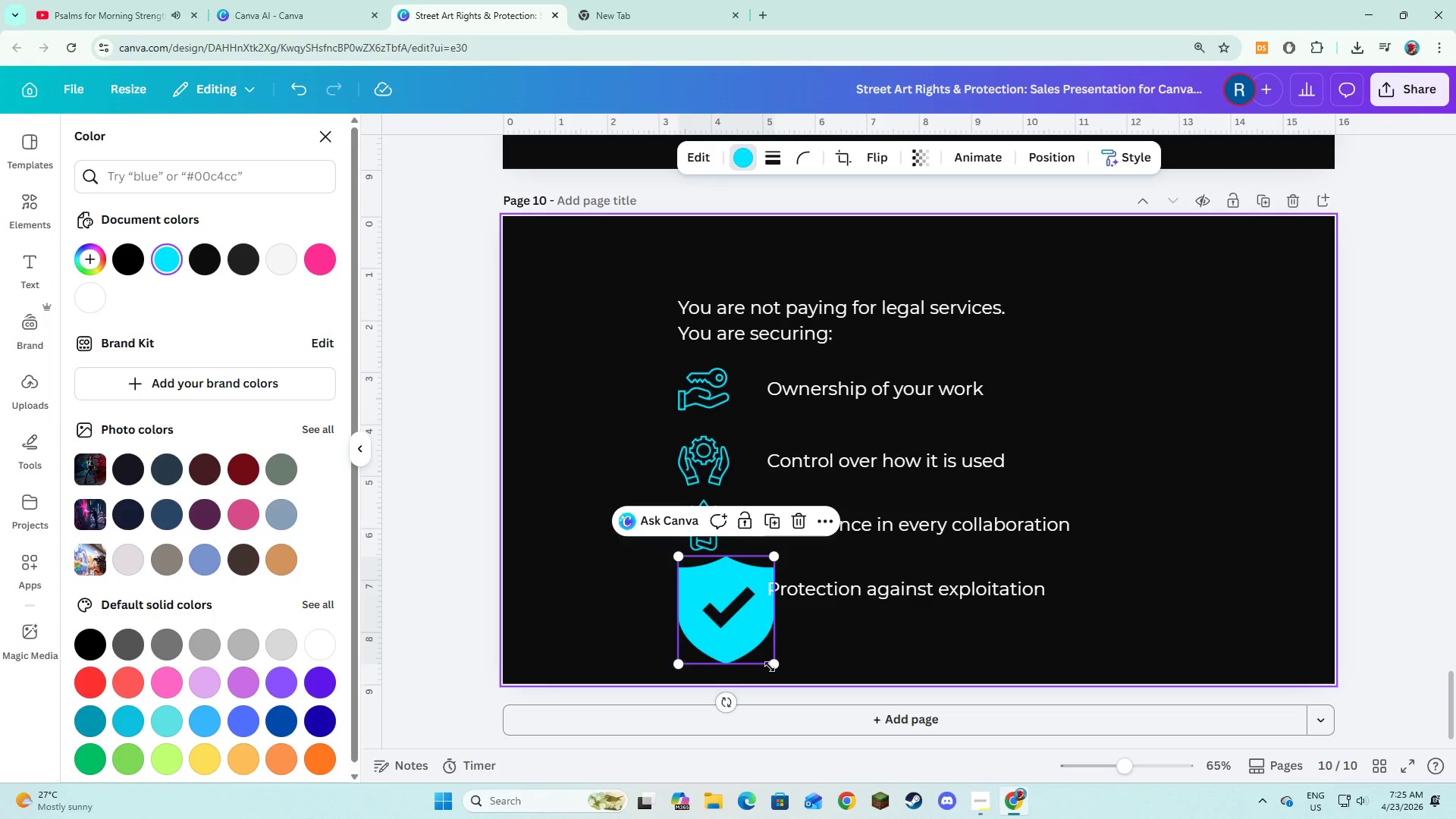 
left_click_drag(start_coordinate=[770, 665], to_coordinate=[717, 616])
 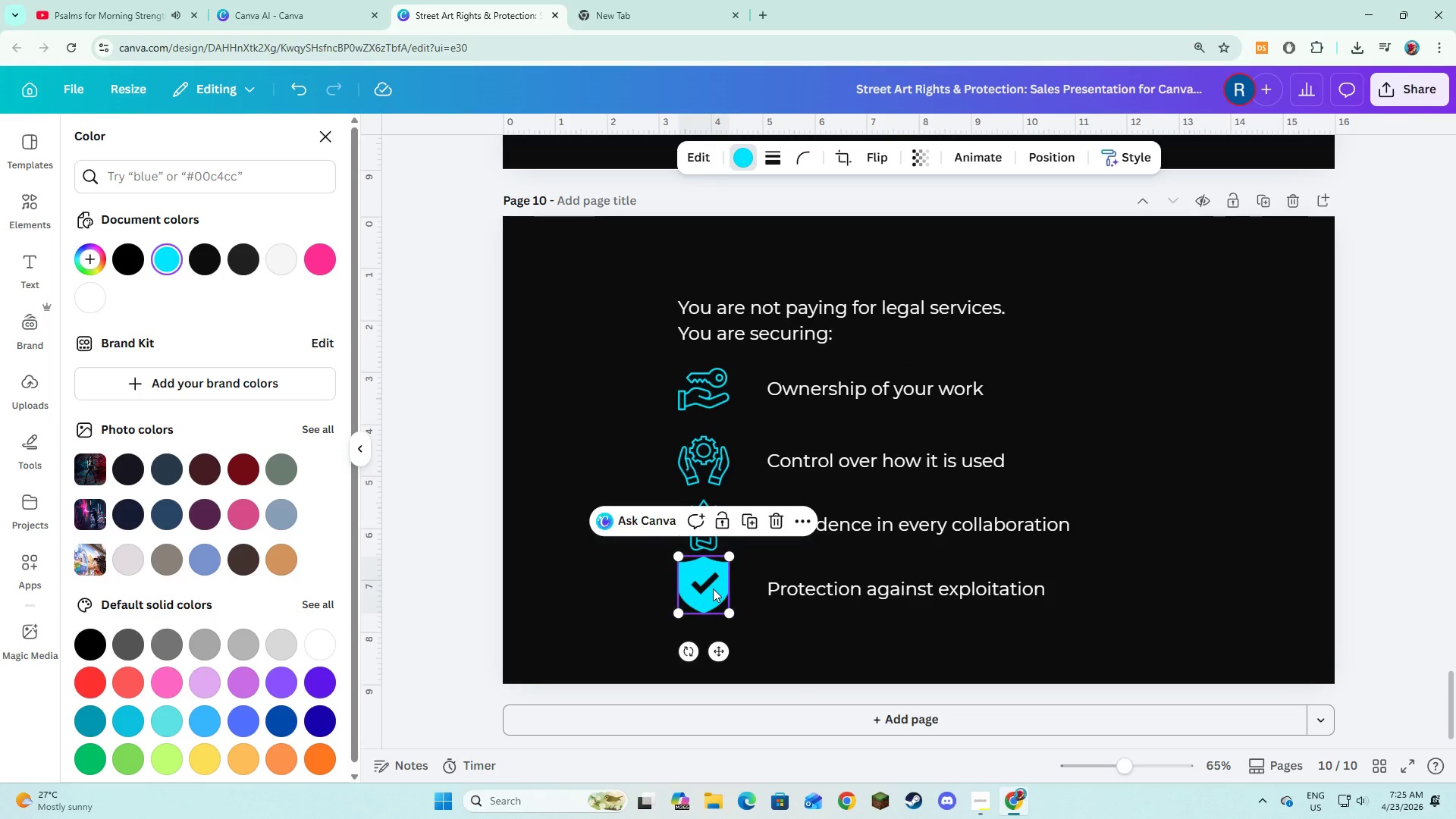 
left_click([788, 617])
 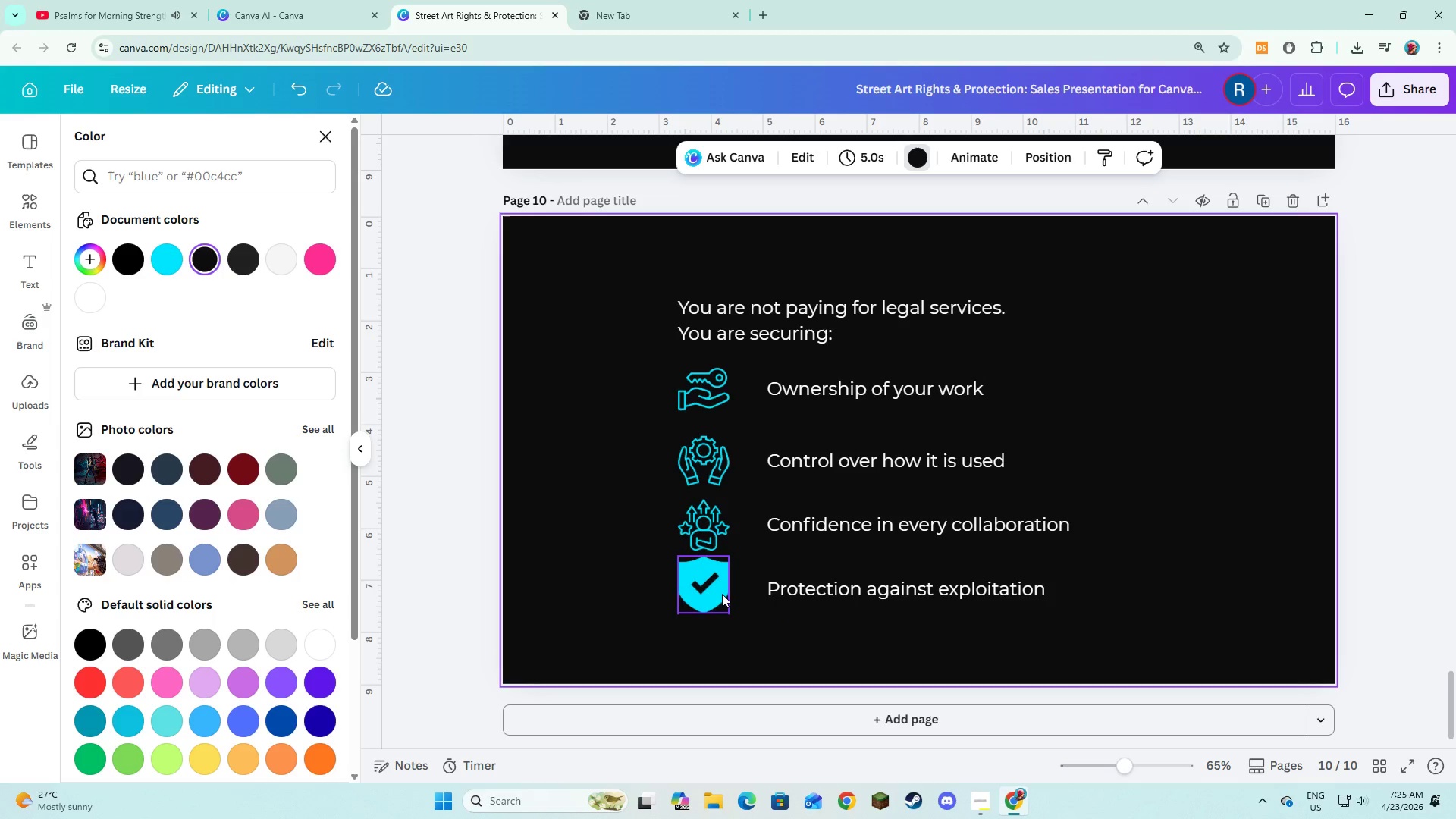 
left_click([820, 588])
 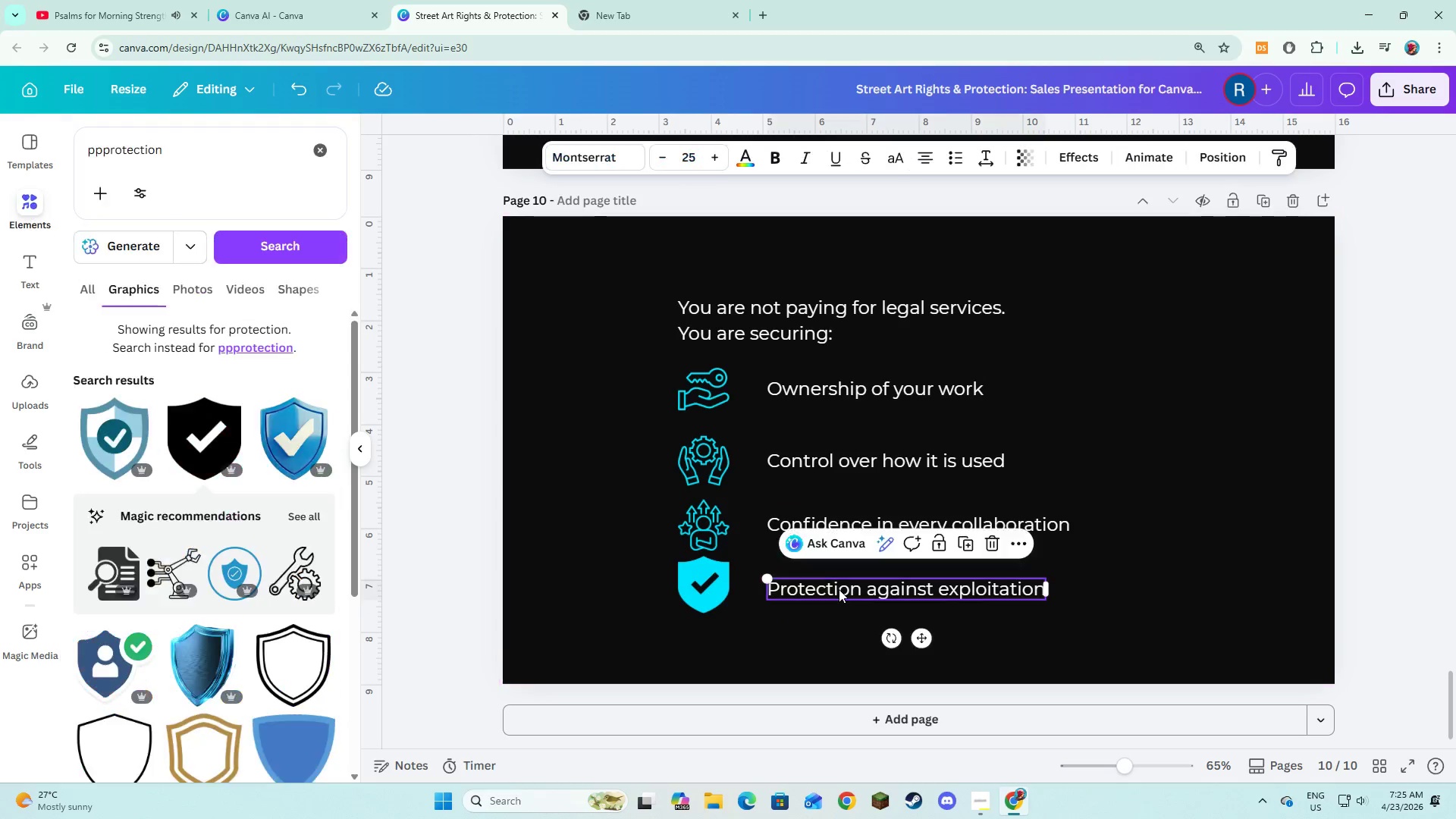 
left_click_drag(start_coordinate=[839, 589], to_coordinate=[839, 597])
 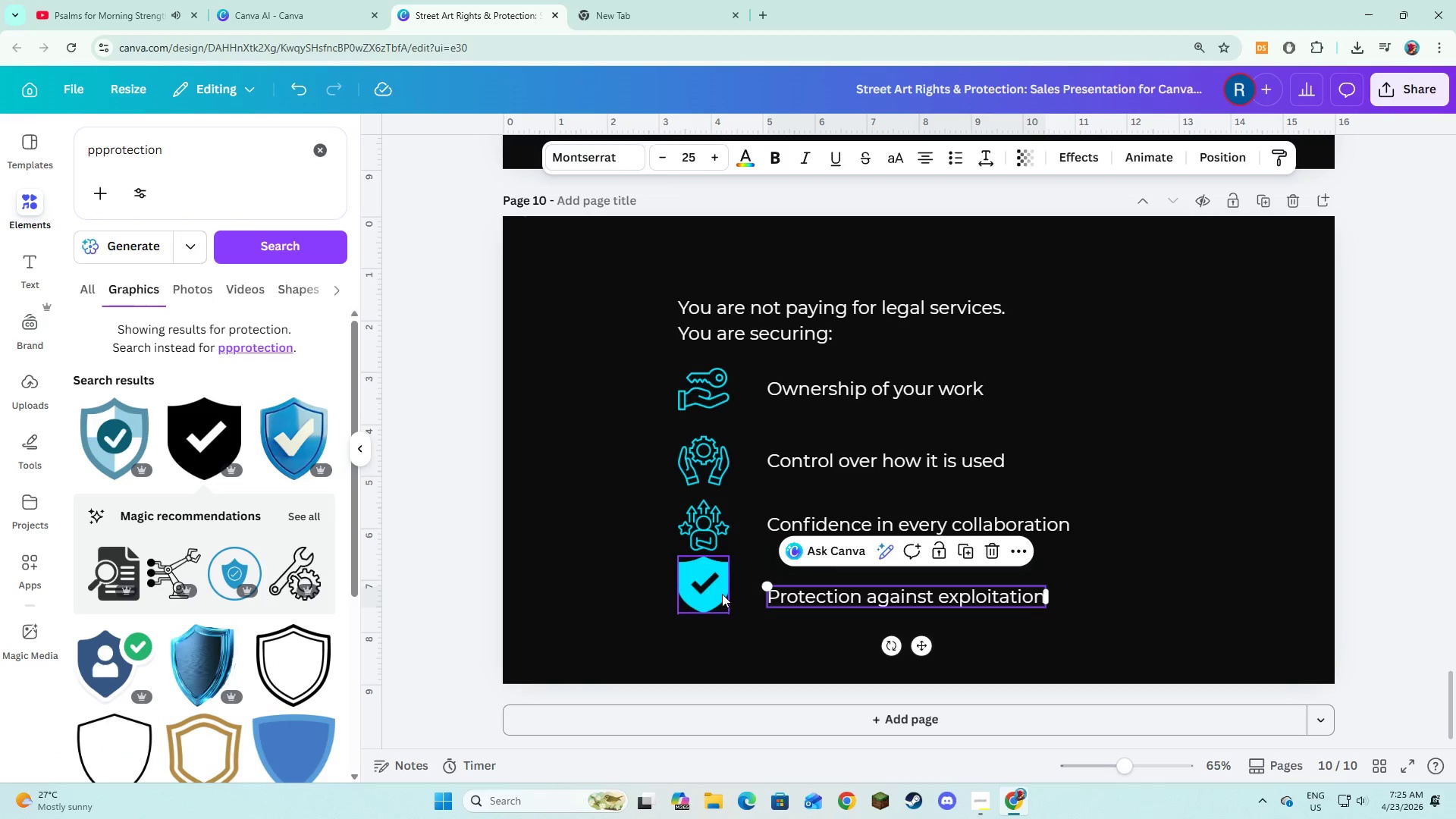 
left_click([722, 594])
 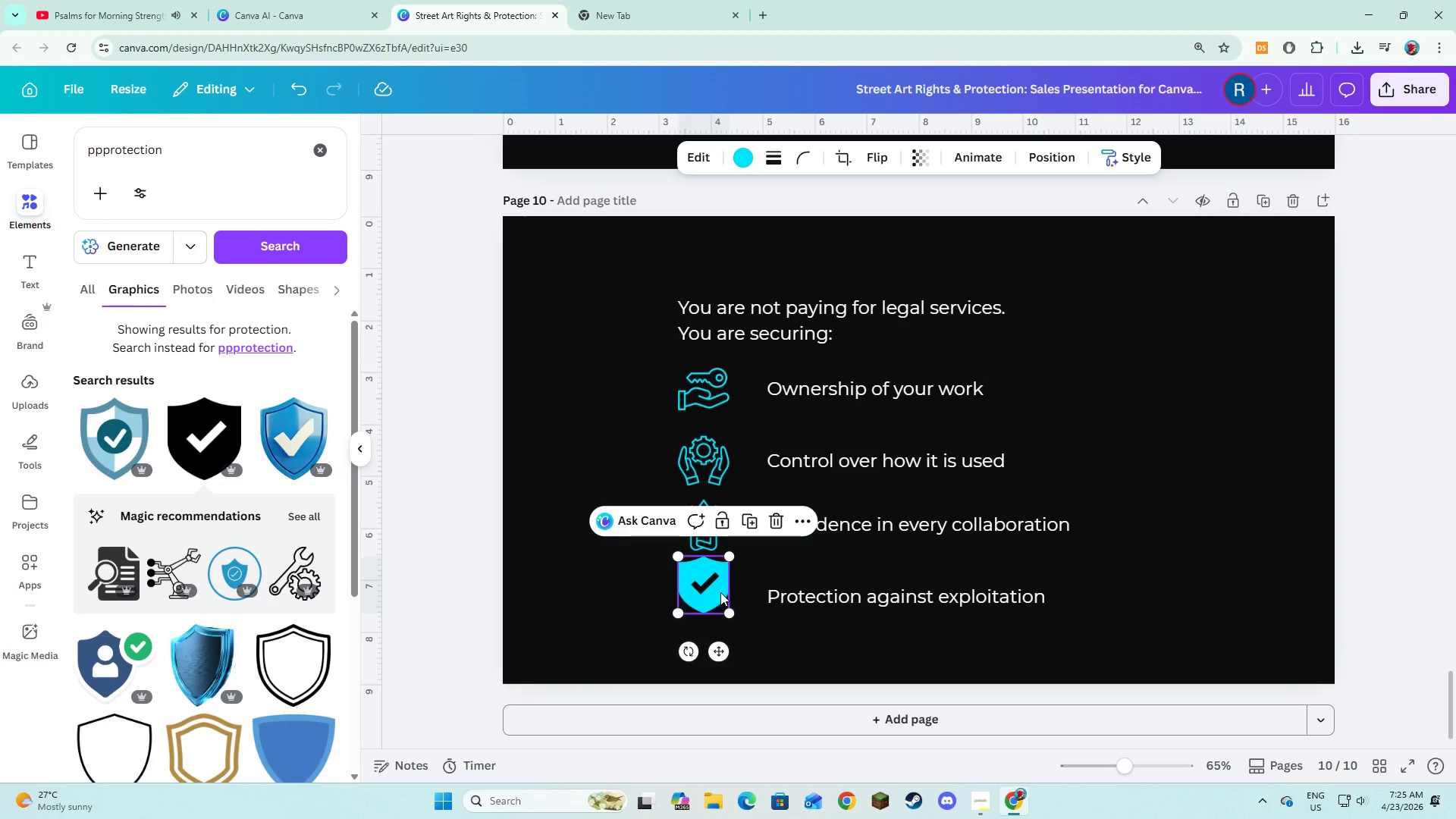 
left_click_drag(start_coordinate=[720, 592], to_coordinate=[717, 607])
 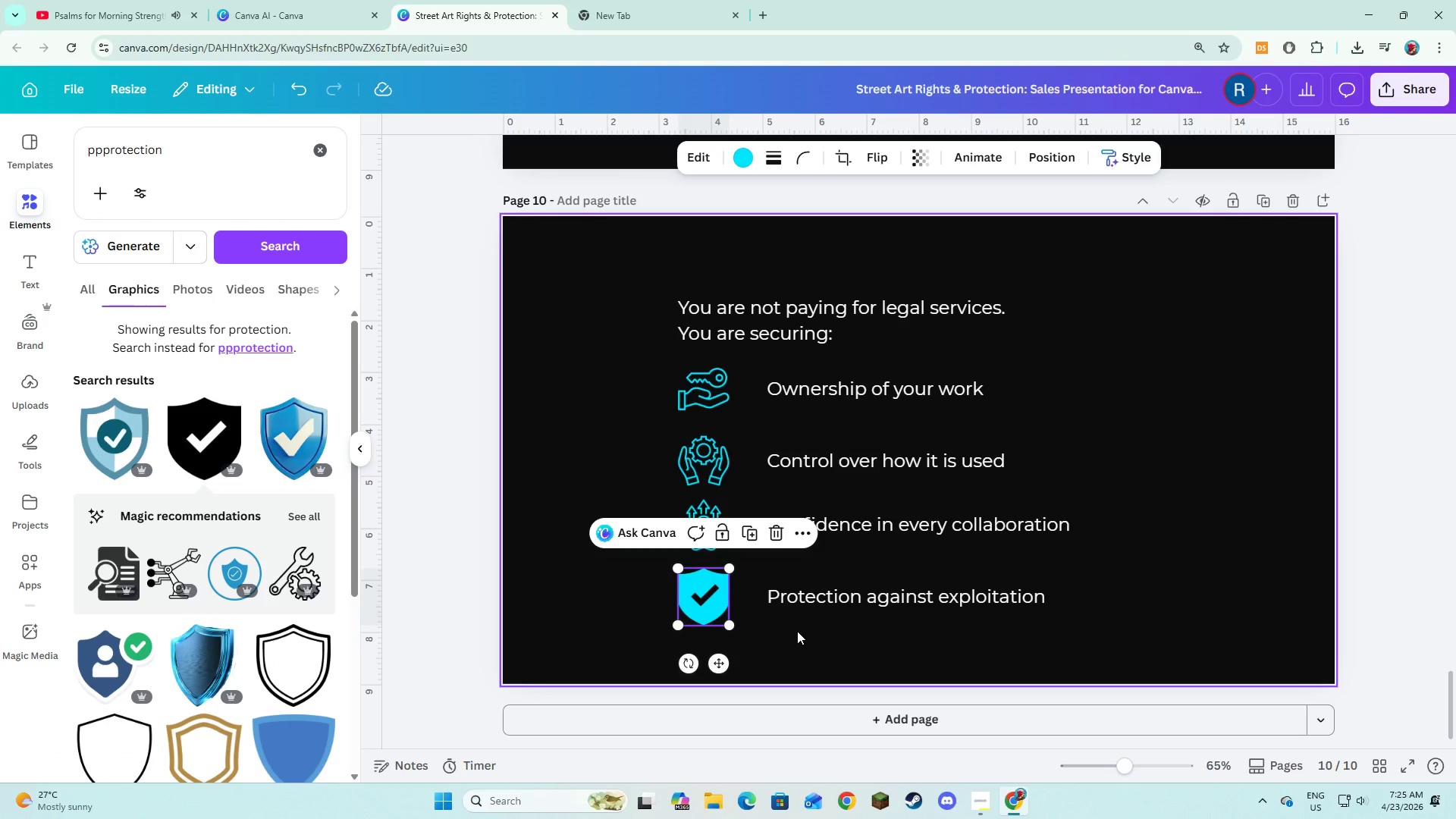 
left_click([797, 631])
 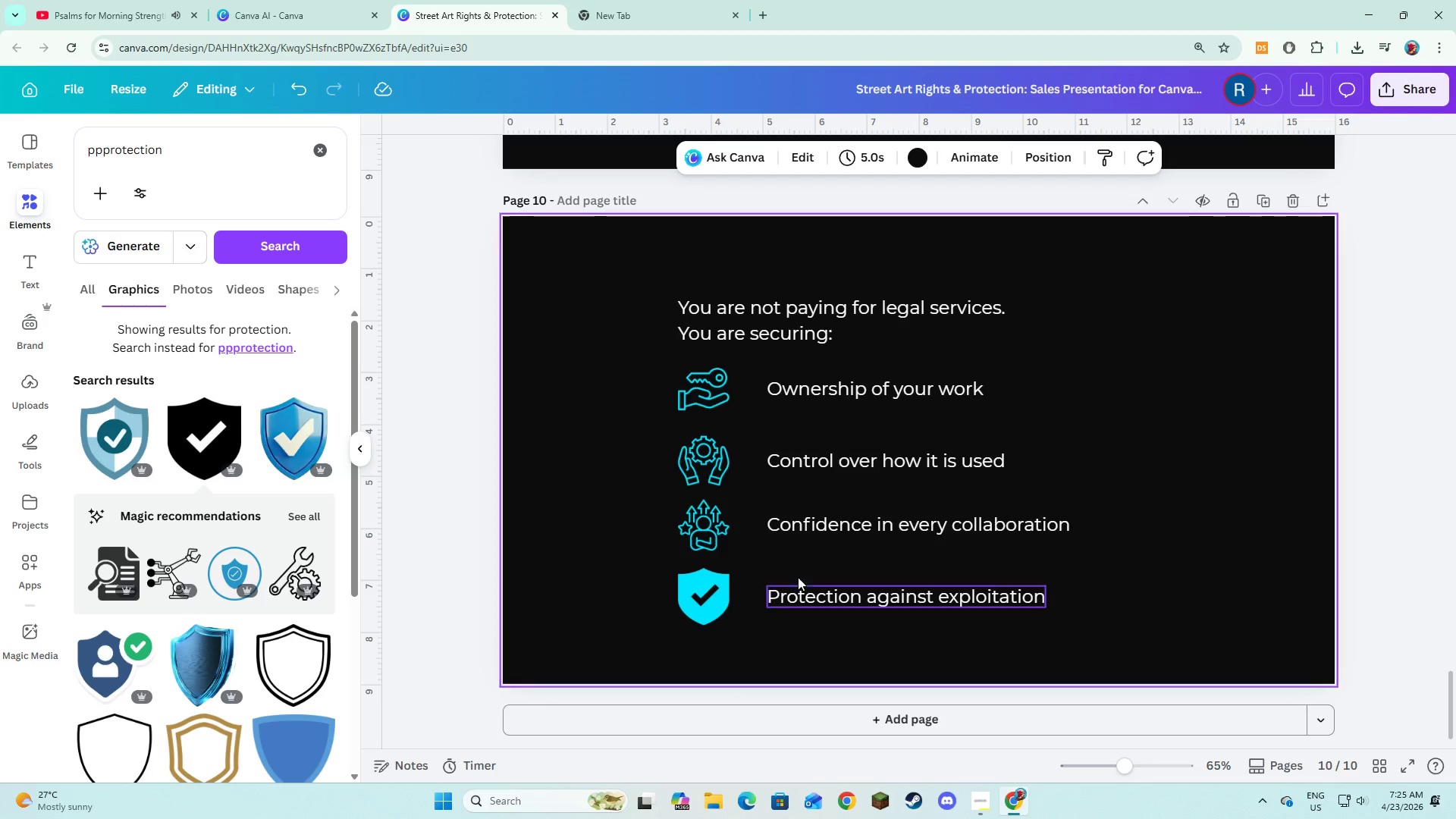 
wait(6.06)
 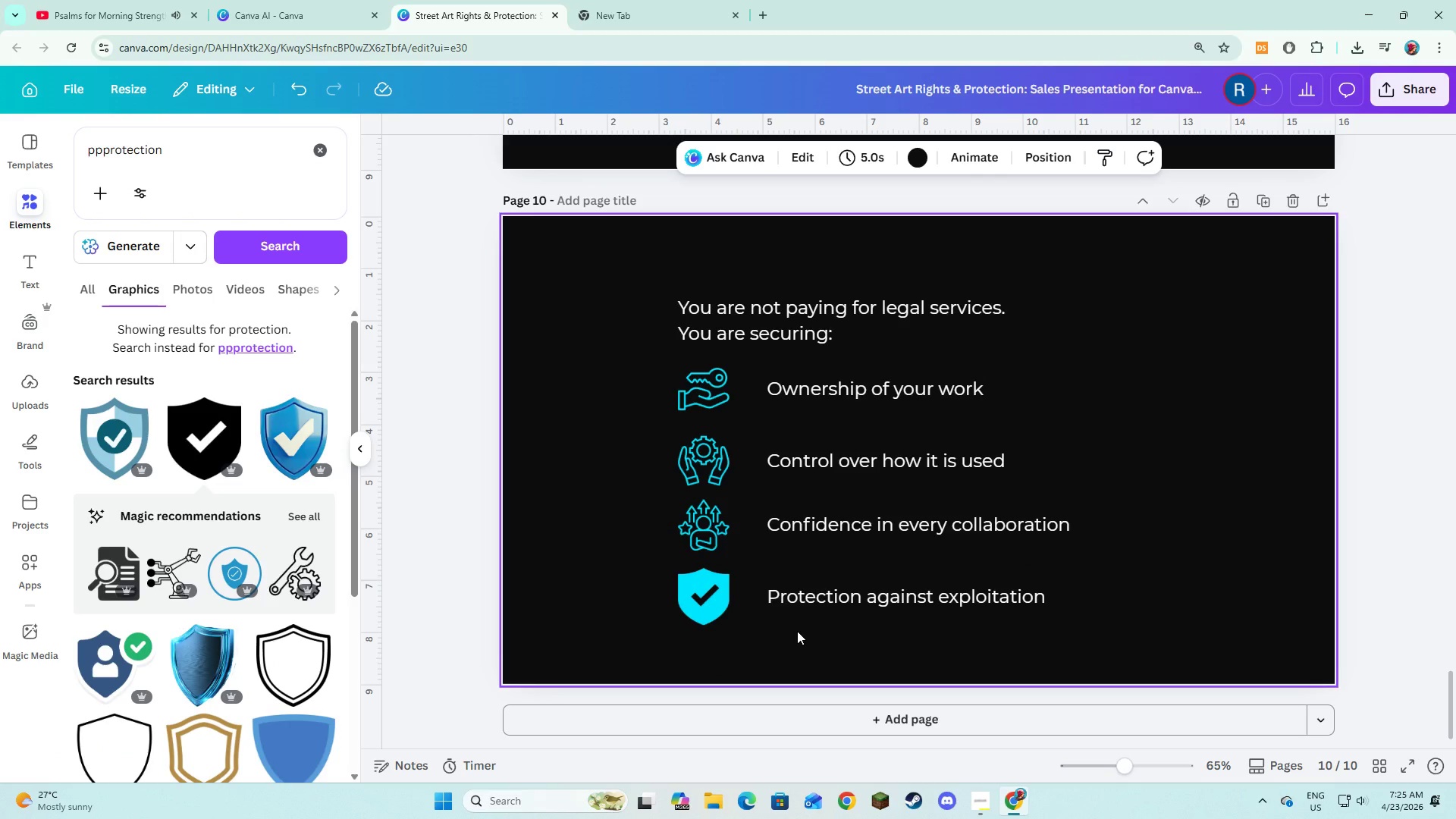 
left_click_drag(start_coordinate=[688, 297], to_coordinate=[877, 524])
 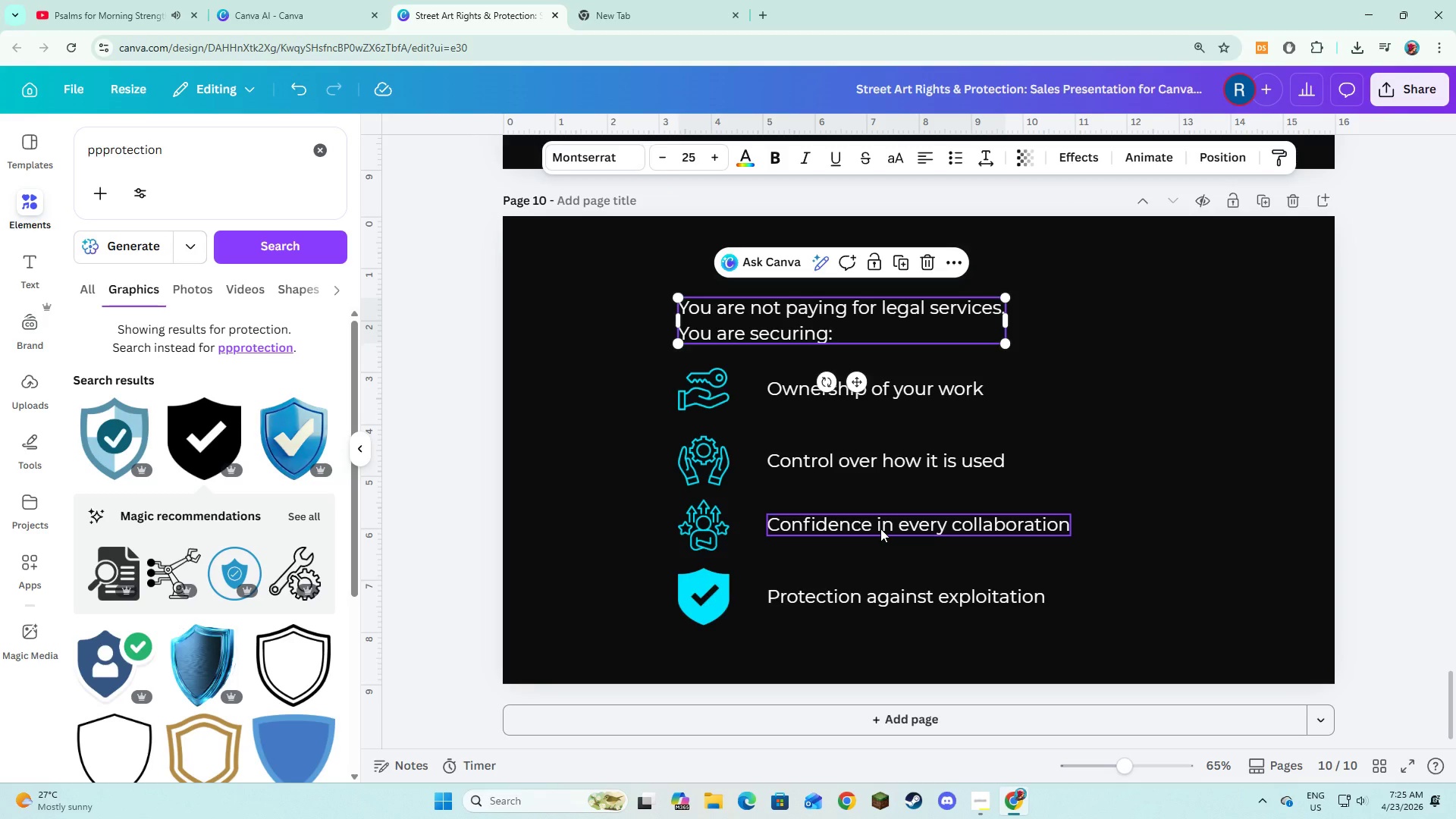 
key(Control+Z)
 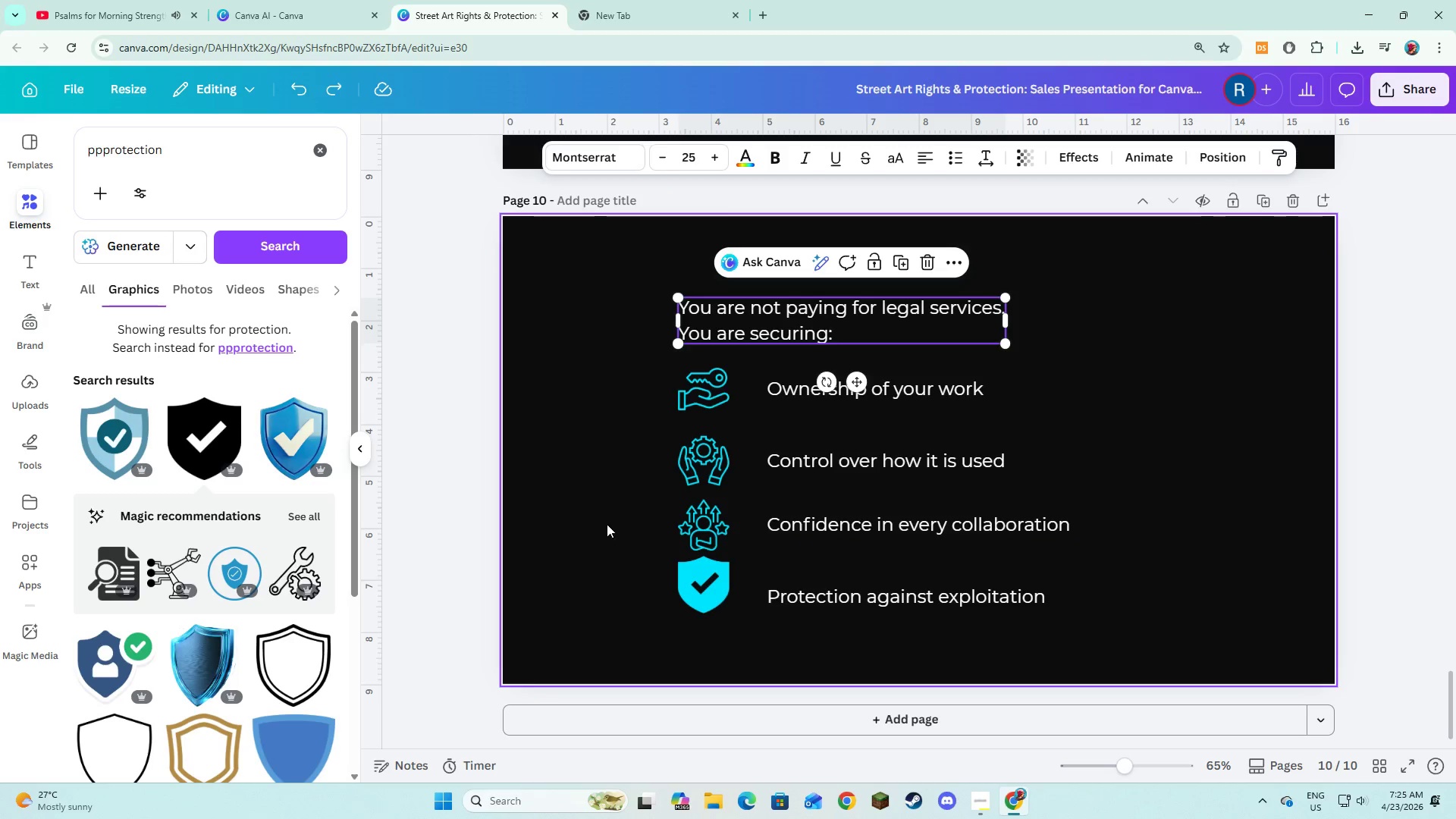 
left_click([607, 524])
 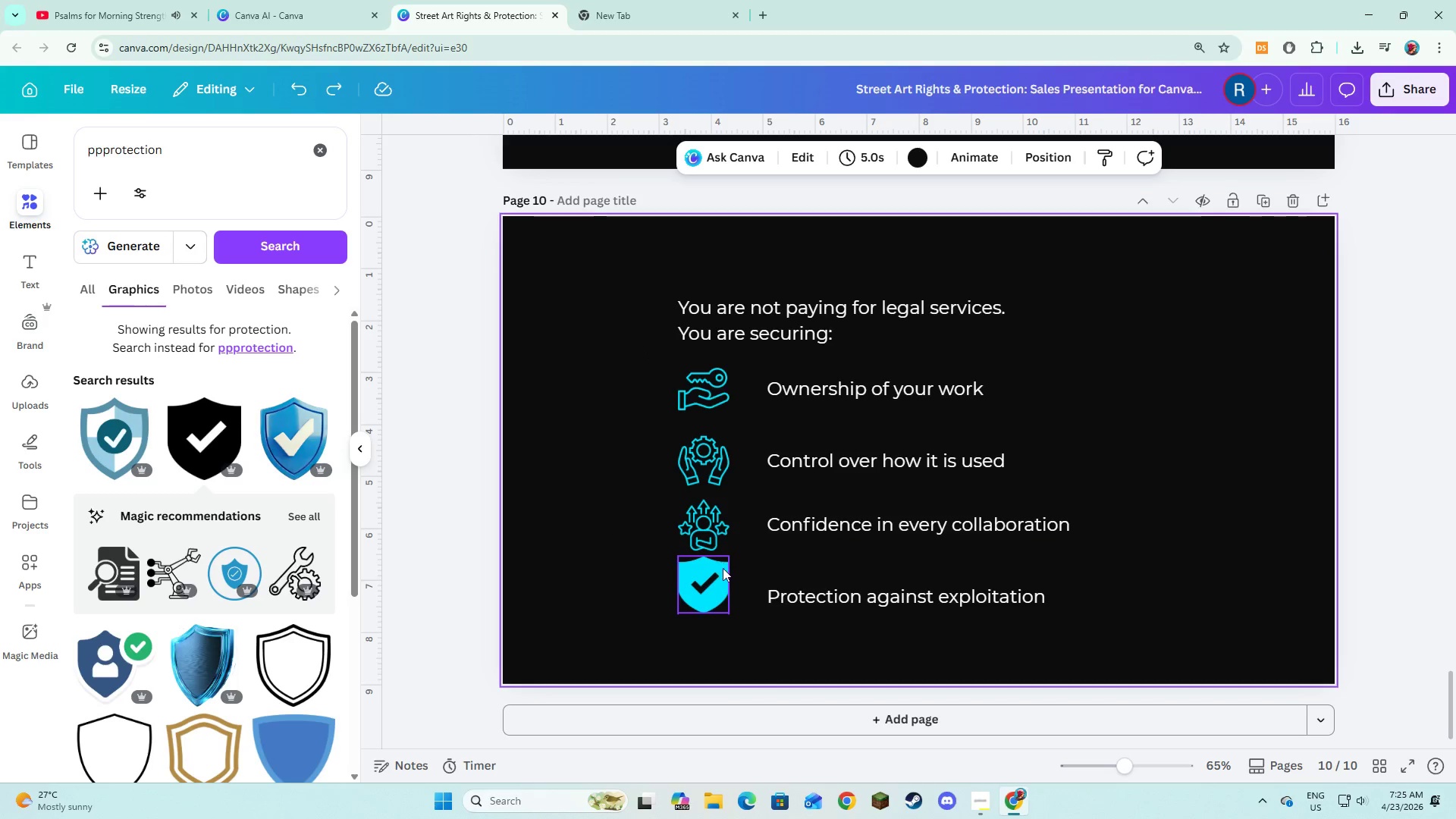 
left_click([723, 572])
 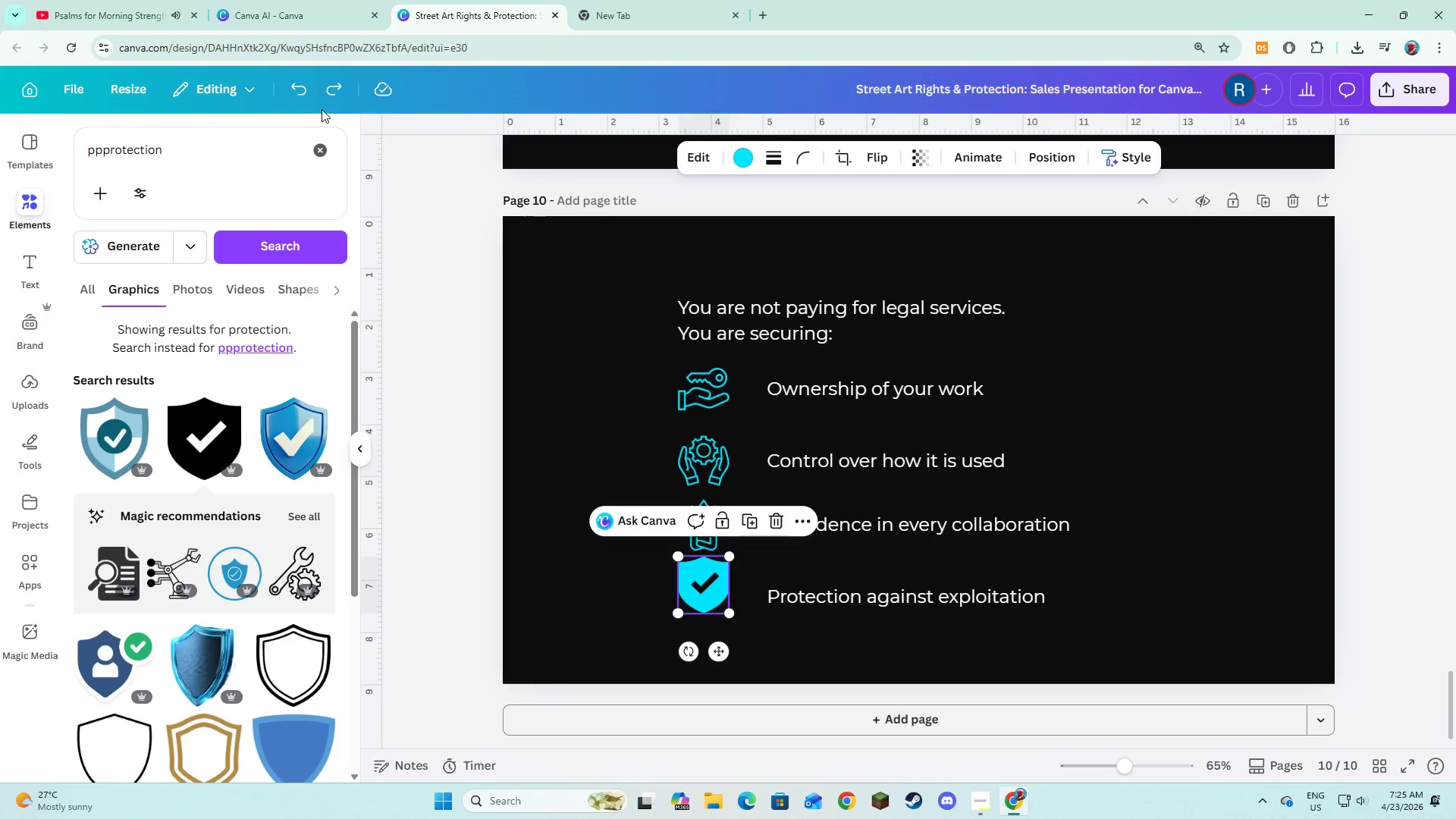 
left_click([330, 92])
 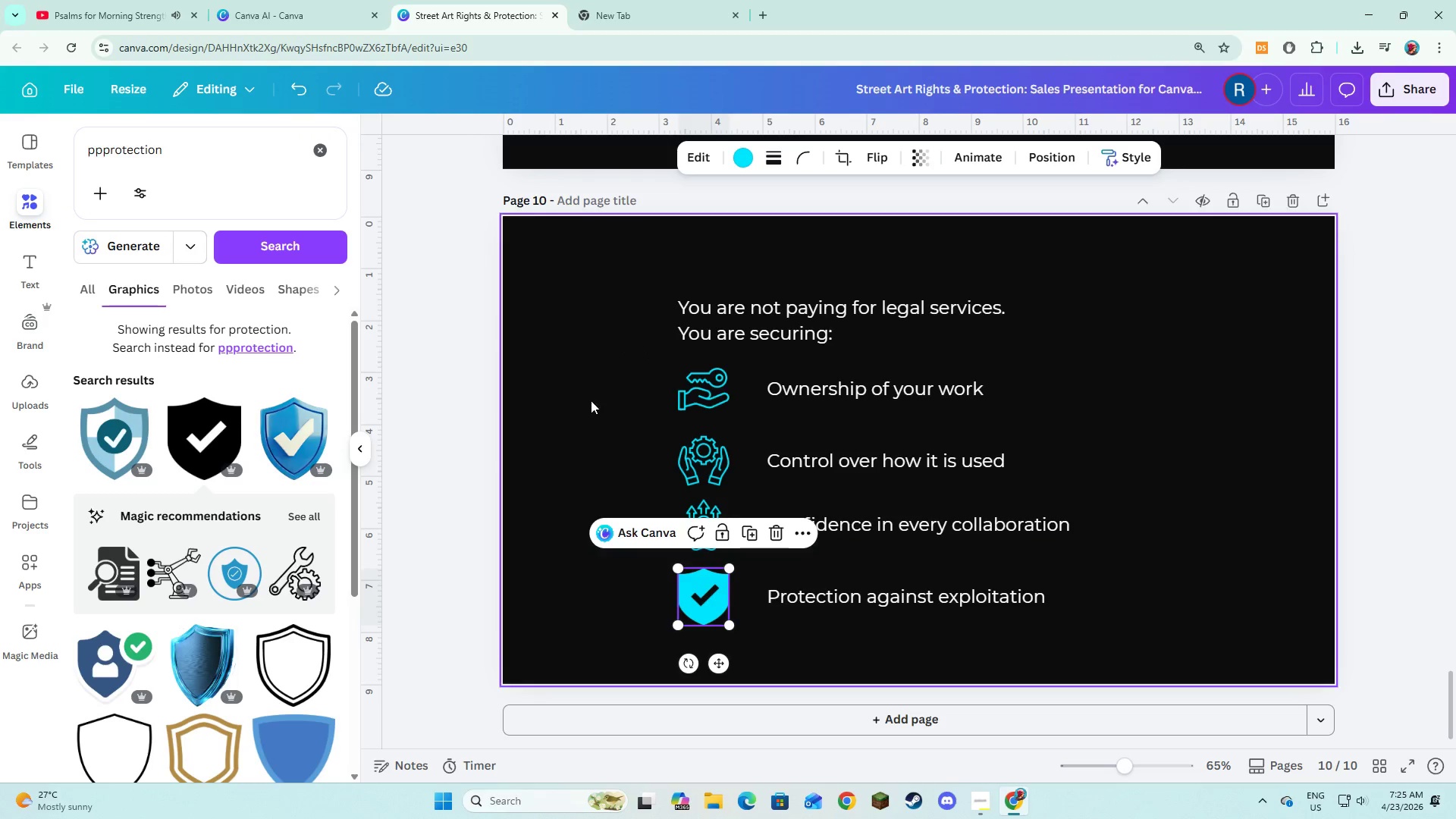 
left_click([591, 402])
 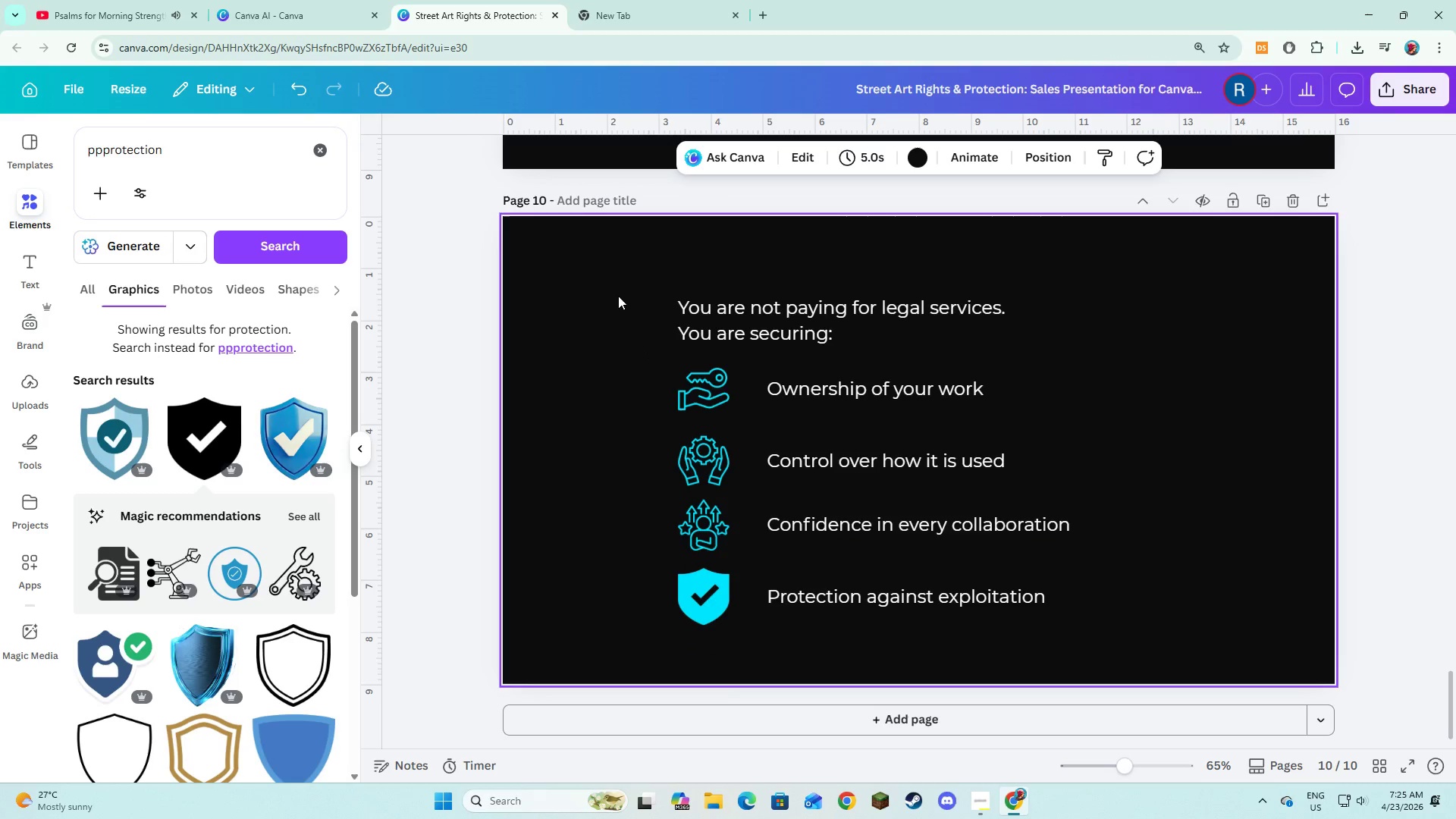 
left_click_drag(start_coordinate=[618, 296], to_coordinate=[1048, 632])
 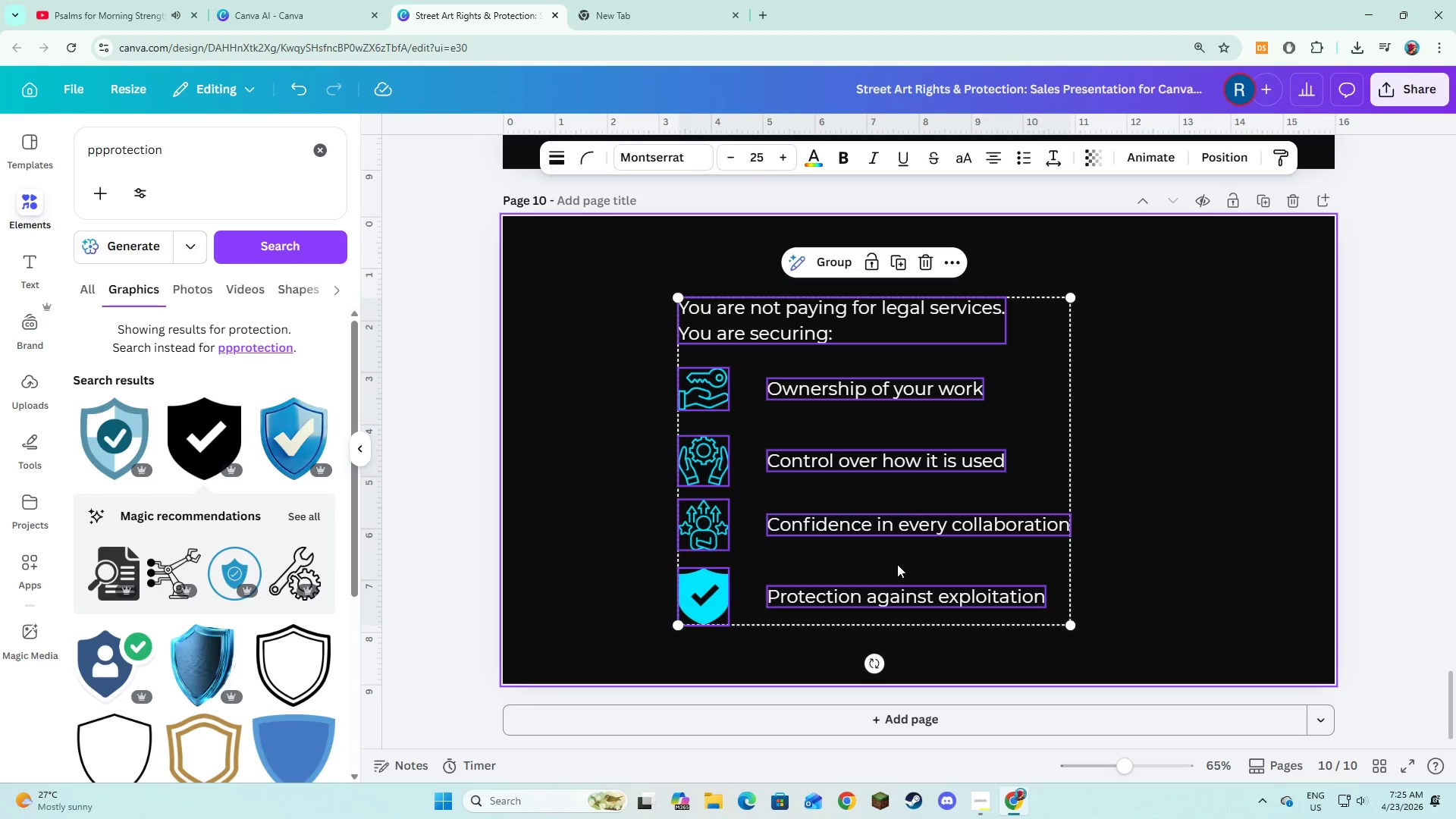 
left_click_drag(start_coordinate=[897, 564], to_coordinate=[944, 556])
 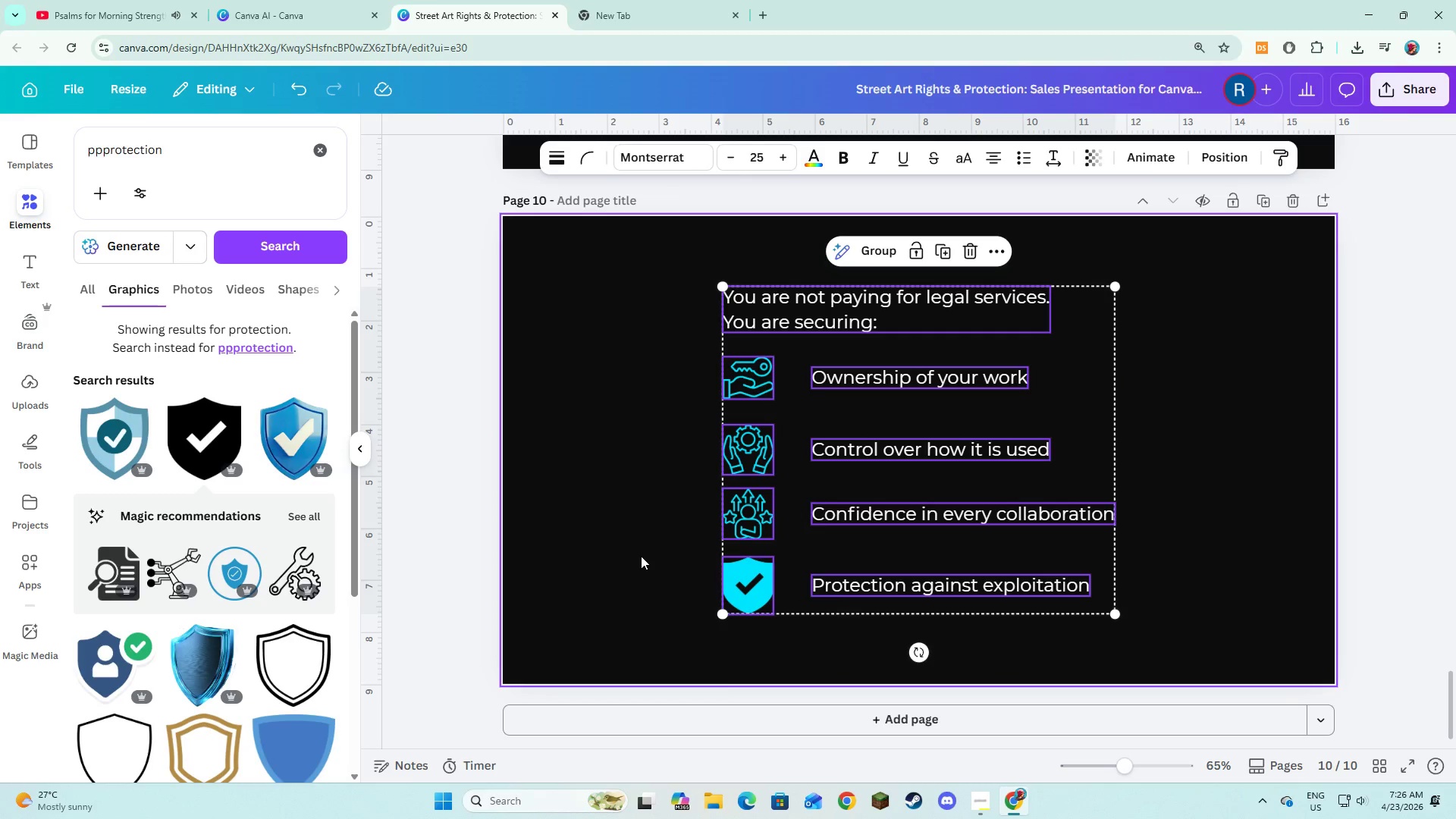 
left_click([641, 556])
 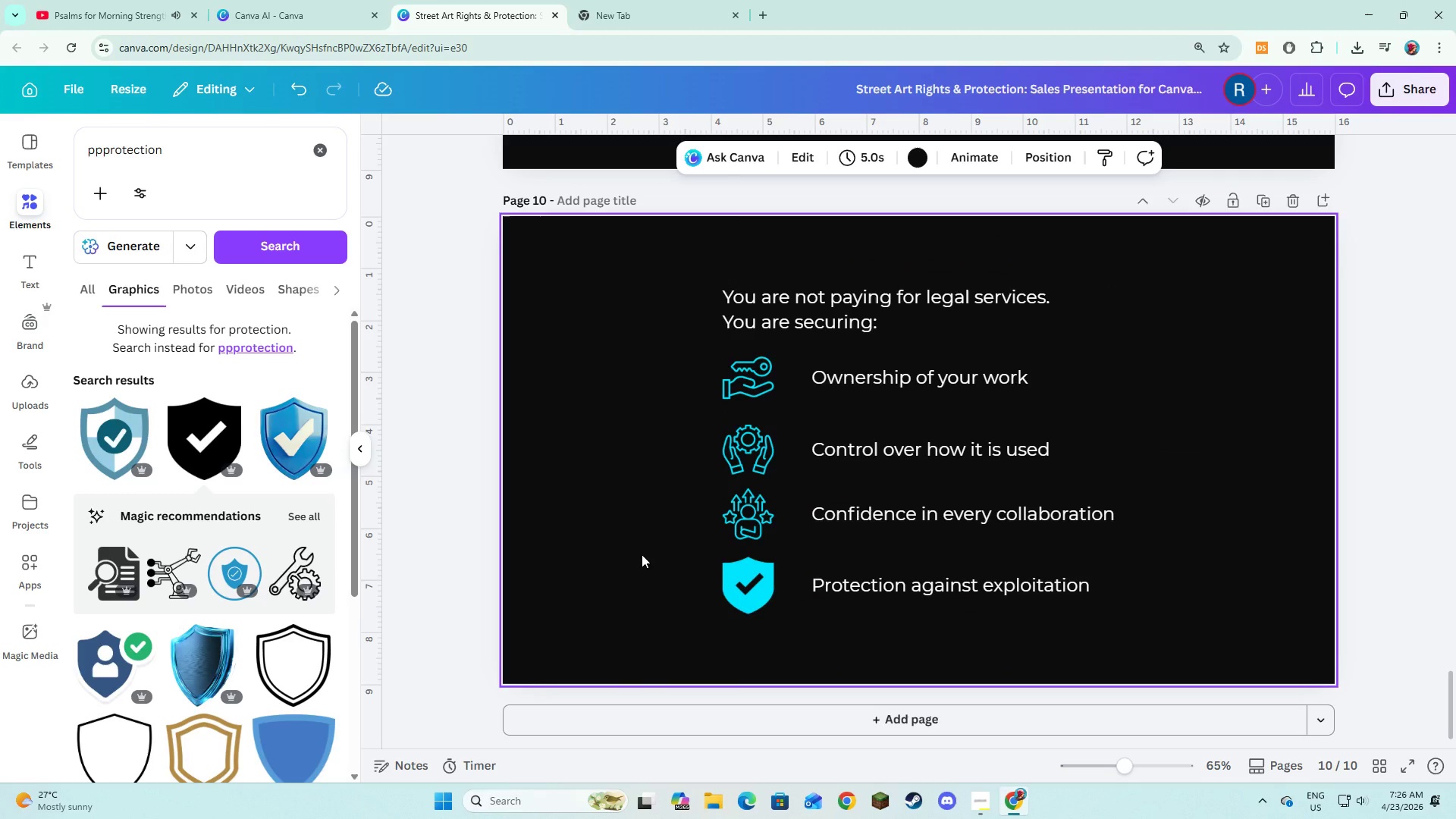 
wait(41.27)
 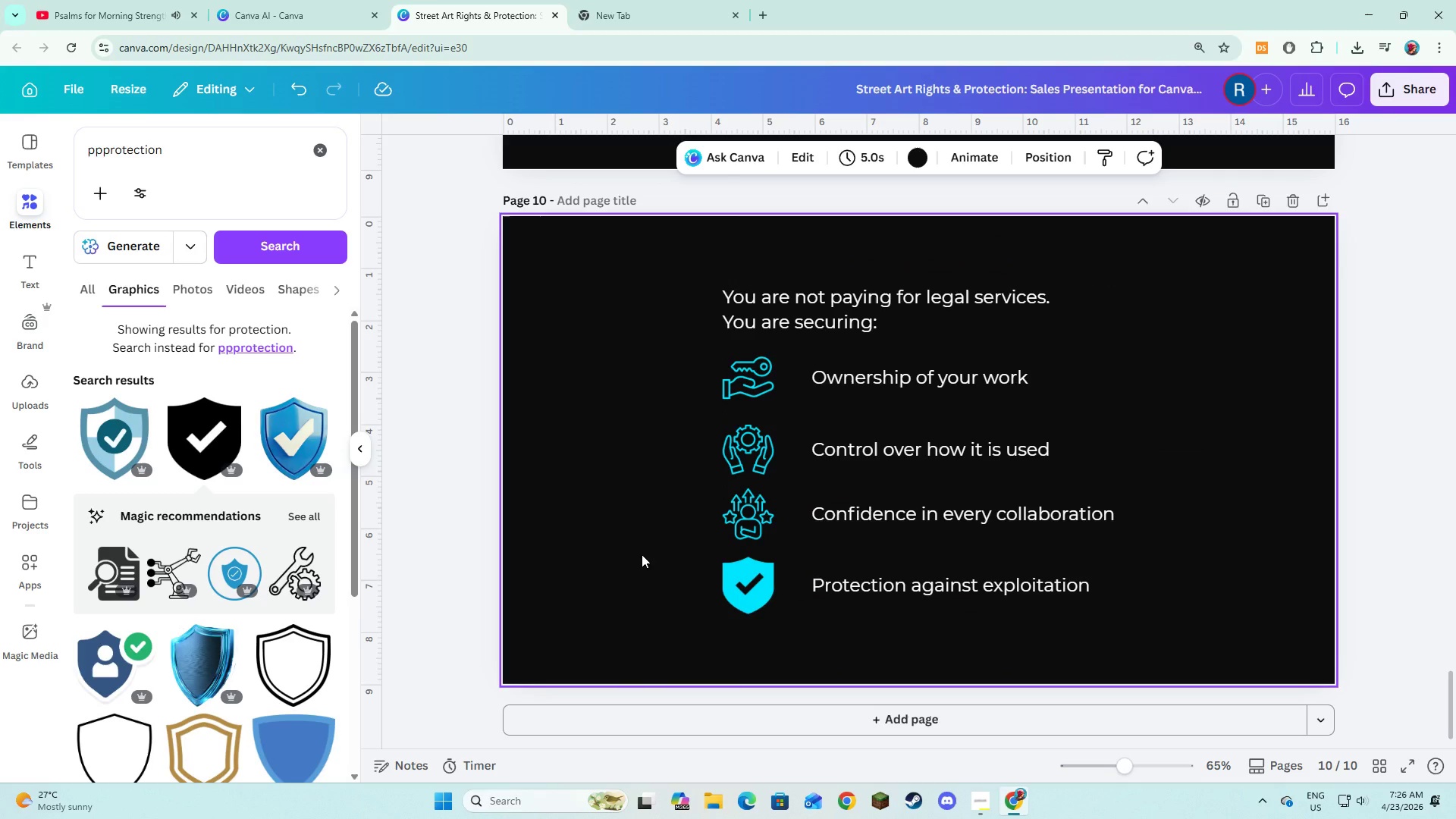 
scroll: coordinate [692, 538], scroll_direction: up, amount: 8.0
 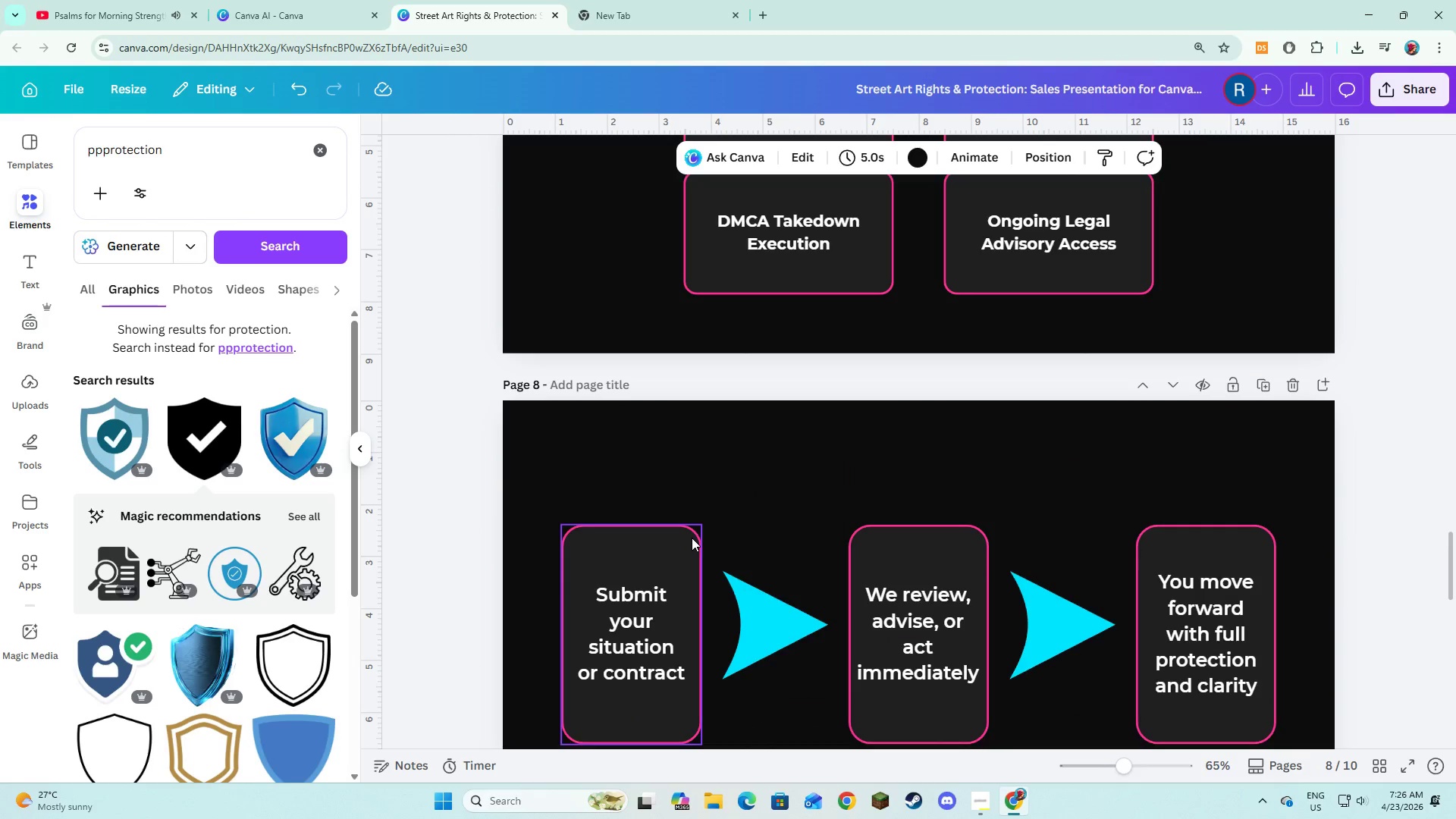 
scroll: coordinate [691, 528], scroll_direction: down, amount: 2.0
 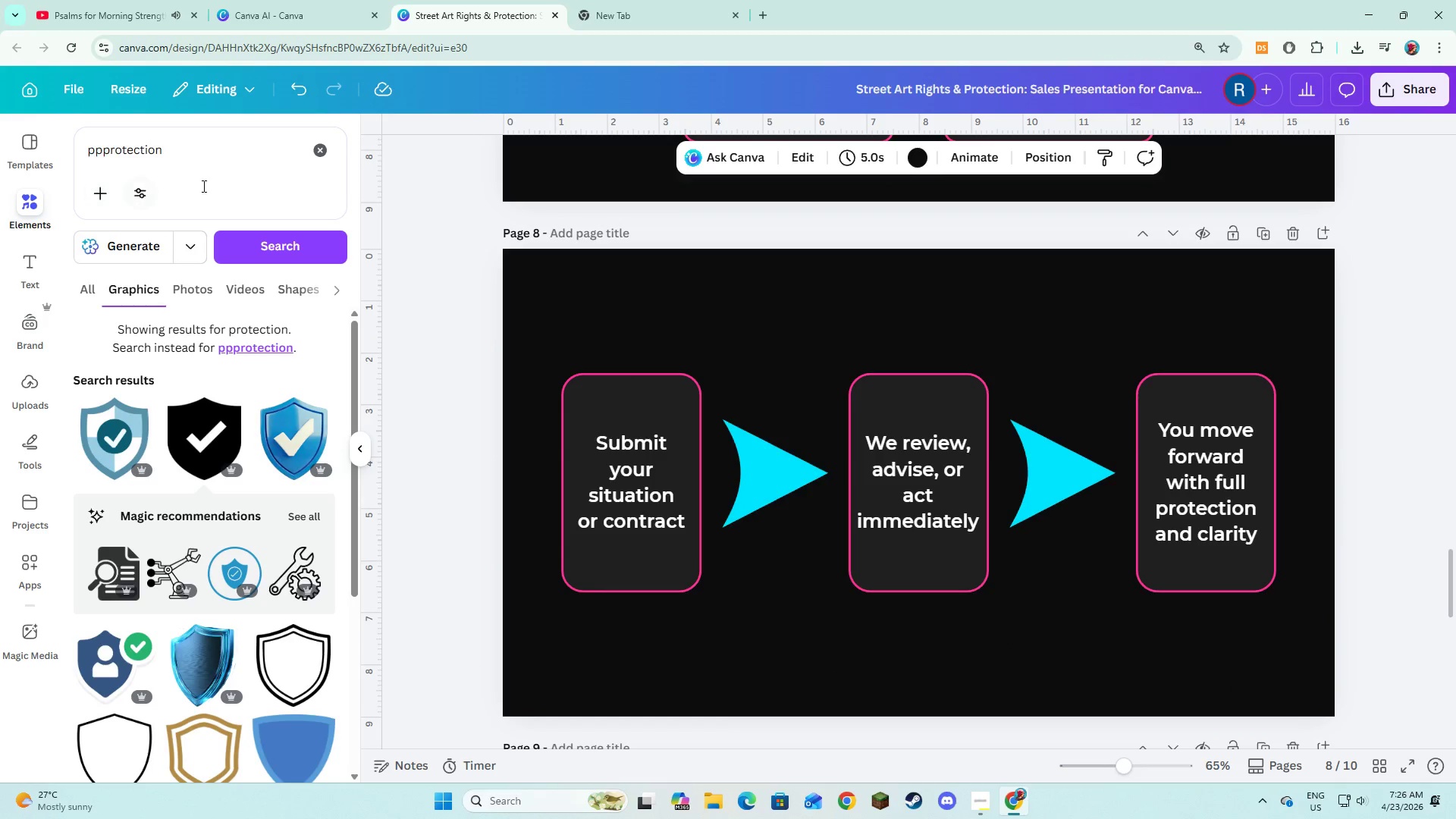 
left_click([314, 155])
 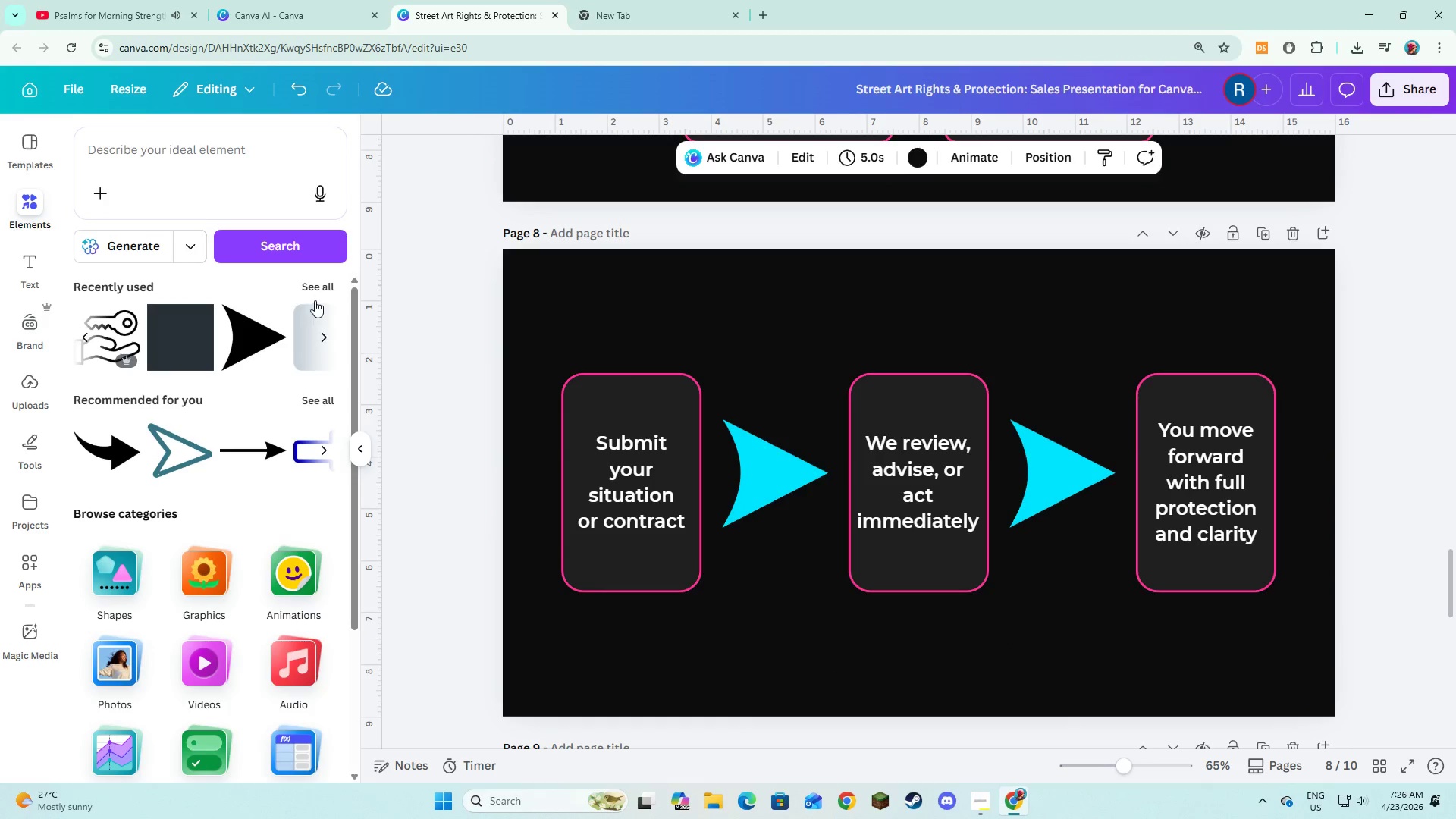 
left_click([314, 289])
 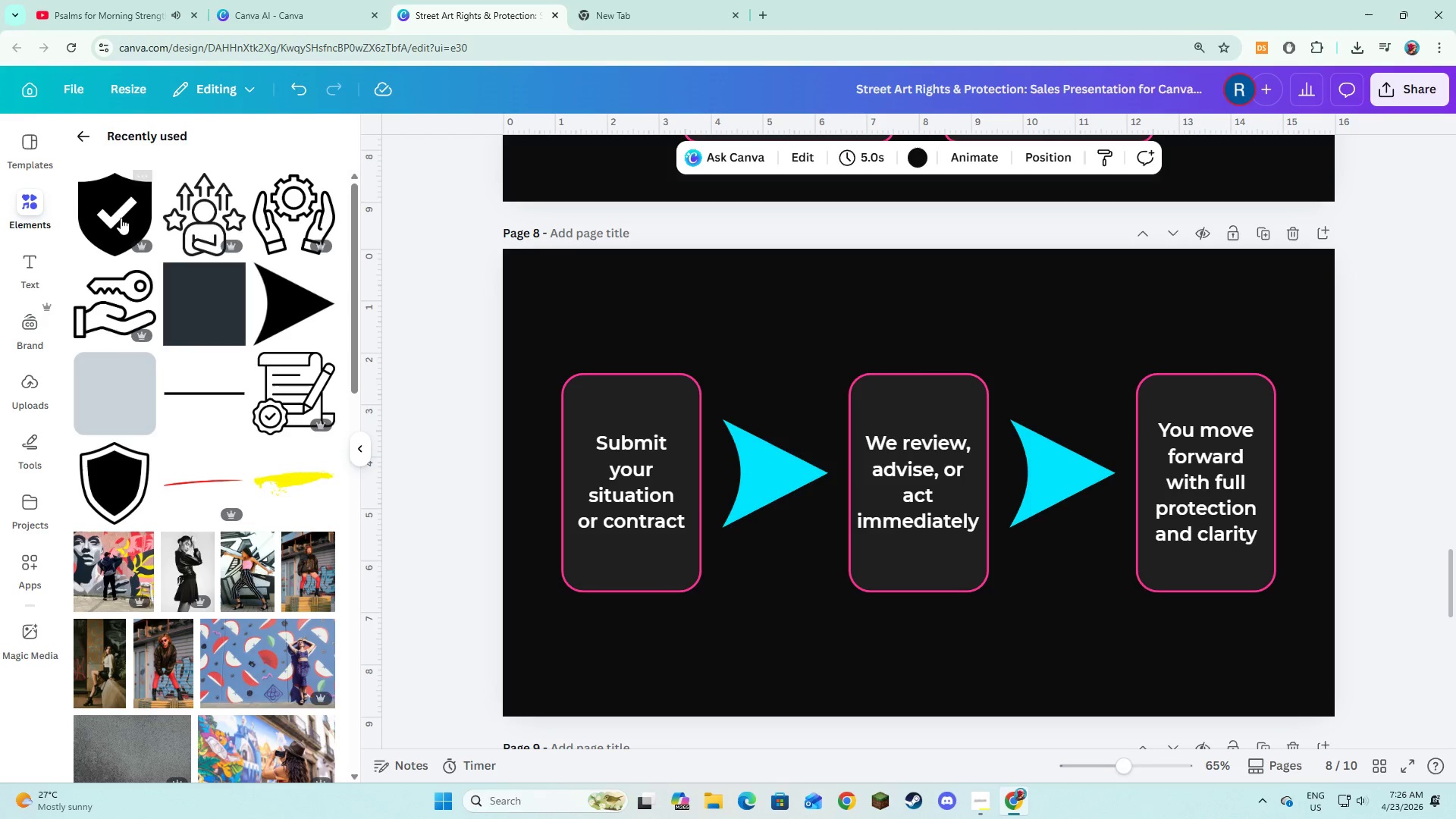 
left_click([86, 137])
 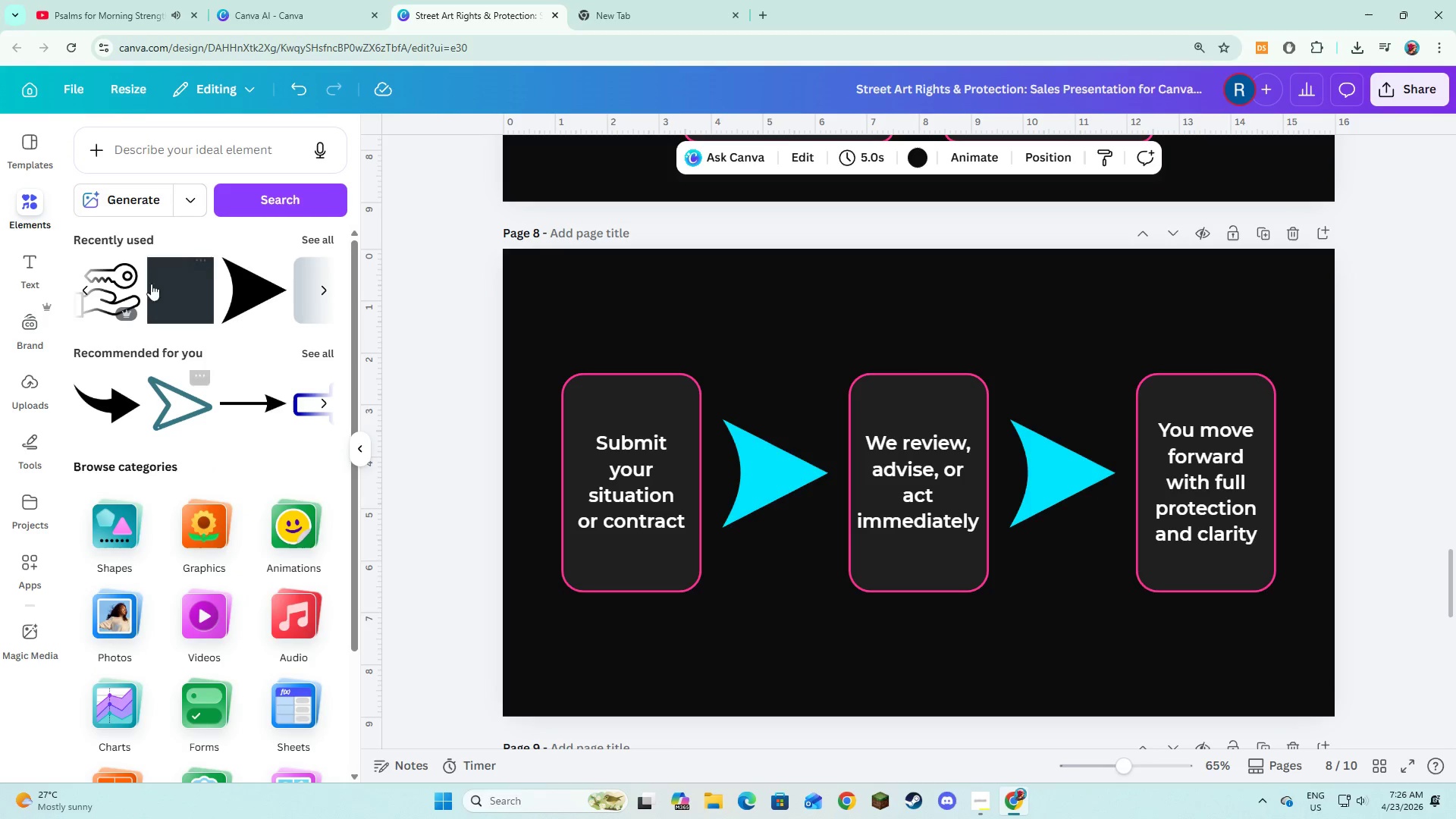 
scroll: coordinate [163, 266], scroll_direction: up, amount: 3.0
 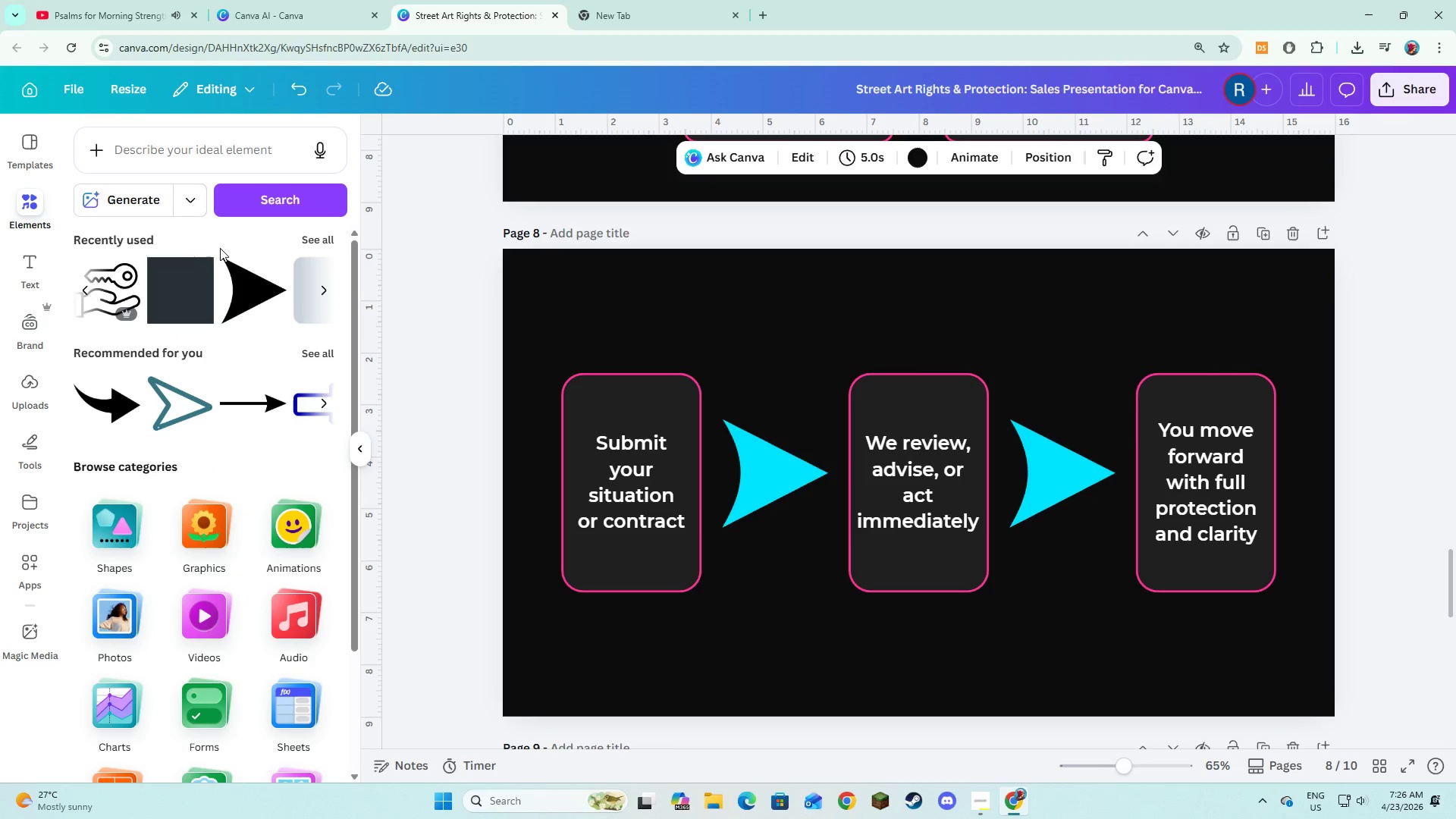 
left_click([128, 526])
 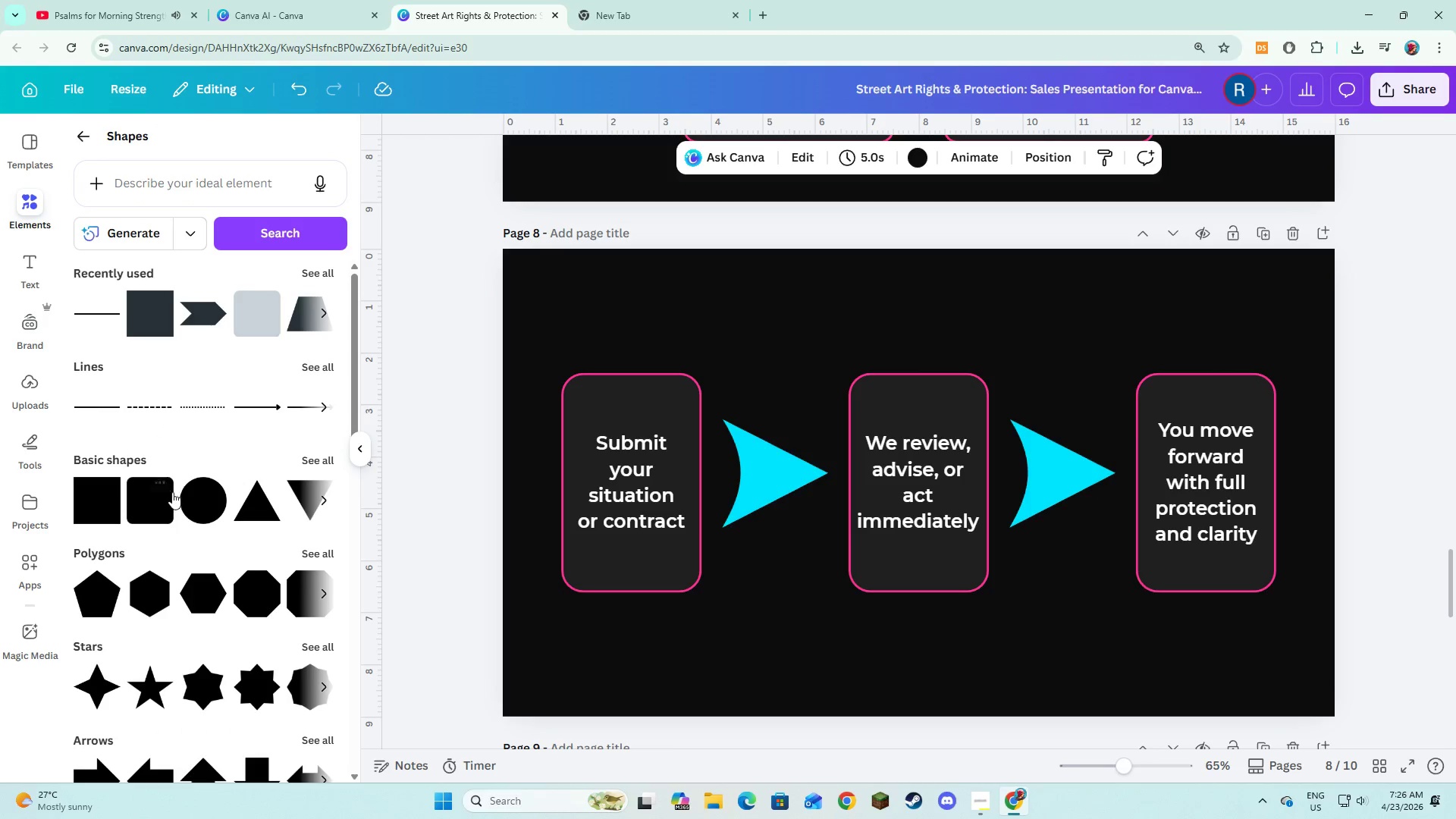 
left_click([184, 502])
 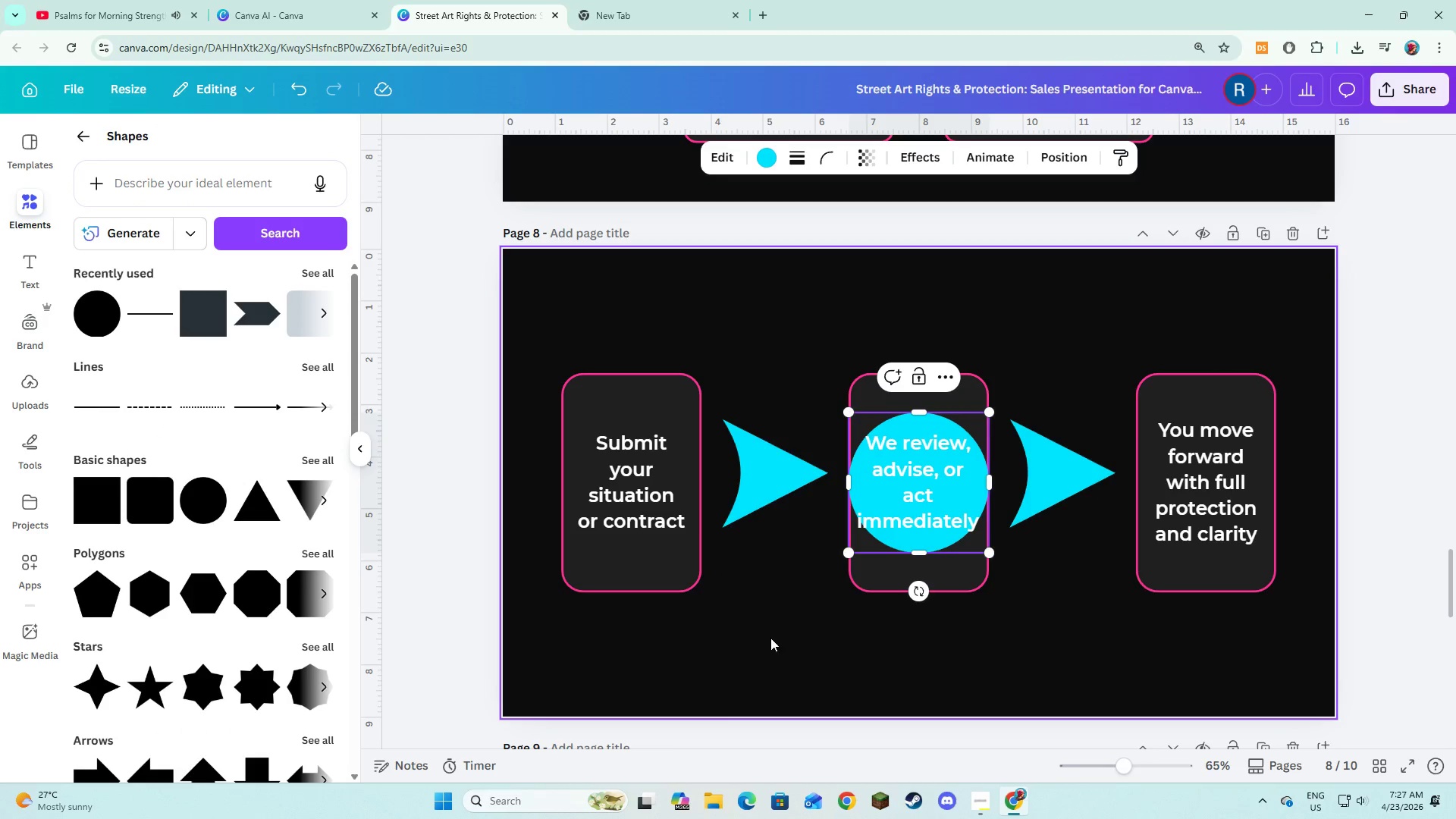 
left_click([770, 638])
 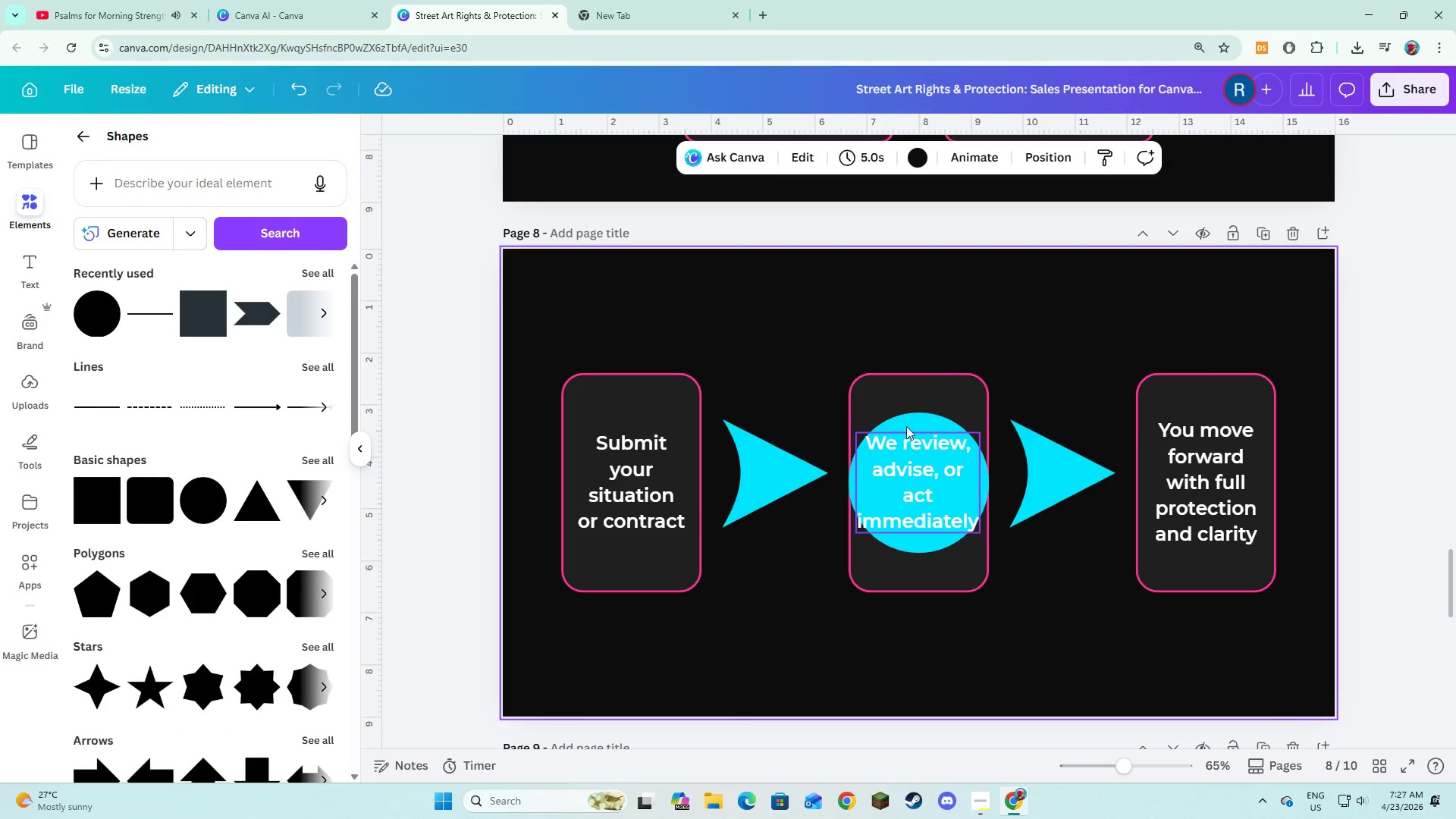 
left_click([908, 423])
 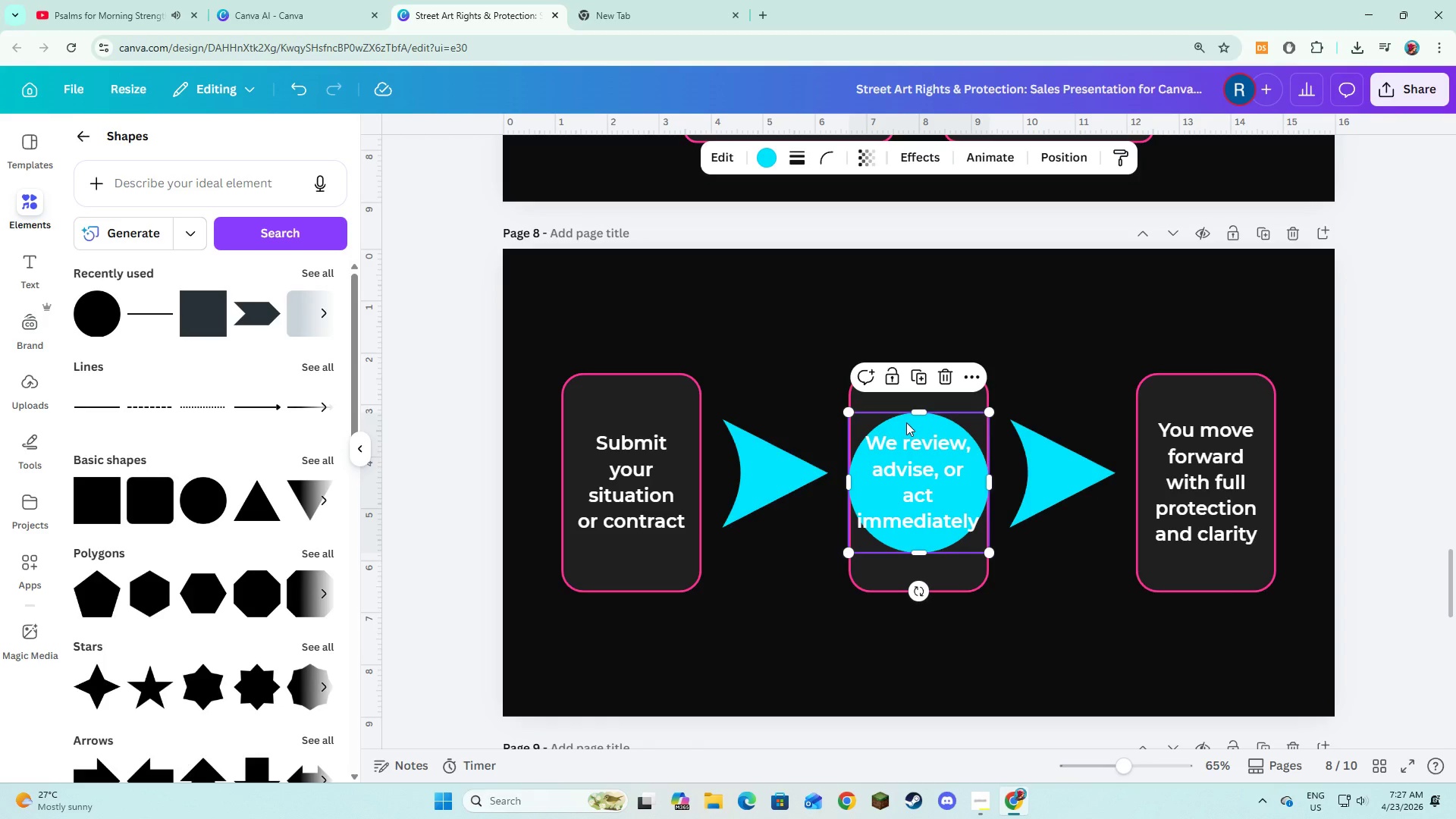 
left_click_drag(start_coordinate=[908, 422], to_coordinate=[596, 309])
 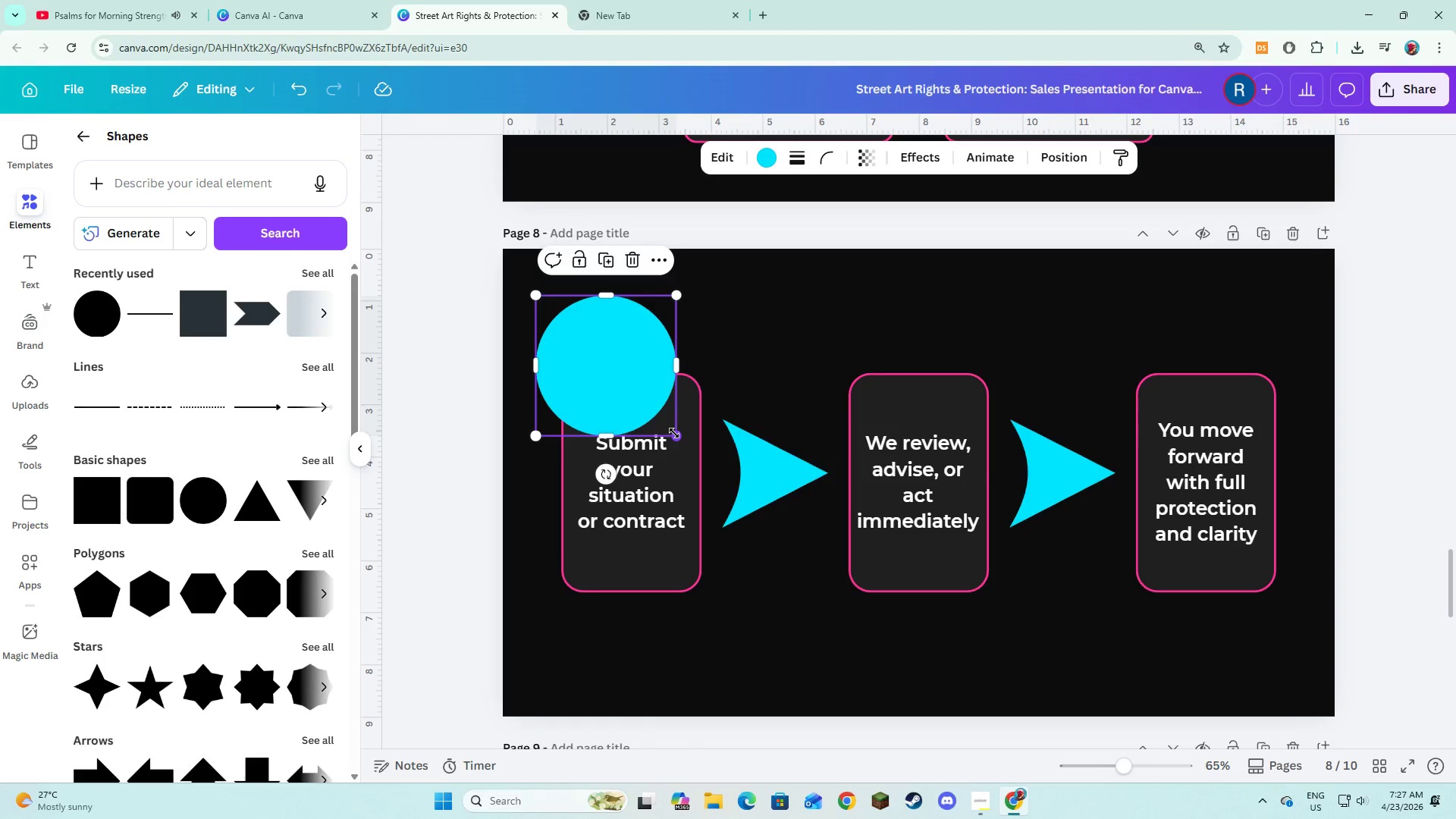 
left_click_drag(start_coordinate=[674, 435], to_coordinate=[613, 370])
 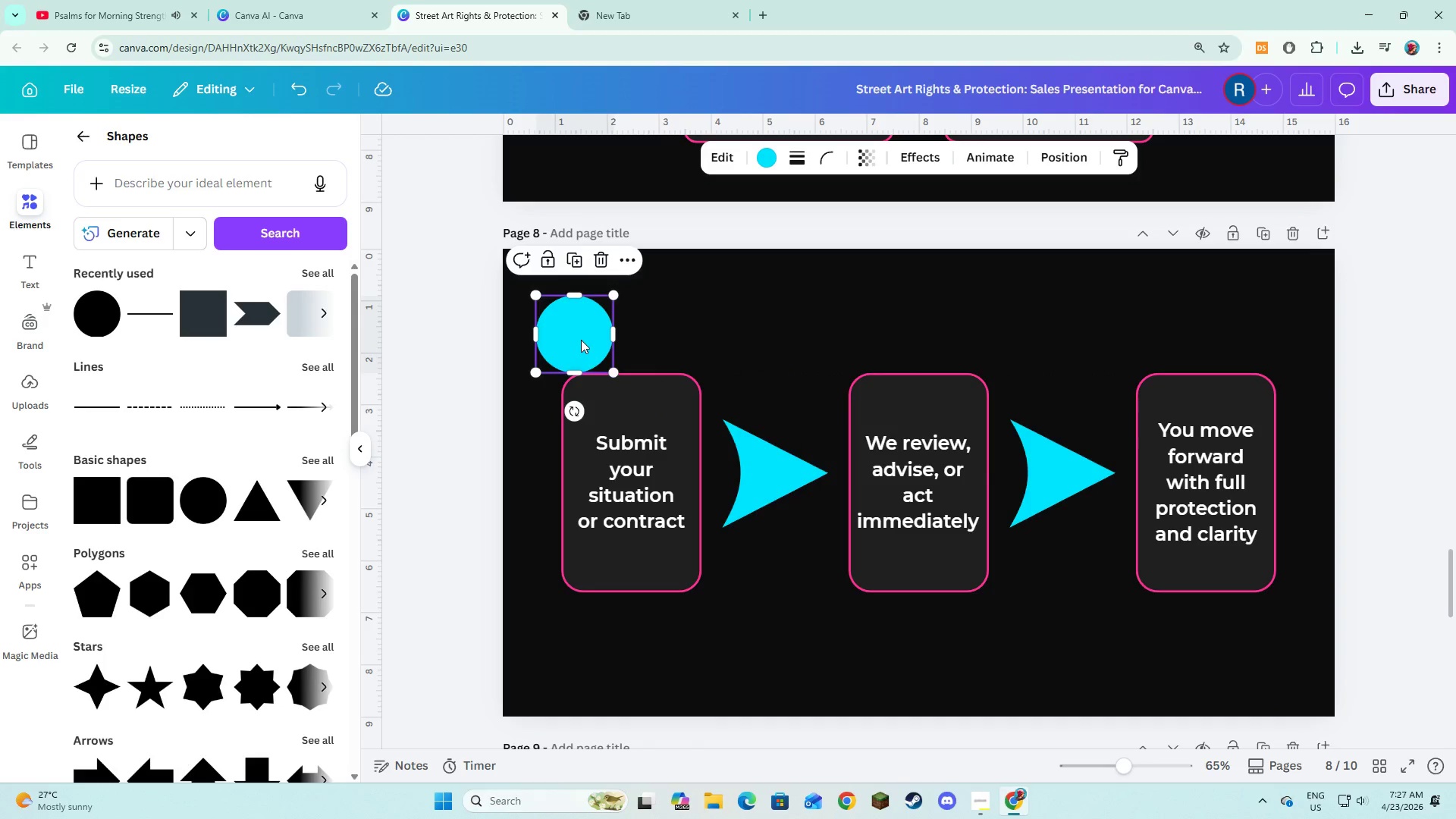 
left_click_drag(start_coordinate=[581, 340], to_coordinate=[583, 372])
 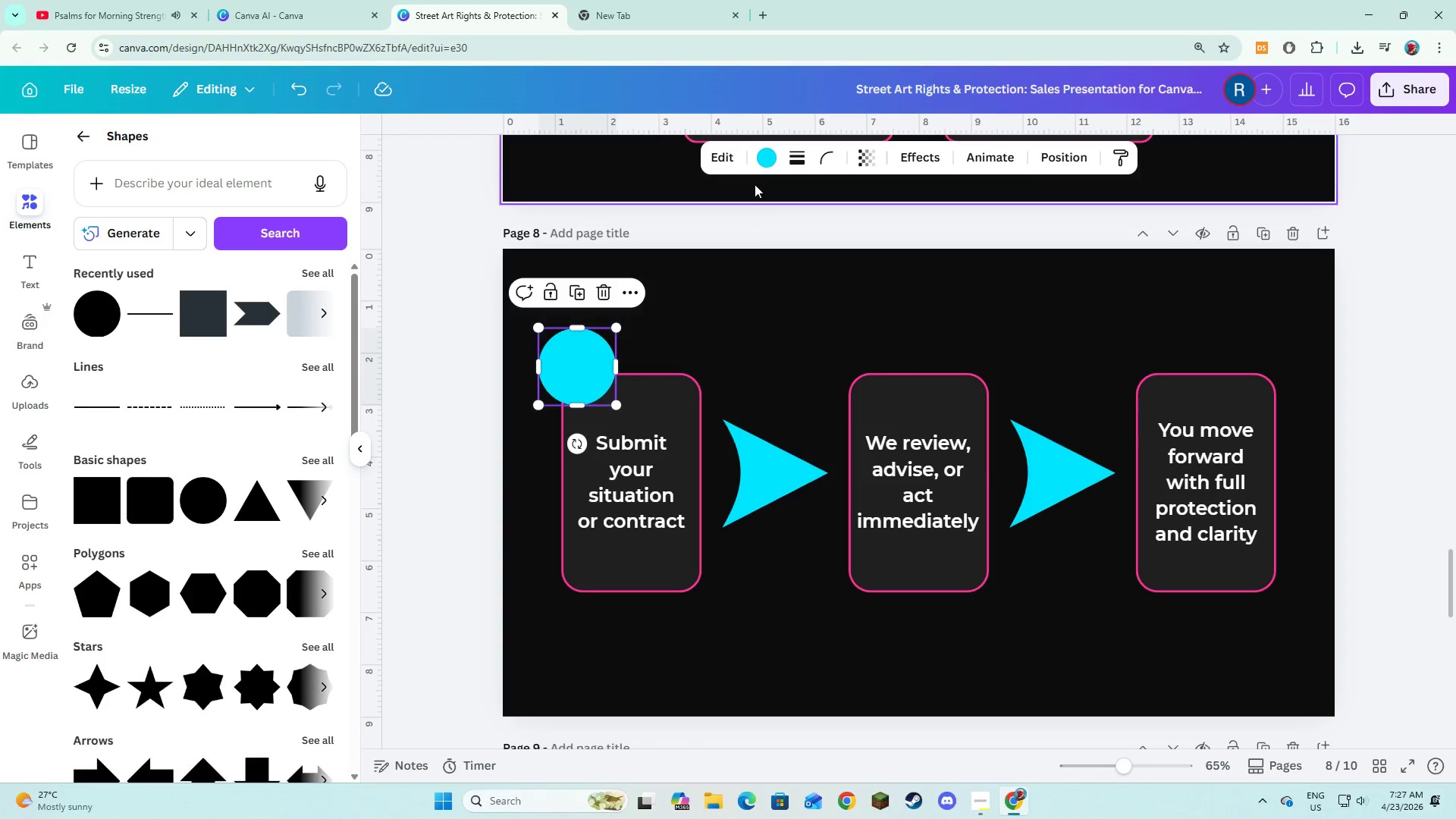 
left_click([761, 163])
 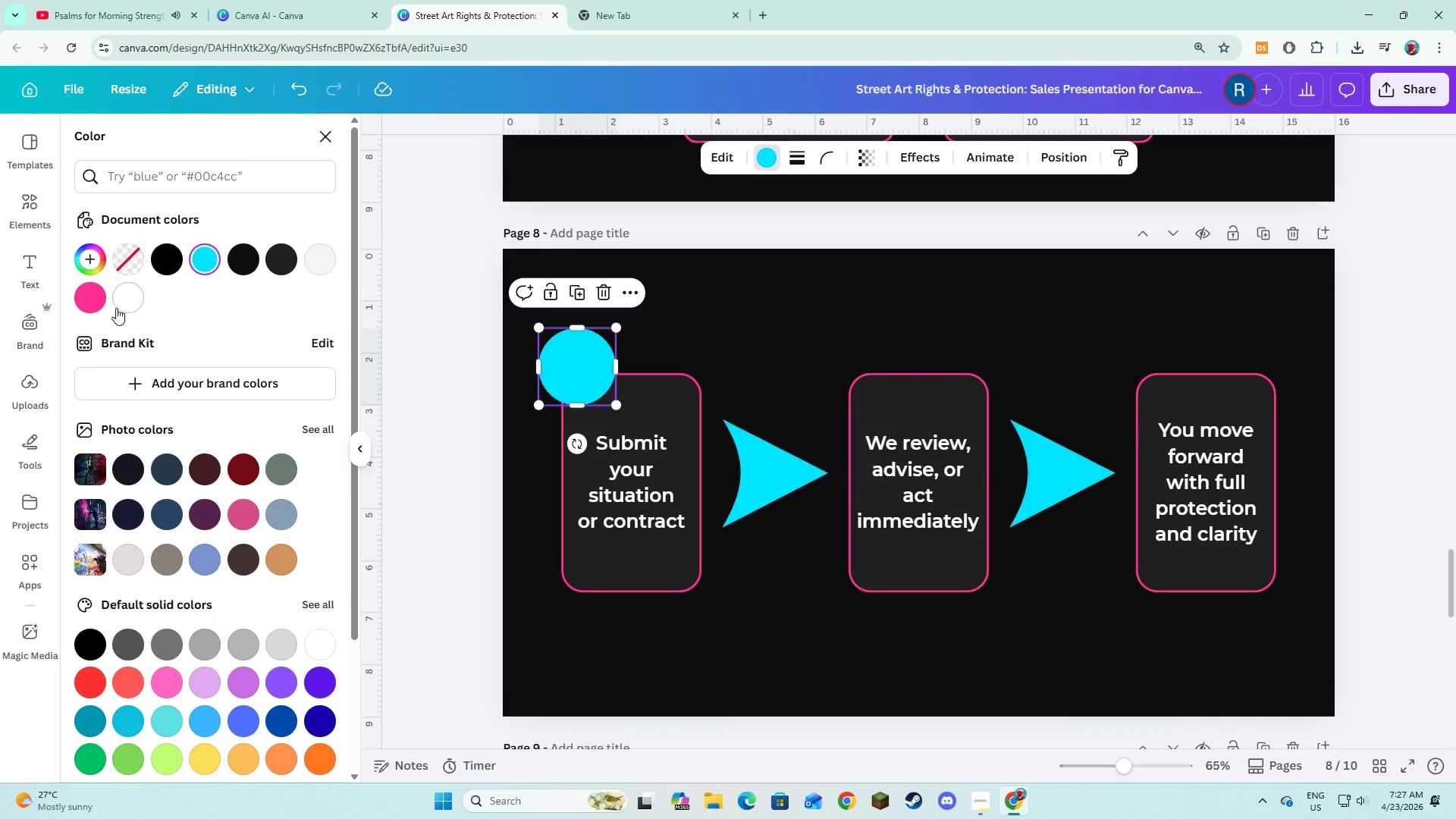 
left_click([97, 297])
 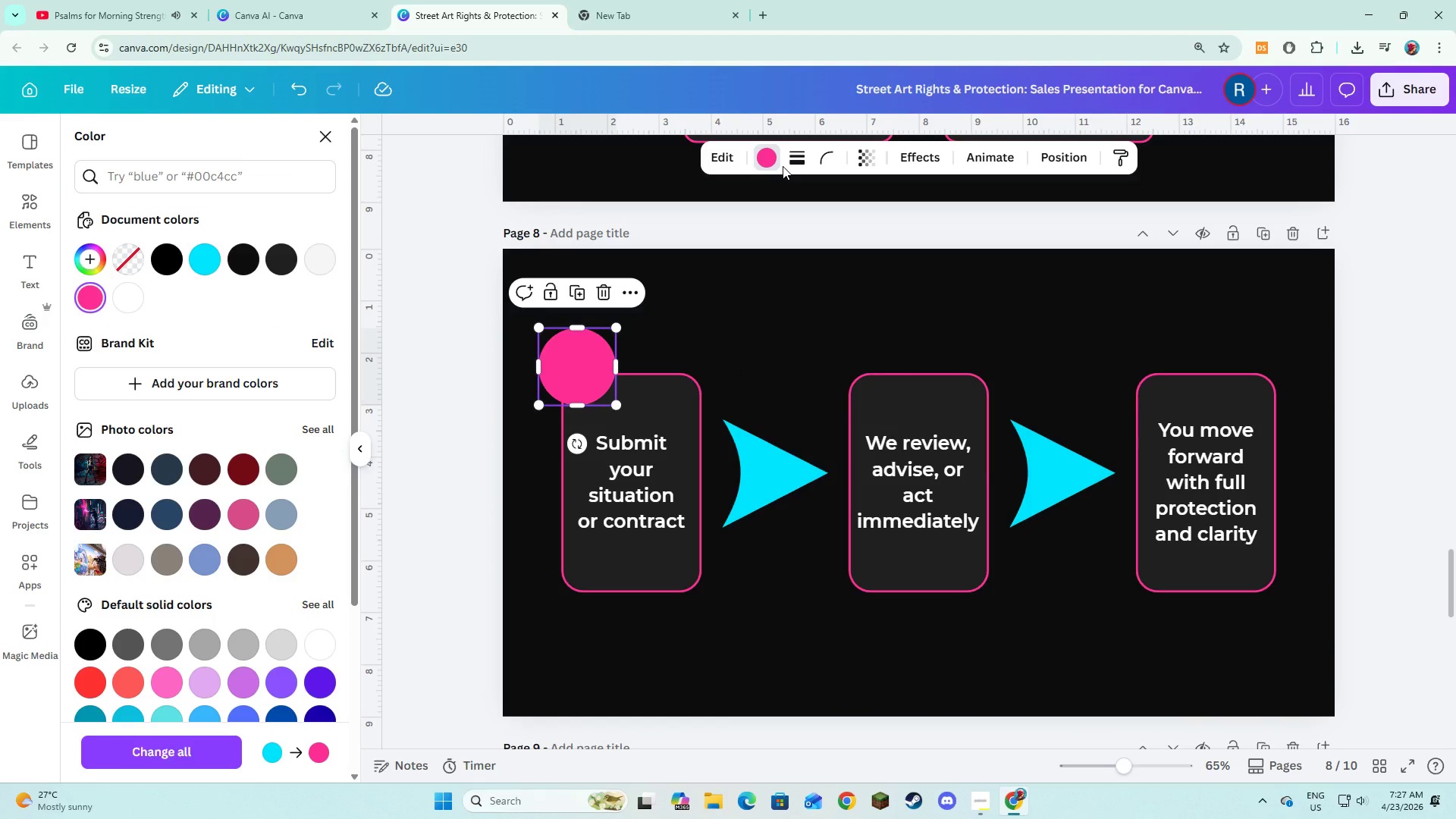 
left_click([783, 166])
 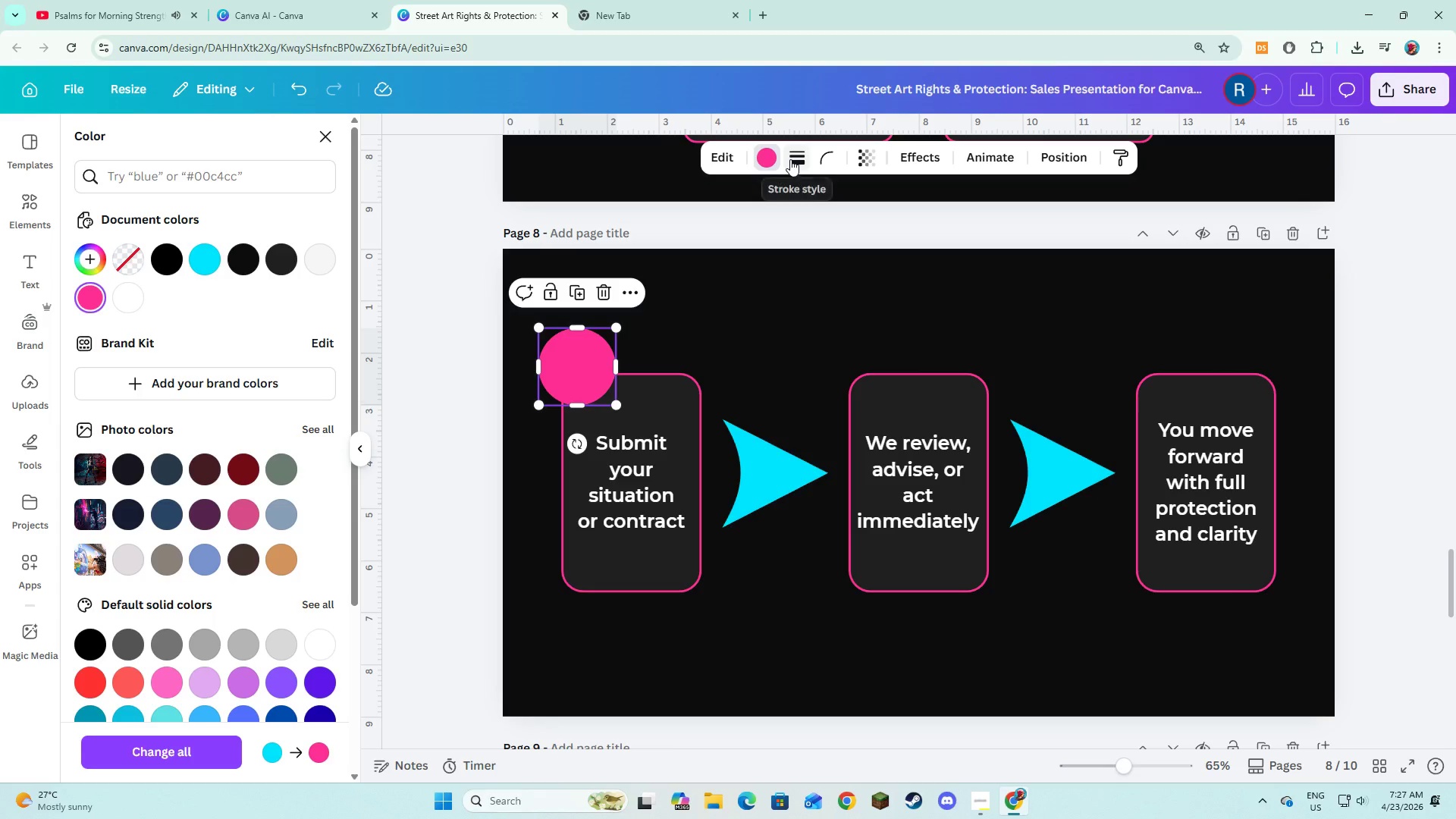 
left_click([790, 159])
 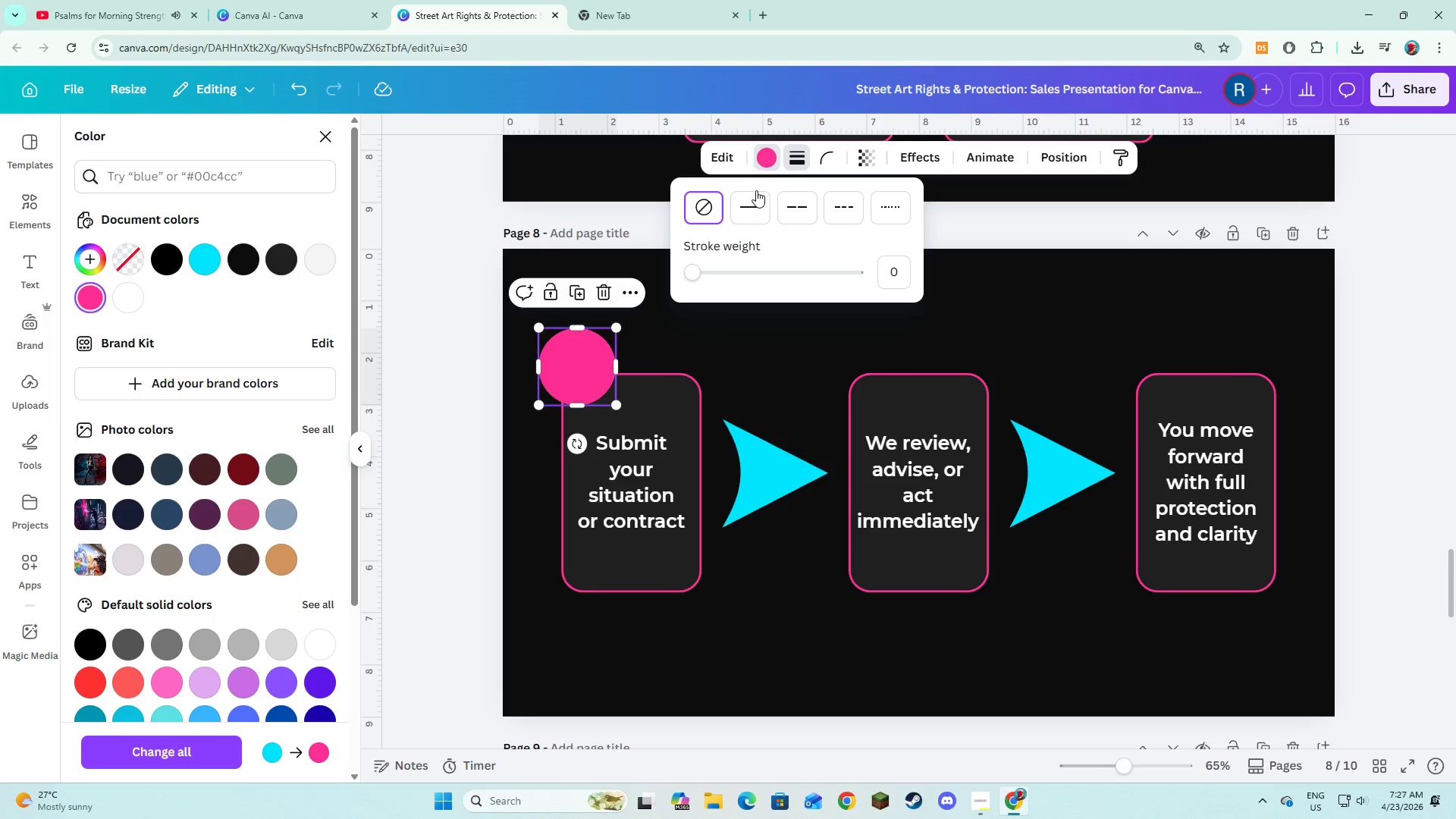 
left_click([749, 199])
 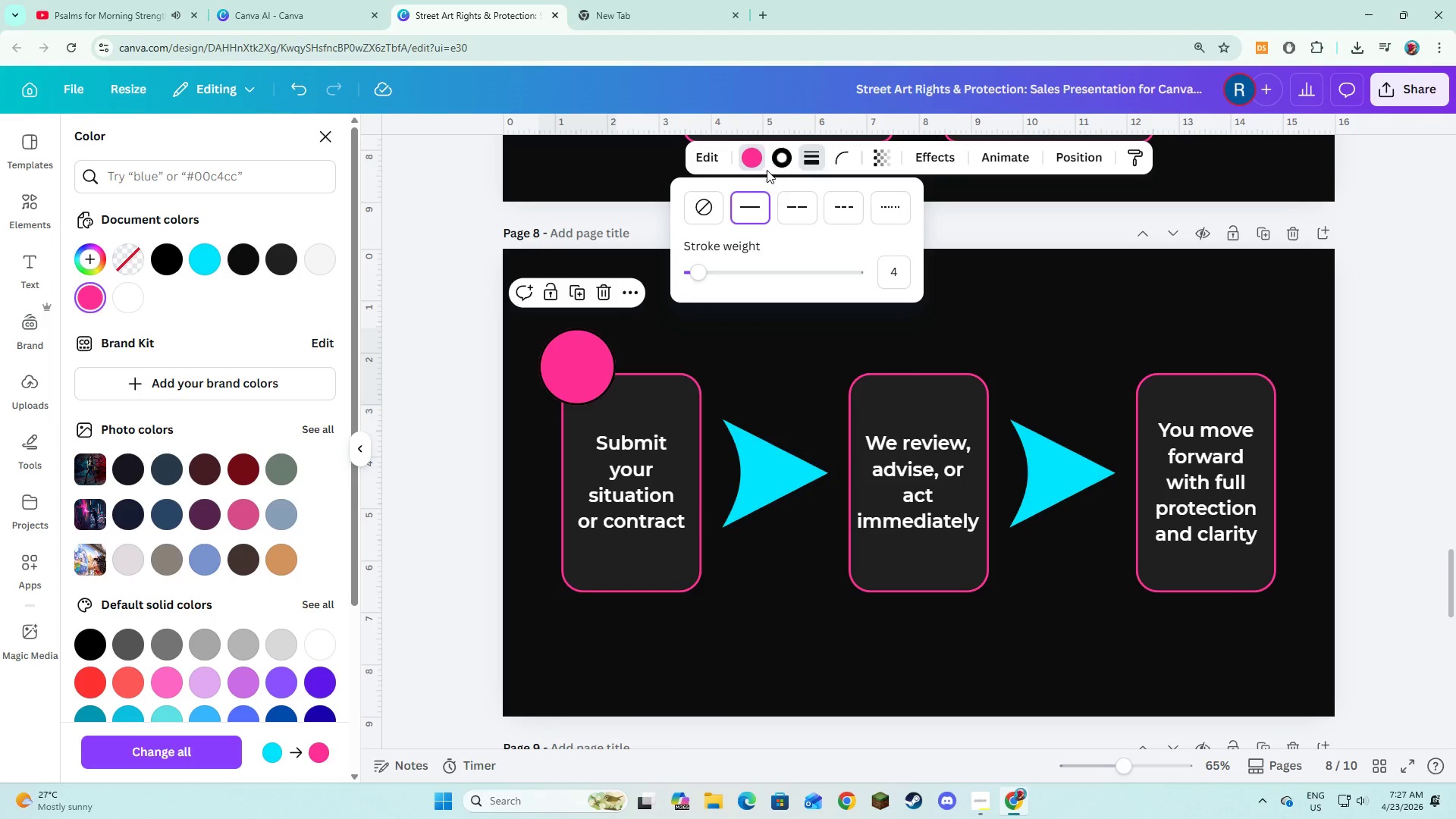 
left_click([774, 156])
 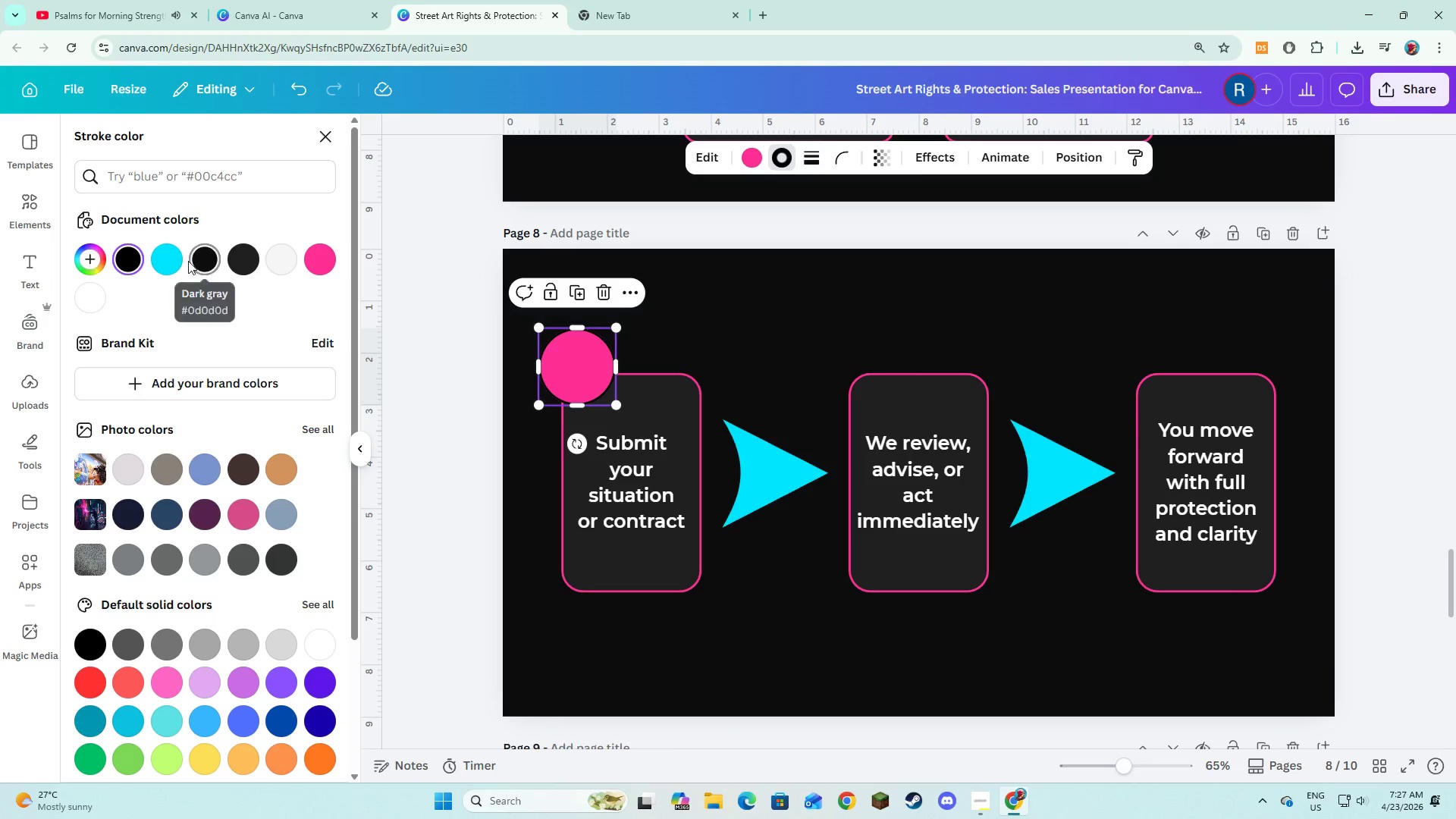 
left_click([174, 258])
 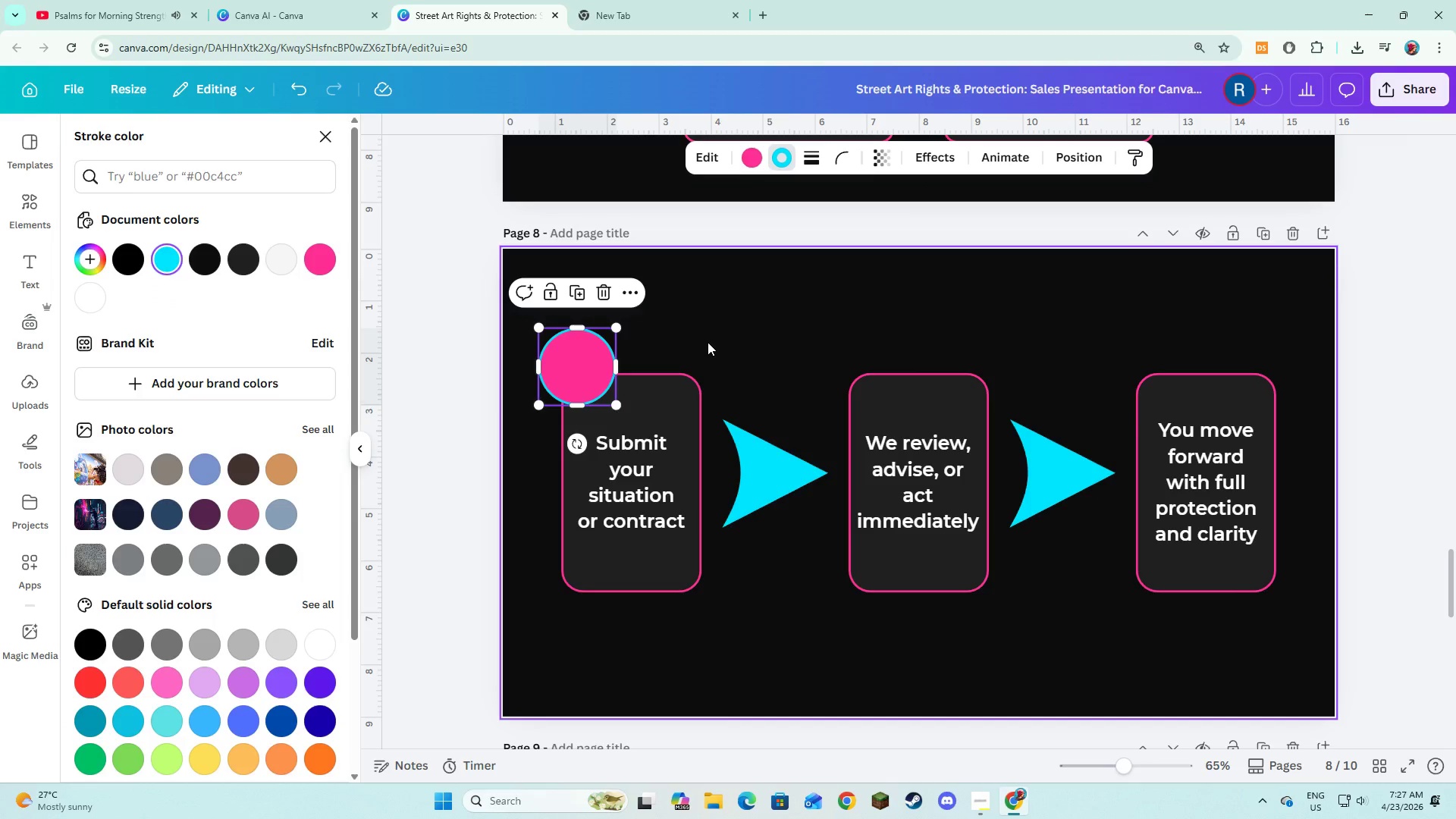 
double_click([708, 342])
 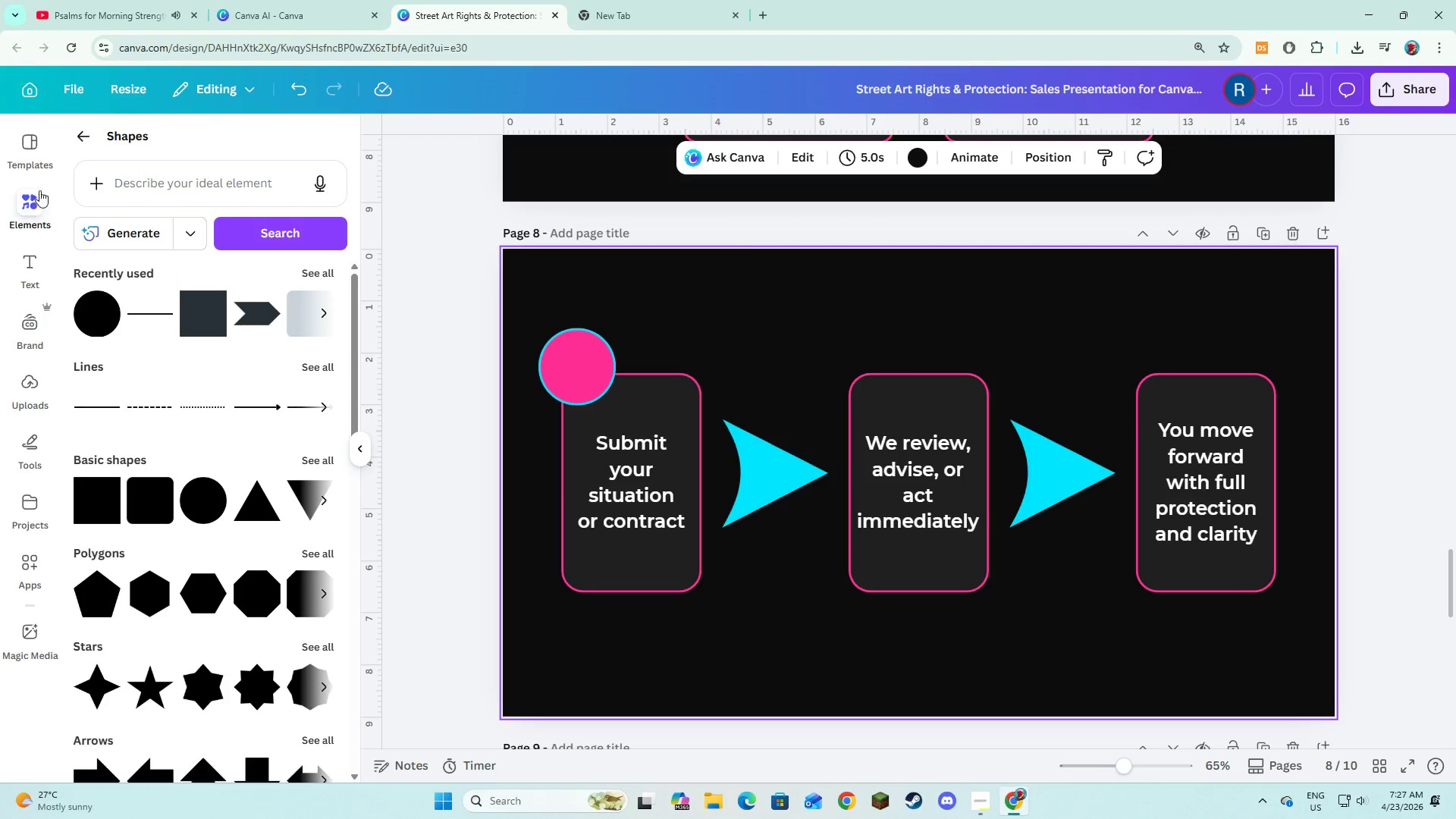 
left_click([29, 268])
 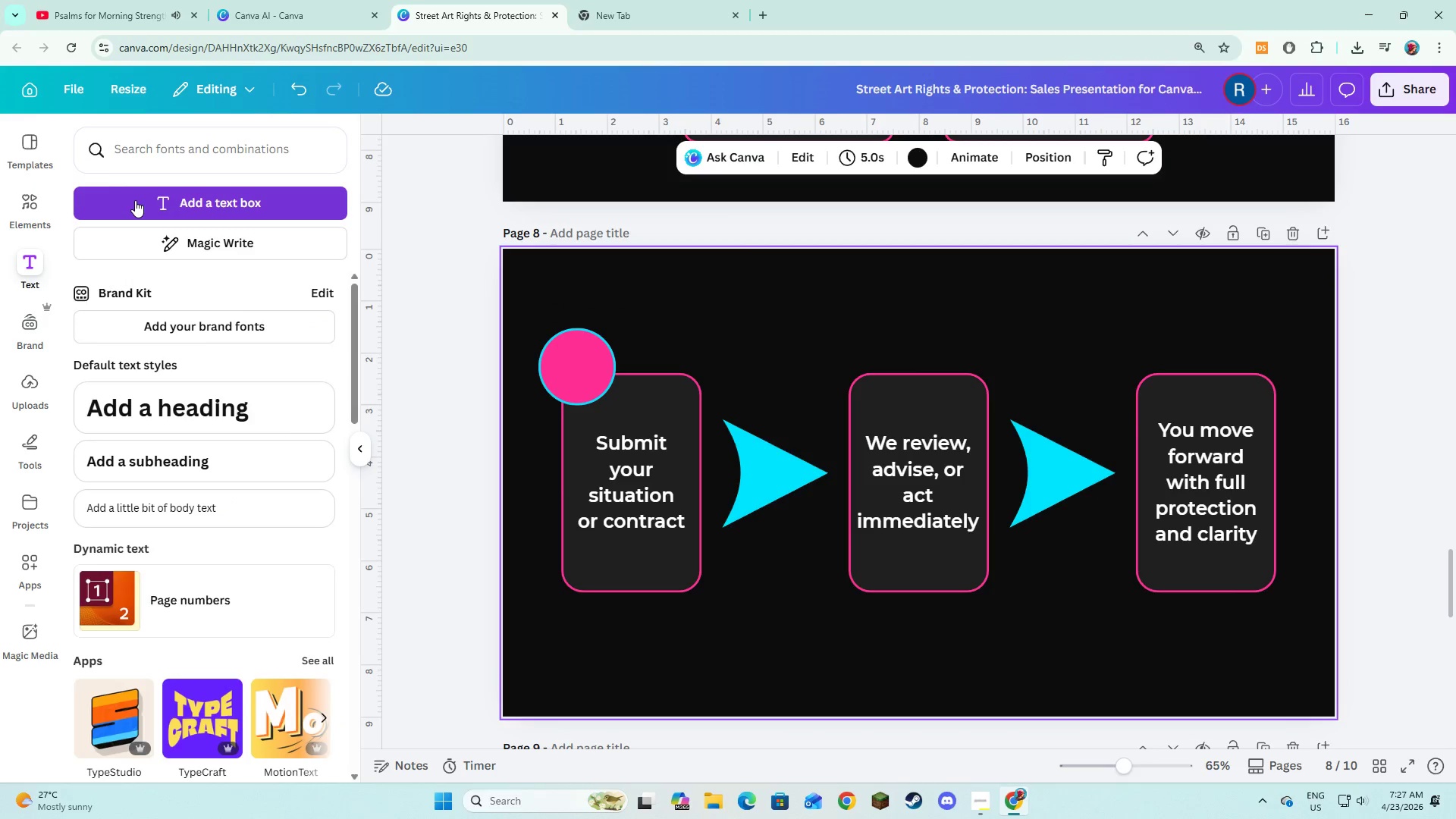 
left_click([135, 200])
 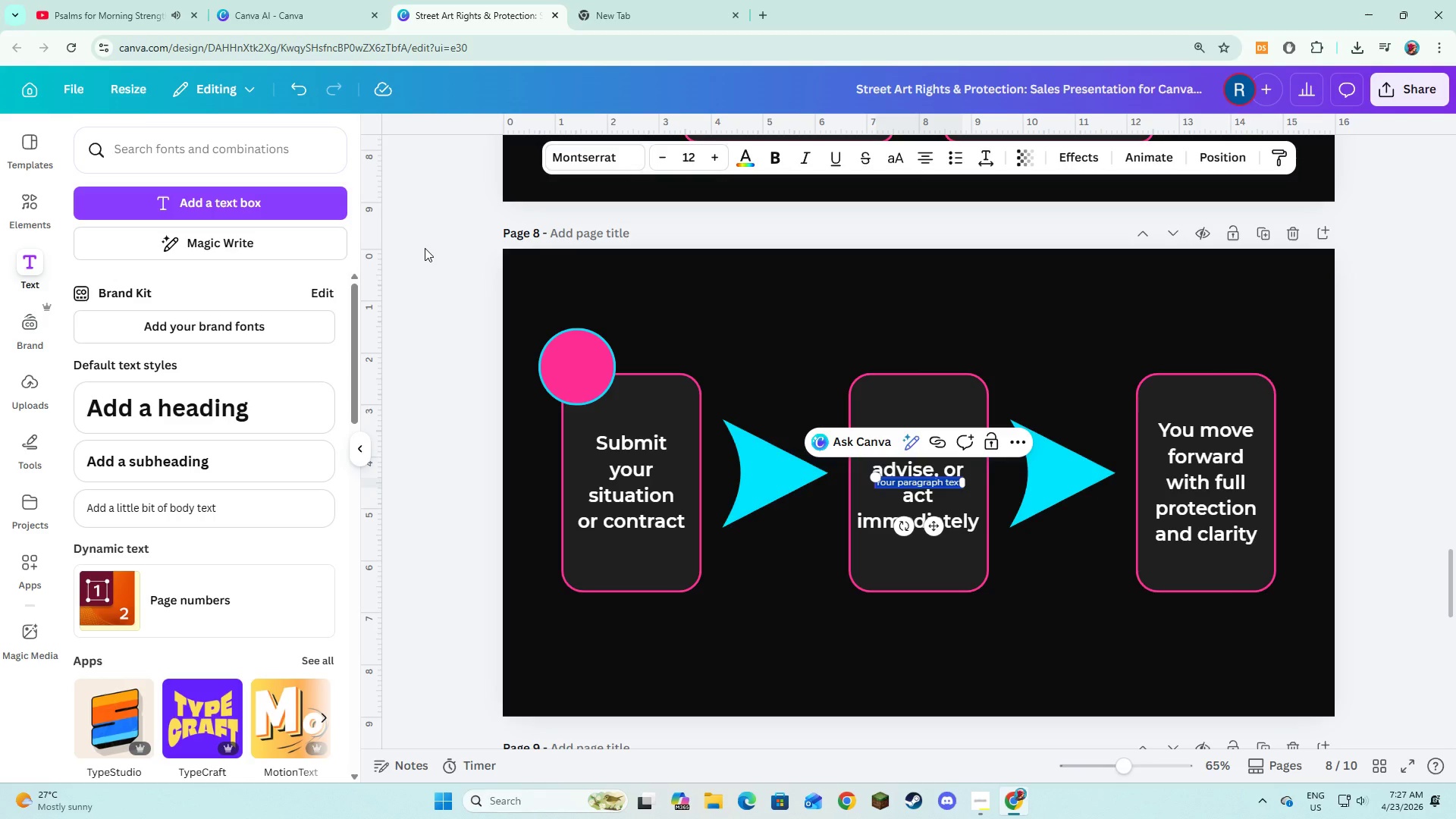 
key(1)
 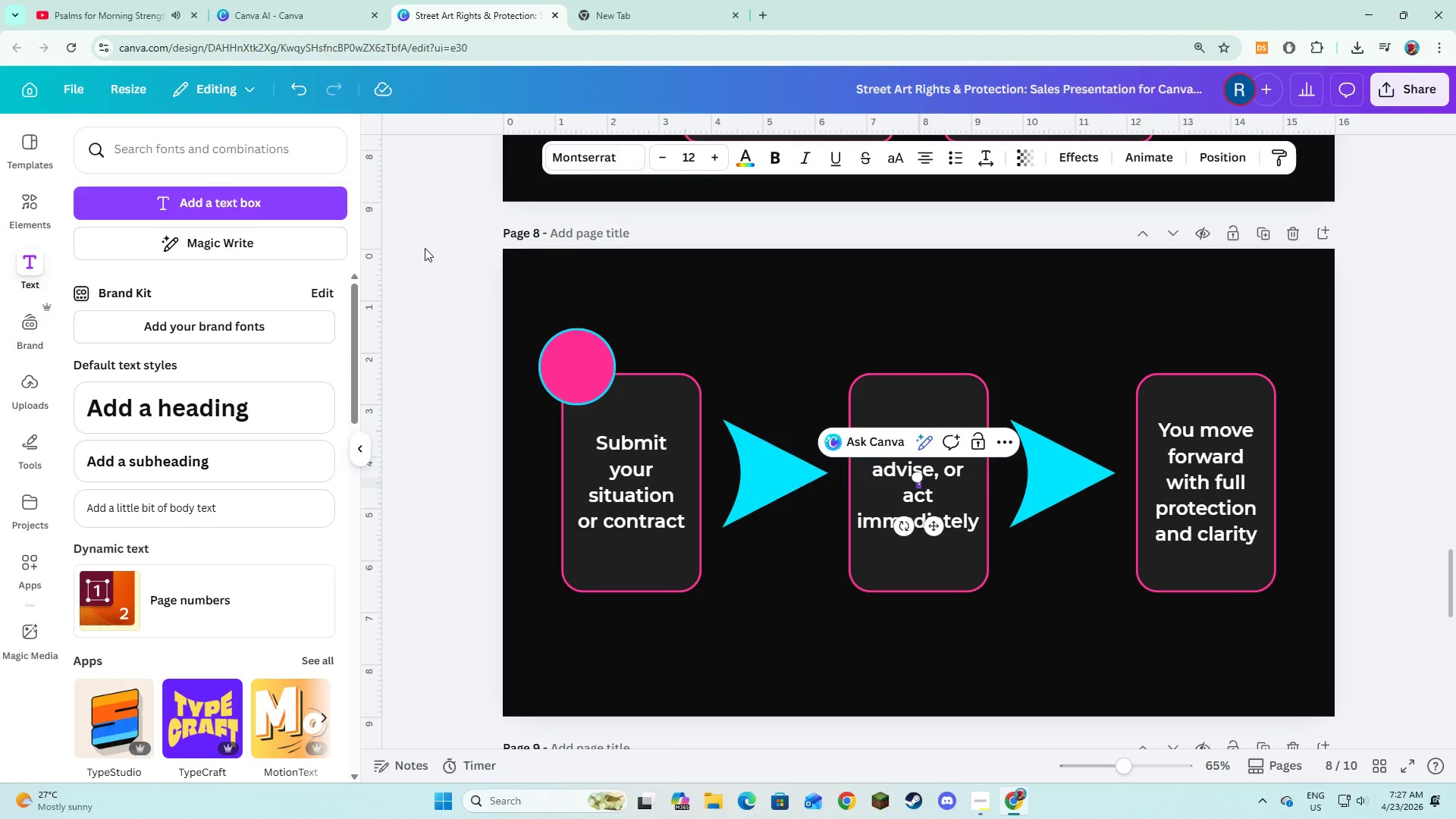 
key(Control+A)
 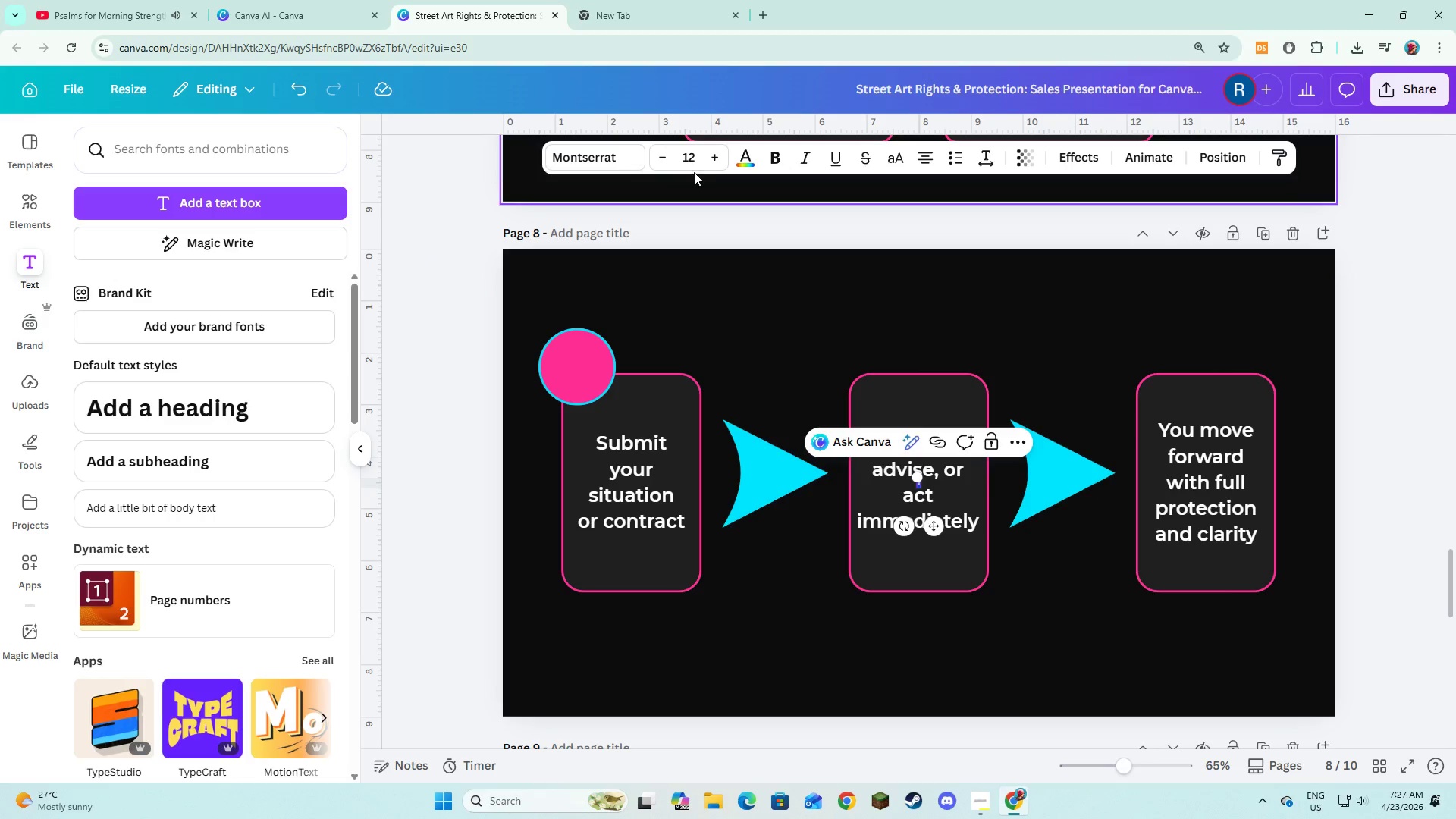 
double_click([708, 166])
 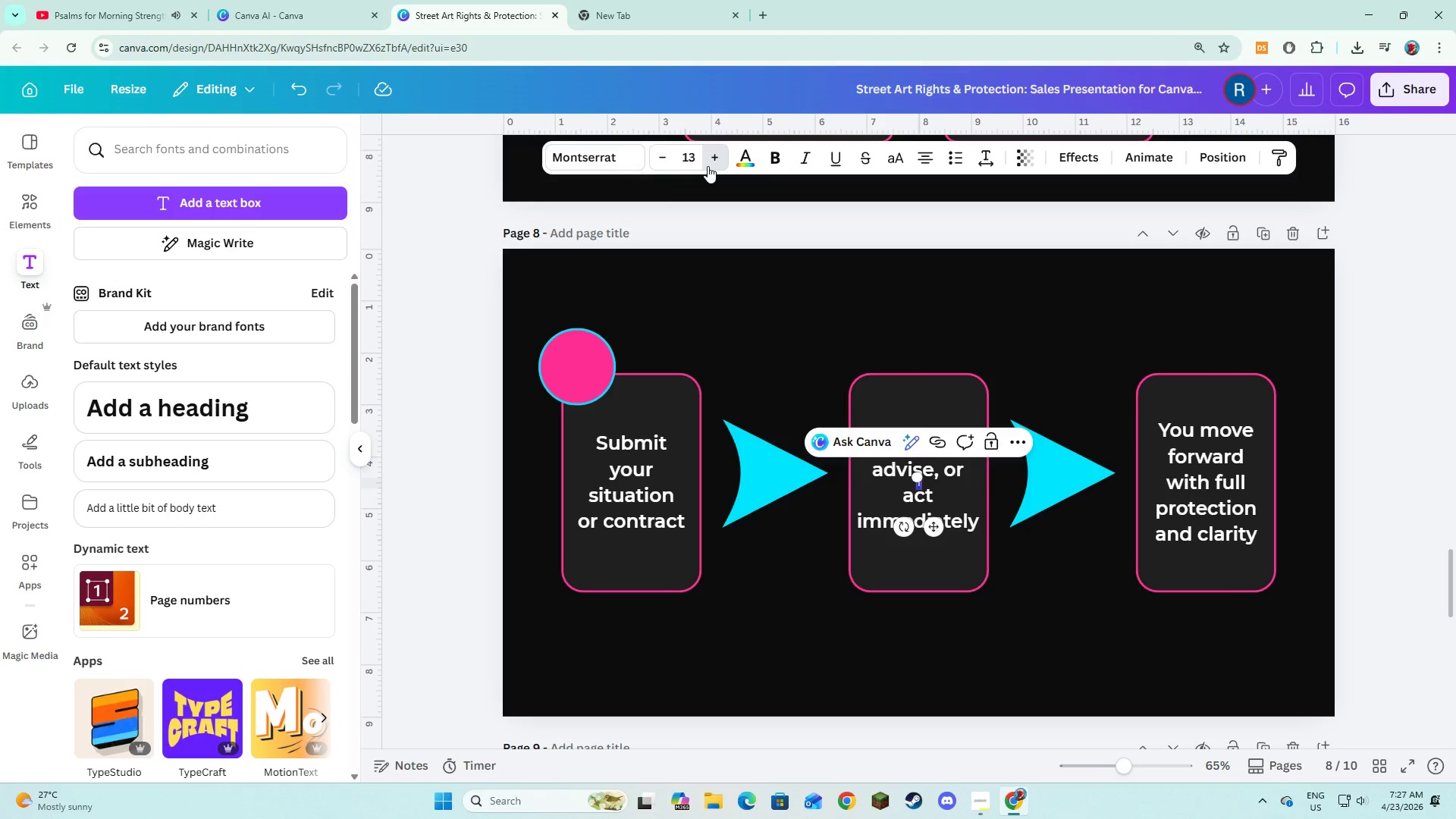 
triple_click([708, 166])
 